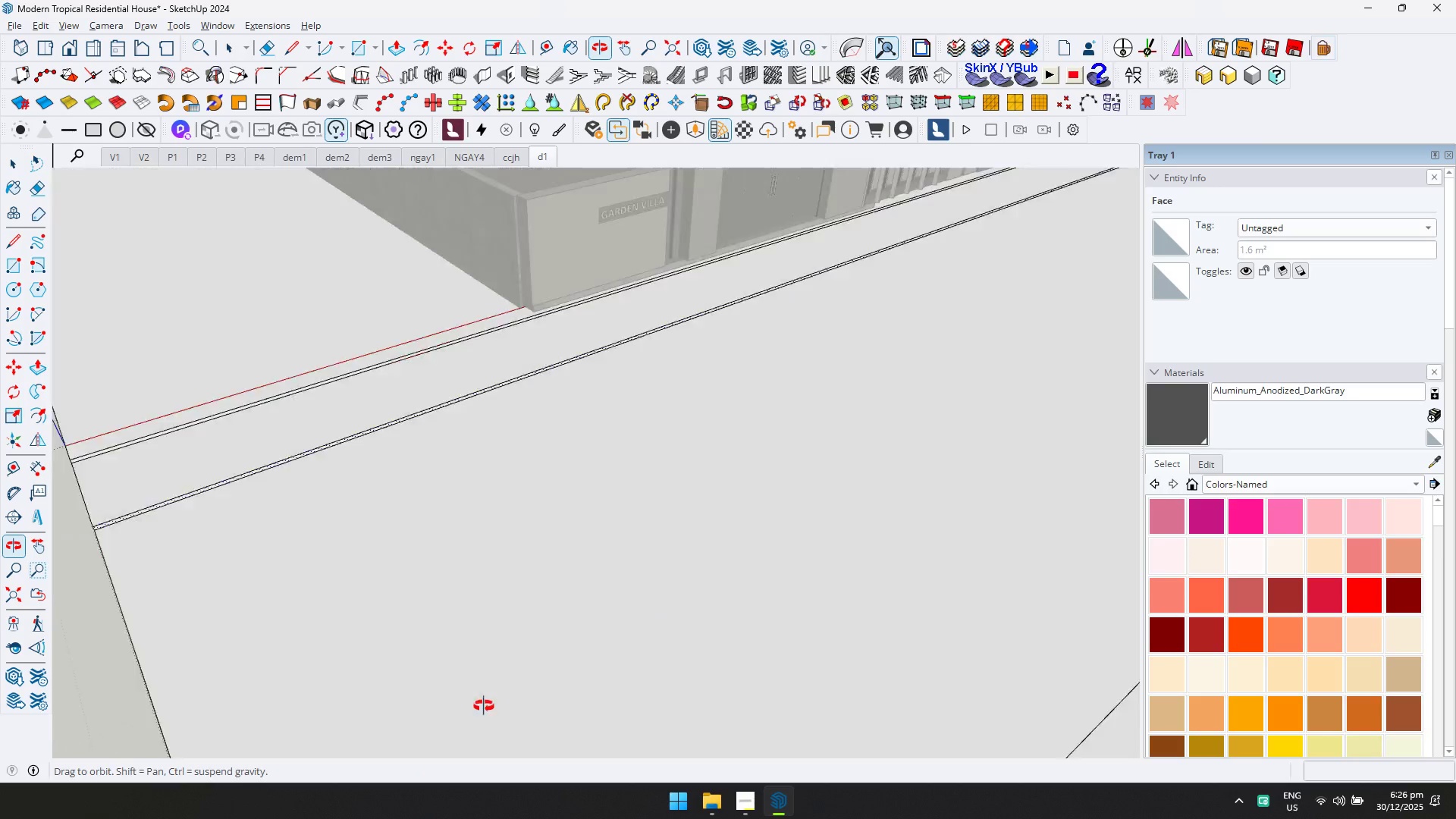 
scroll: coordinate [875, 444], scroll_direction: up, amount: 6.0
 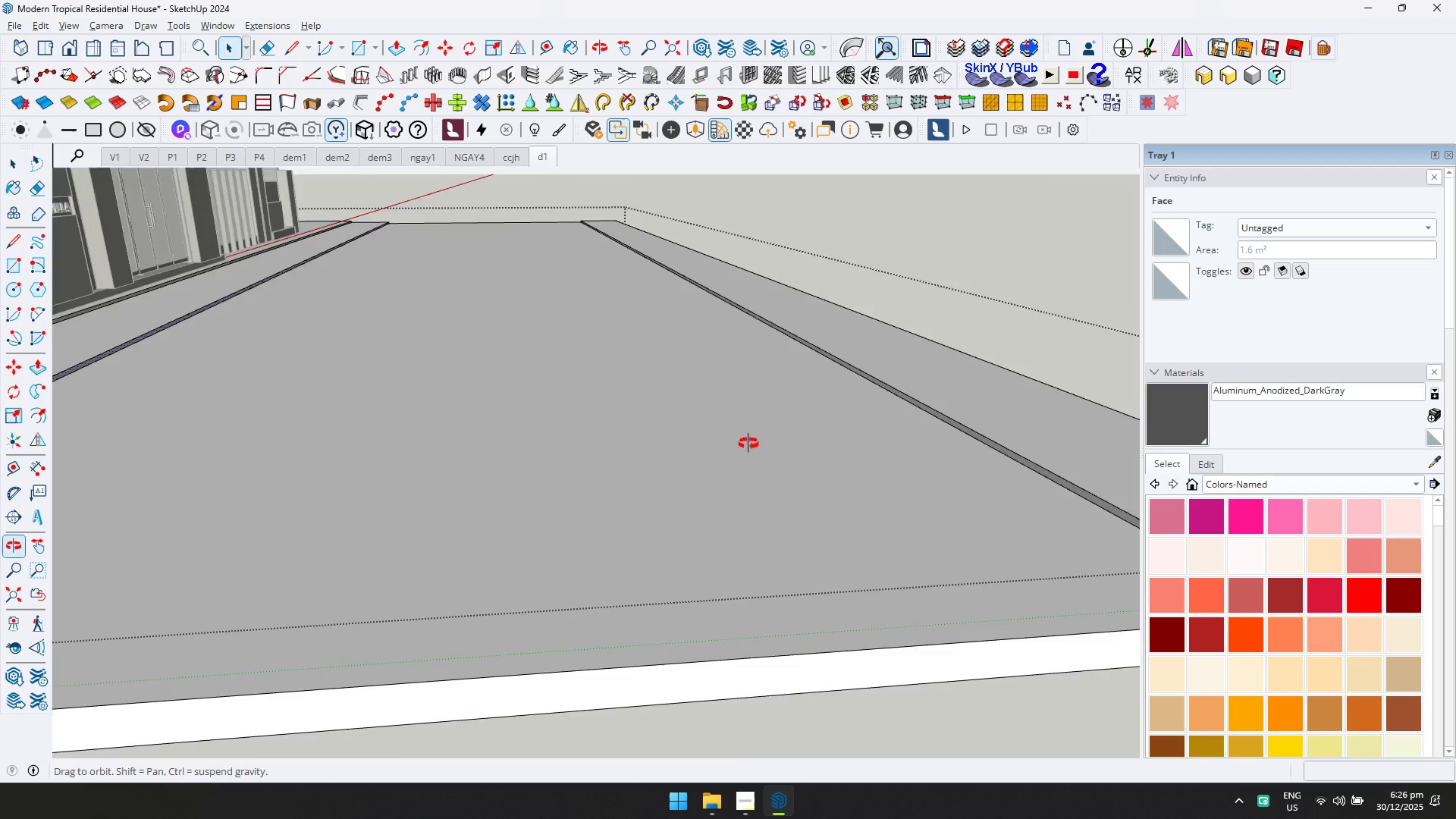 
key(Shift+ShiftLeft)
 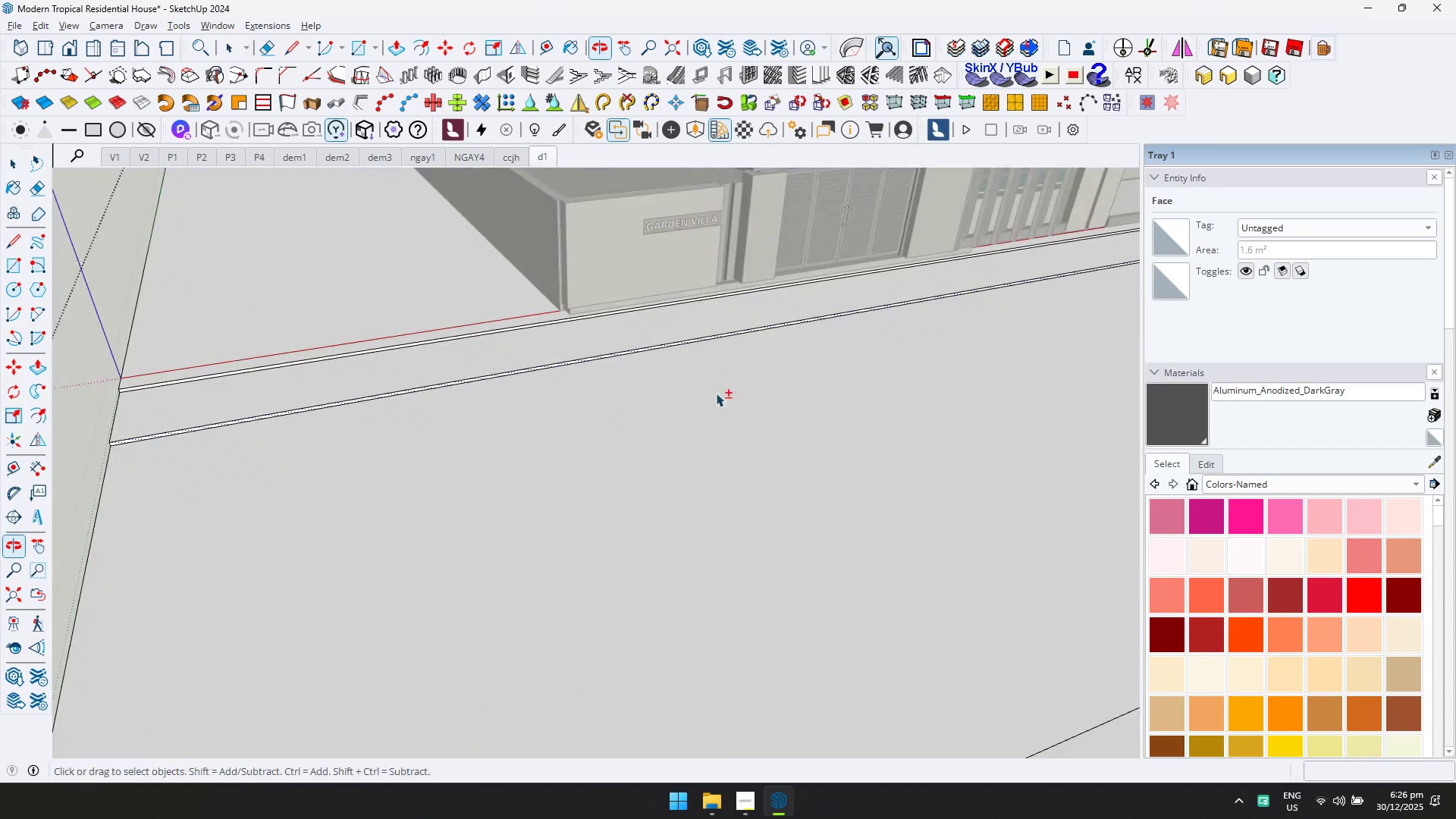 
scroll: coordinate [709, 393], scroll_direction: down, amount: 2.0
 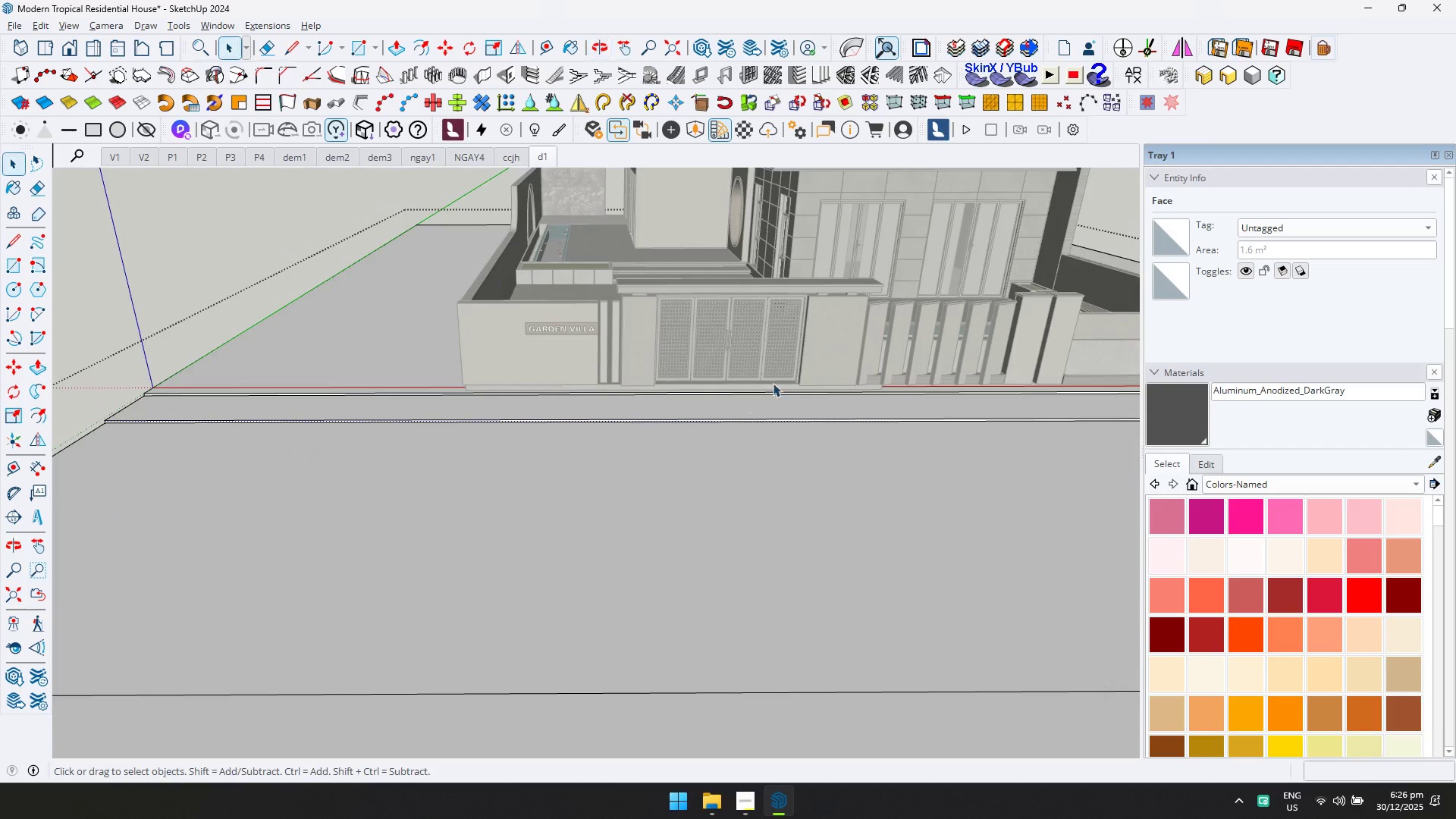 
key(Shift+ShiftLeft)
 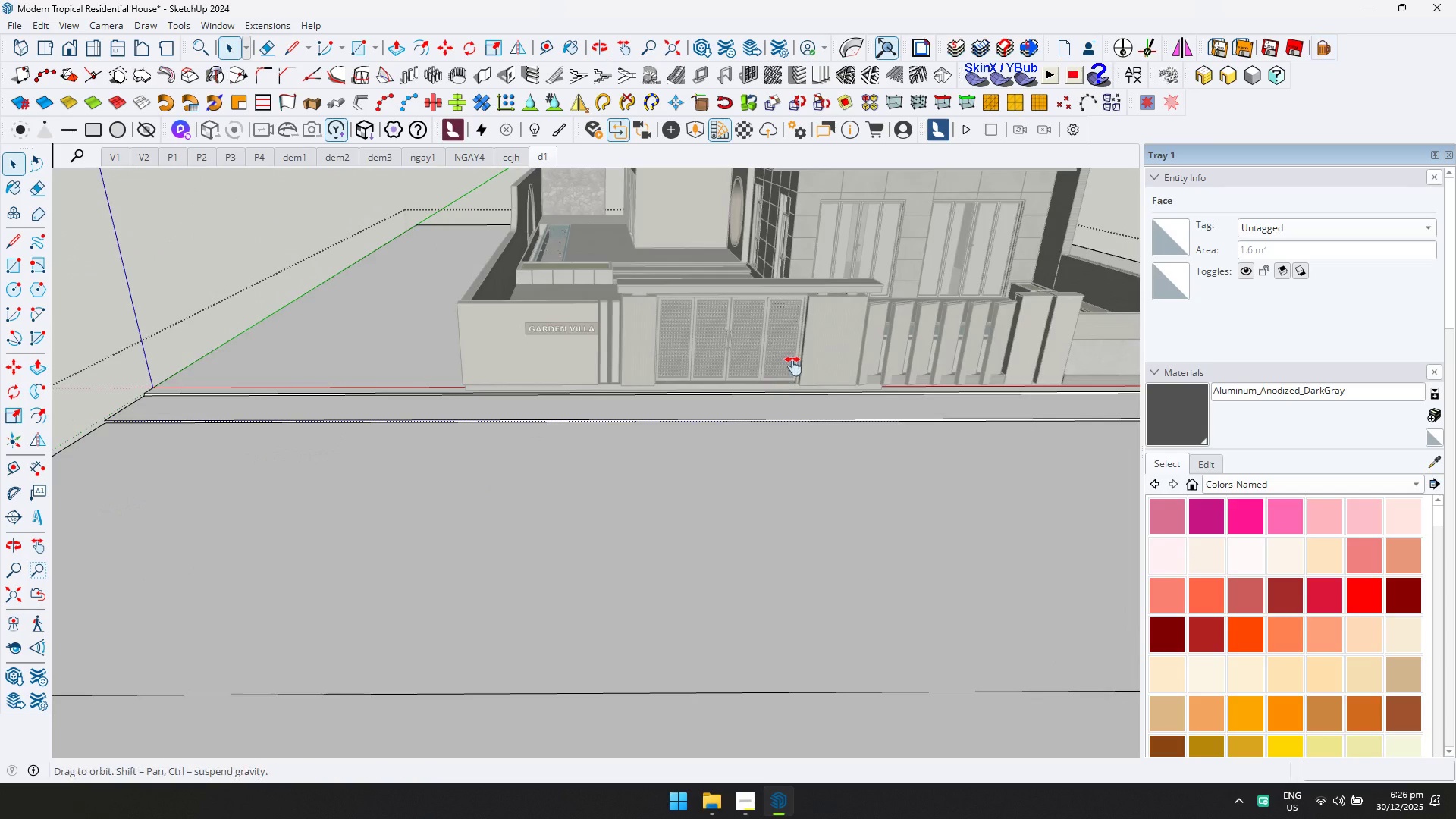 
key(Escape)
 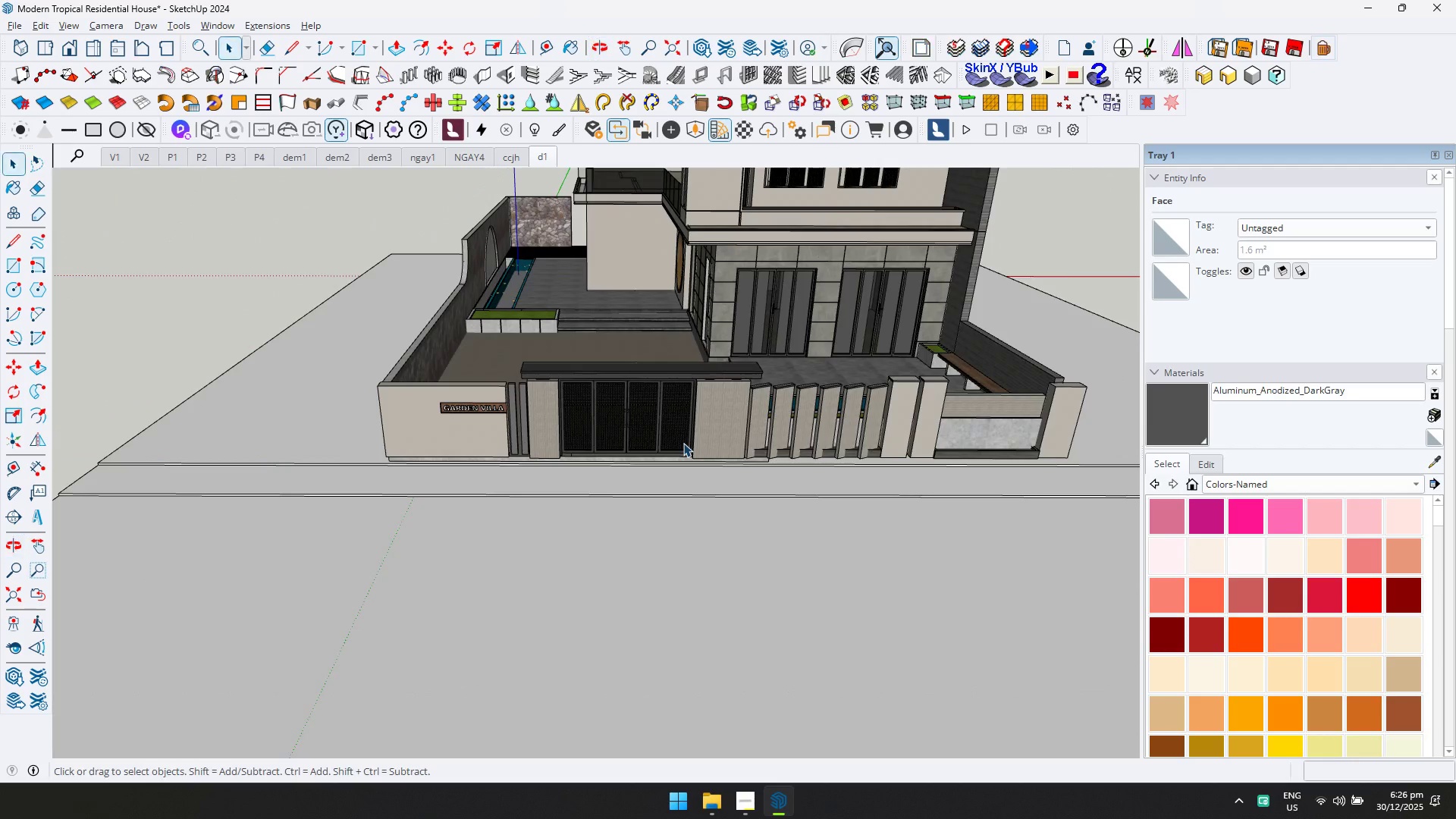 
scroll: coordinate [793, 366], scroll_direction: down, amount: 1.0
 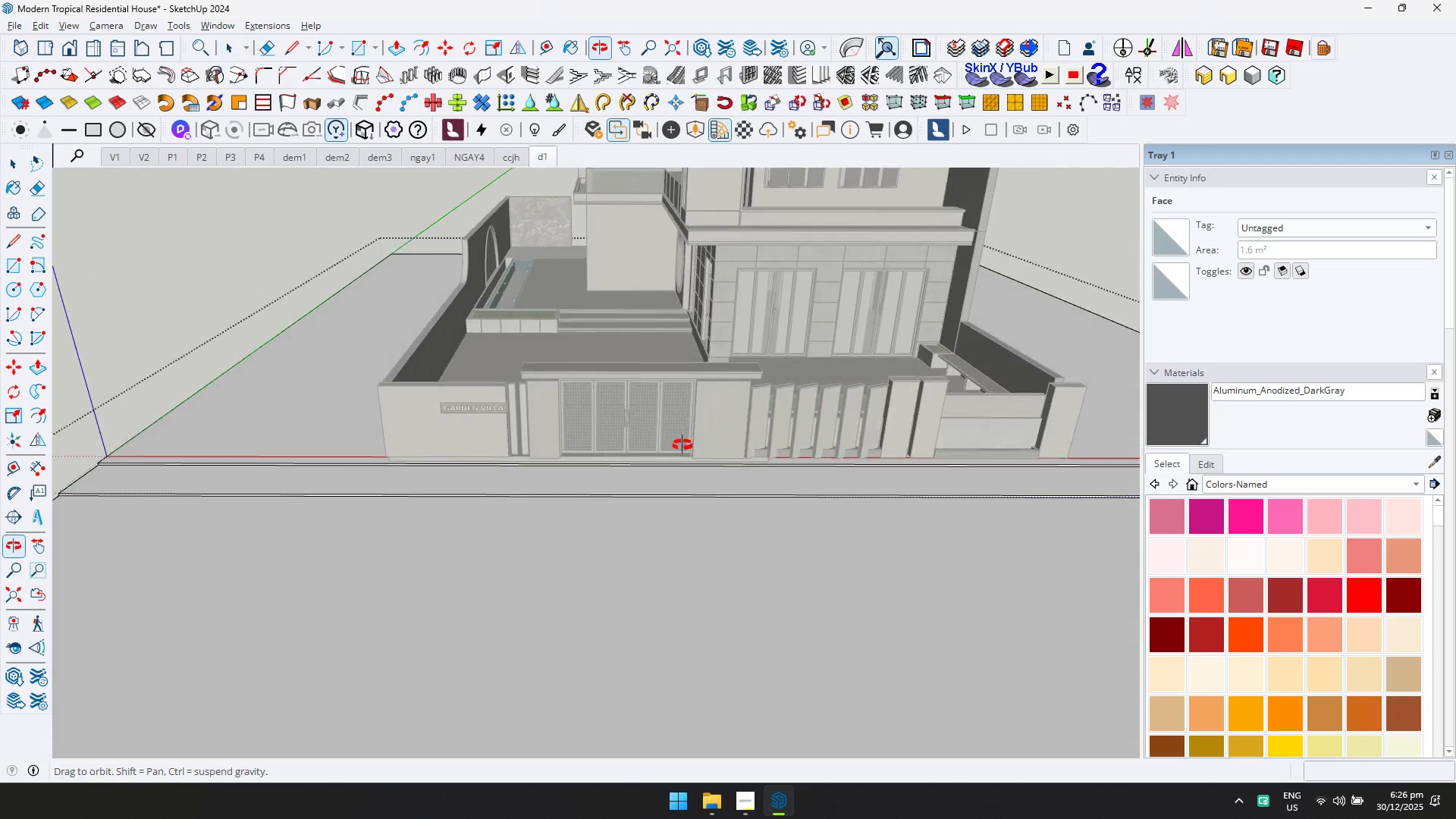 
key(Shift+ShiftLeft)
 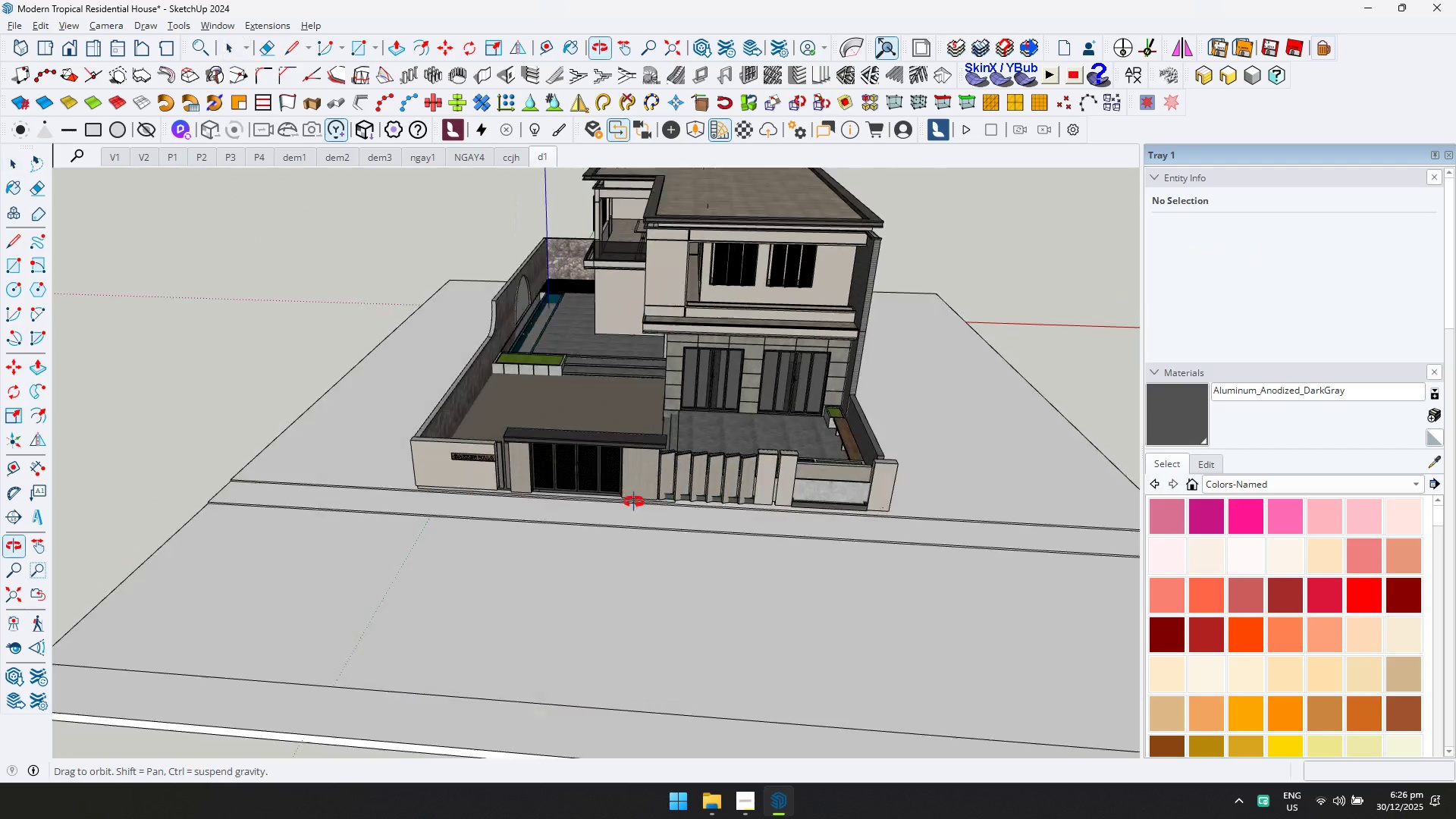 
key(Control+ControlLeft)
 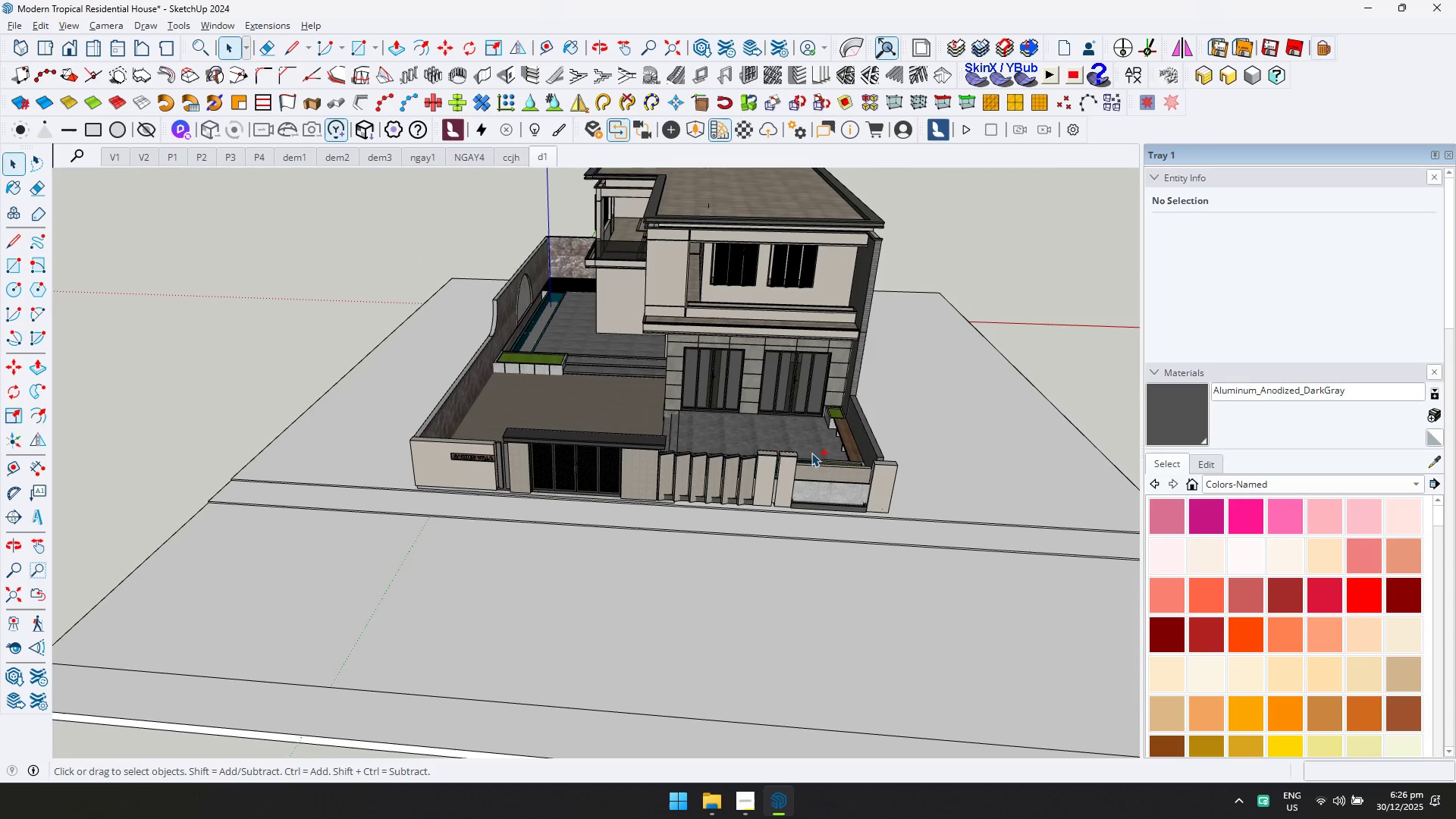 
scroll: coordinate [749, 448], scroll_direction: down, amount: 4.0
 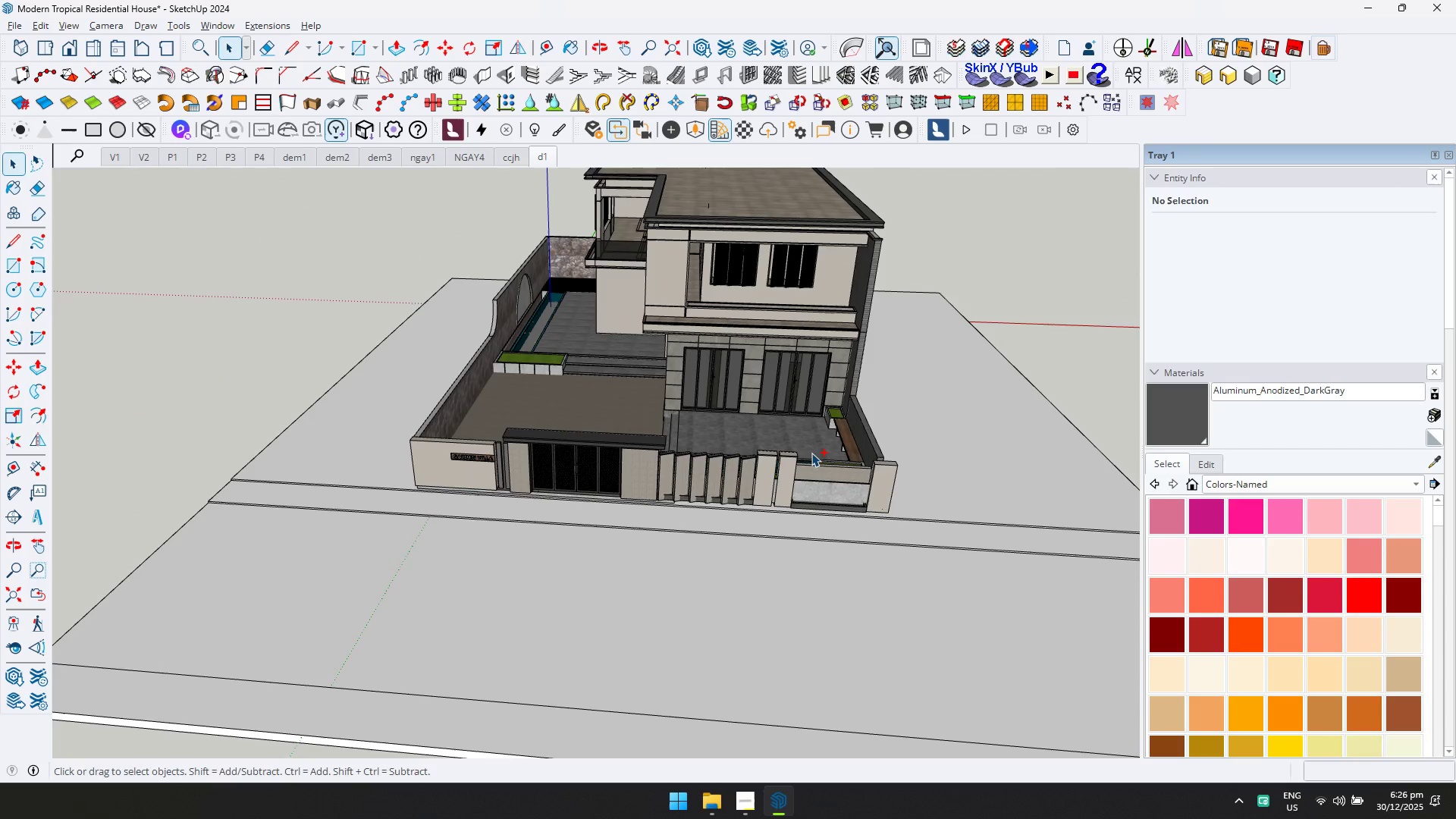 
key(S)
 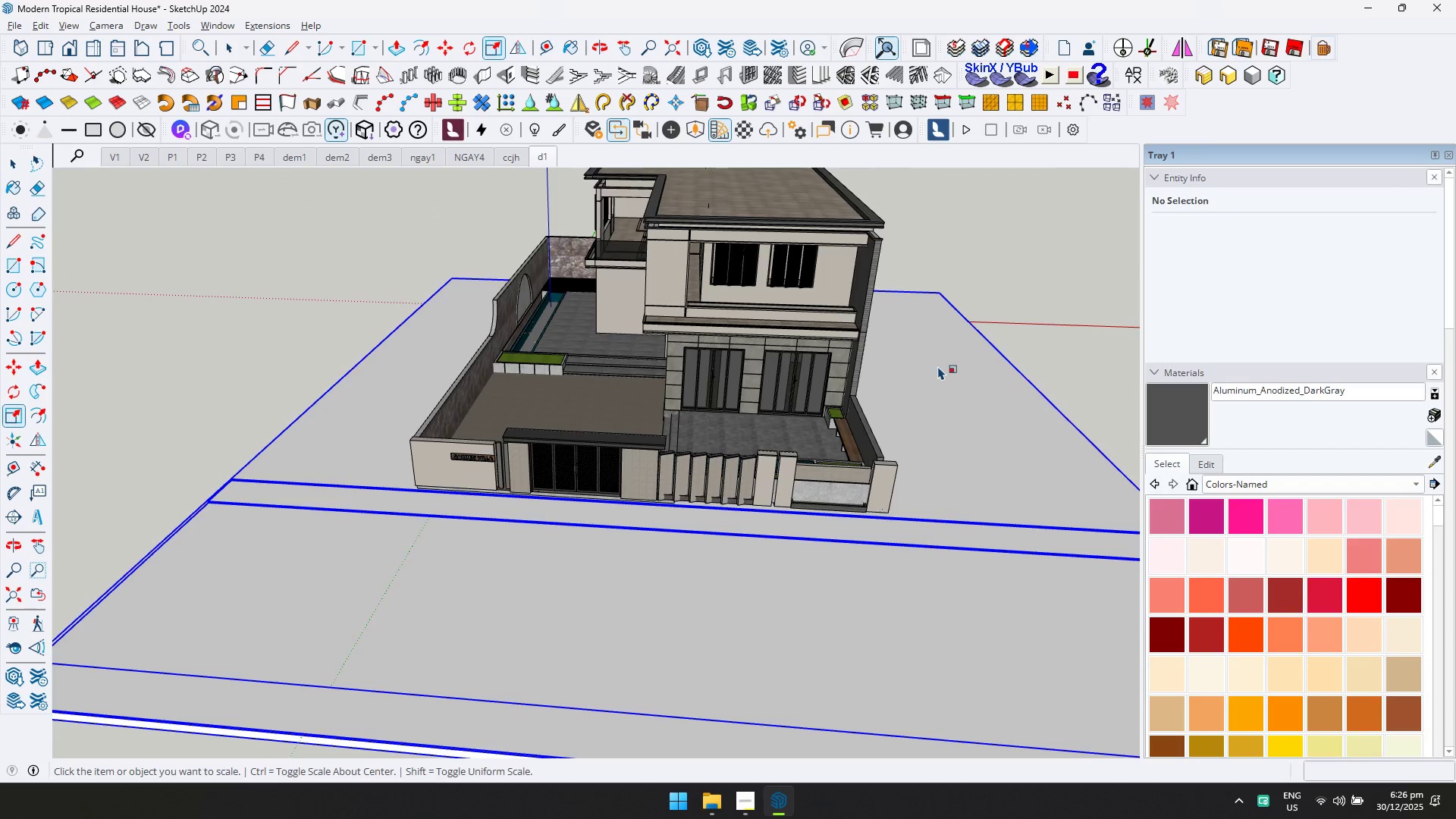 
key(Space)
 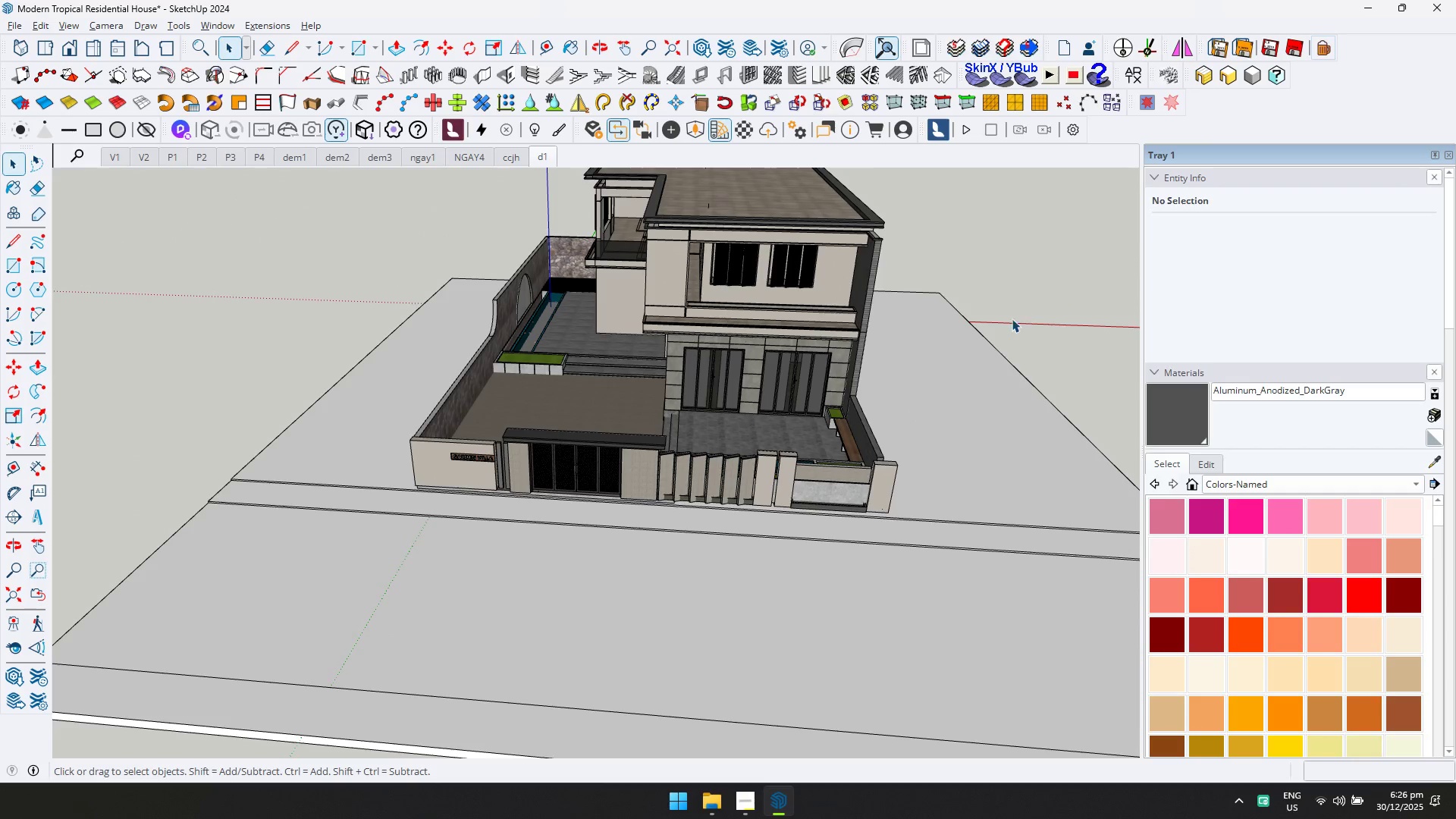 
key(Control+ControlLeft)
 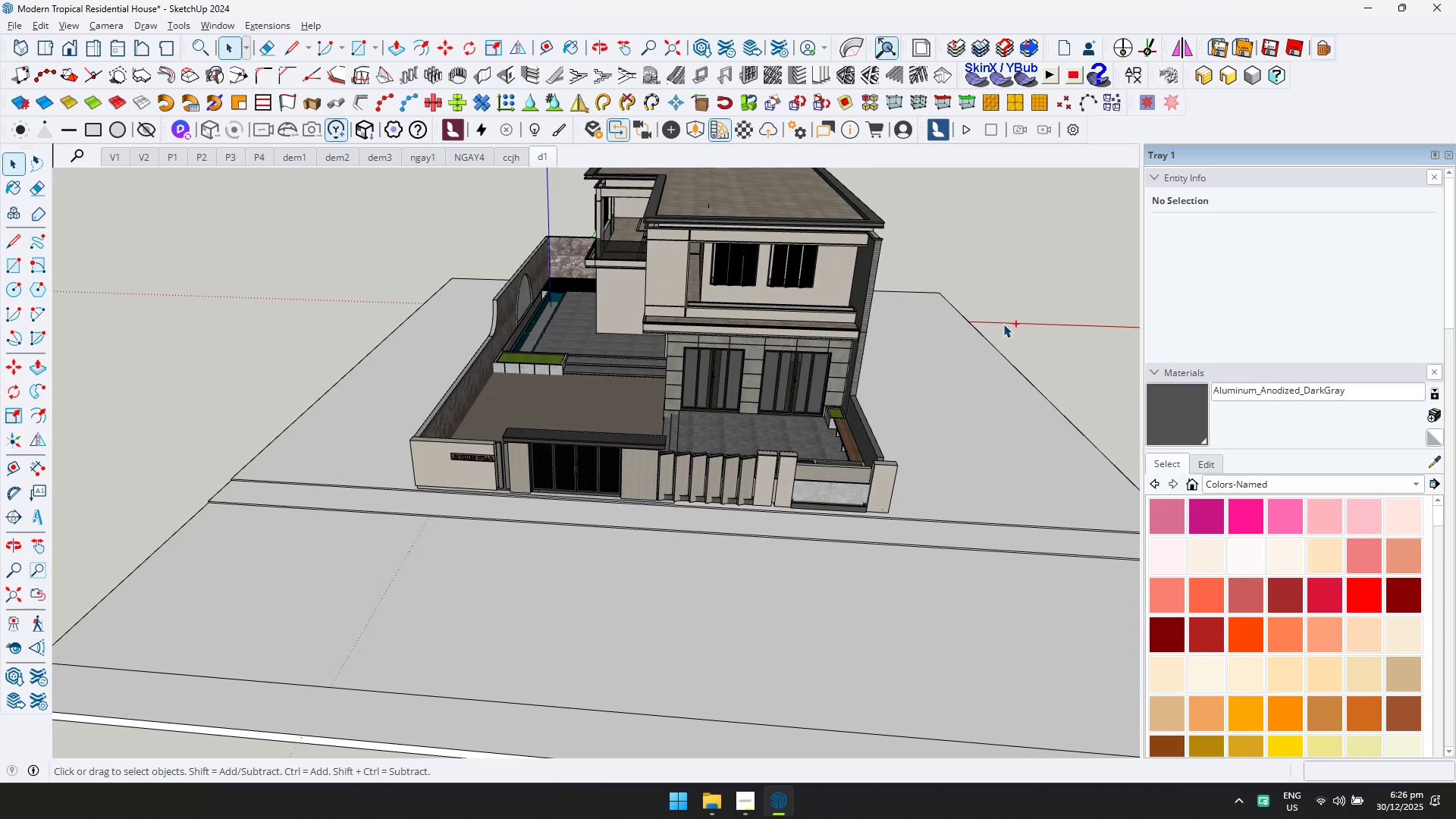 
key(Control+S)
 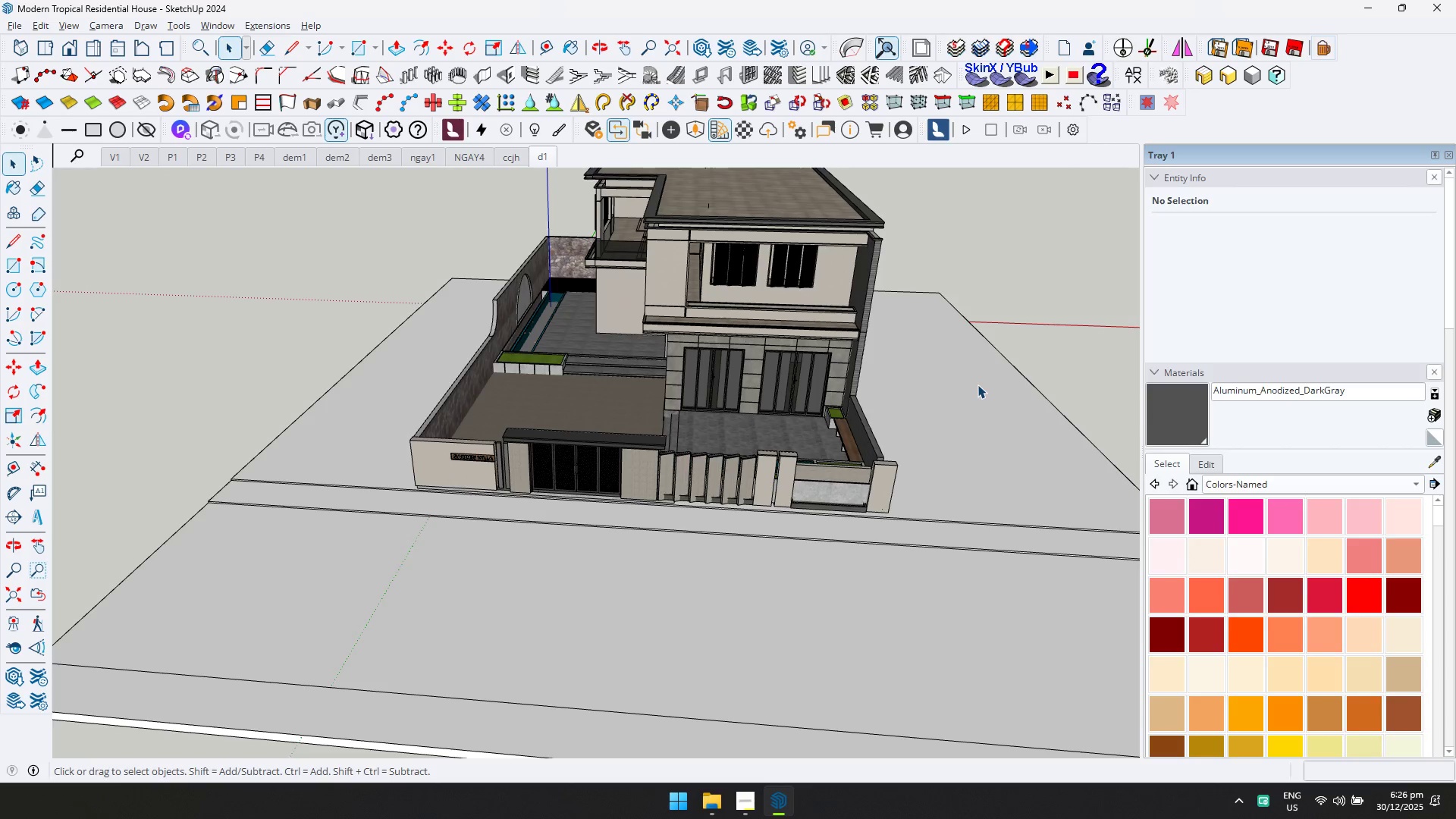 
wait(24.61)
 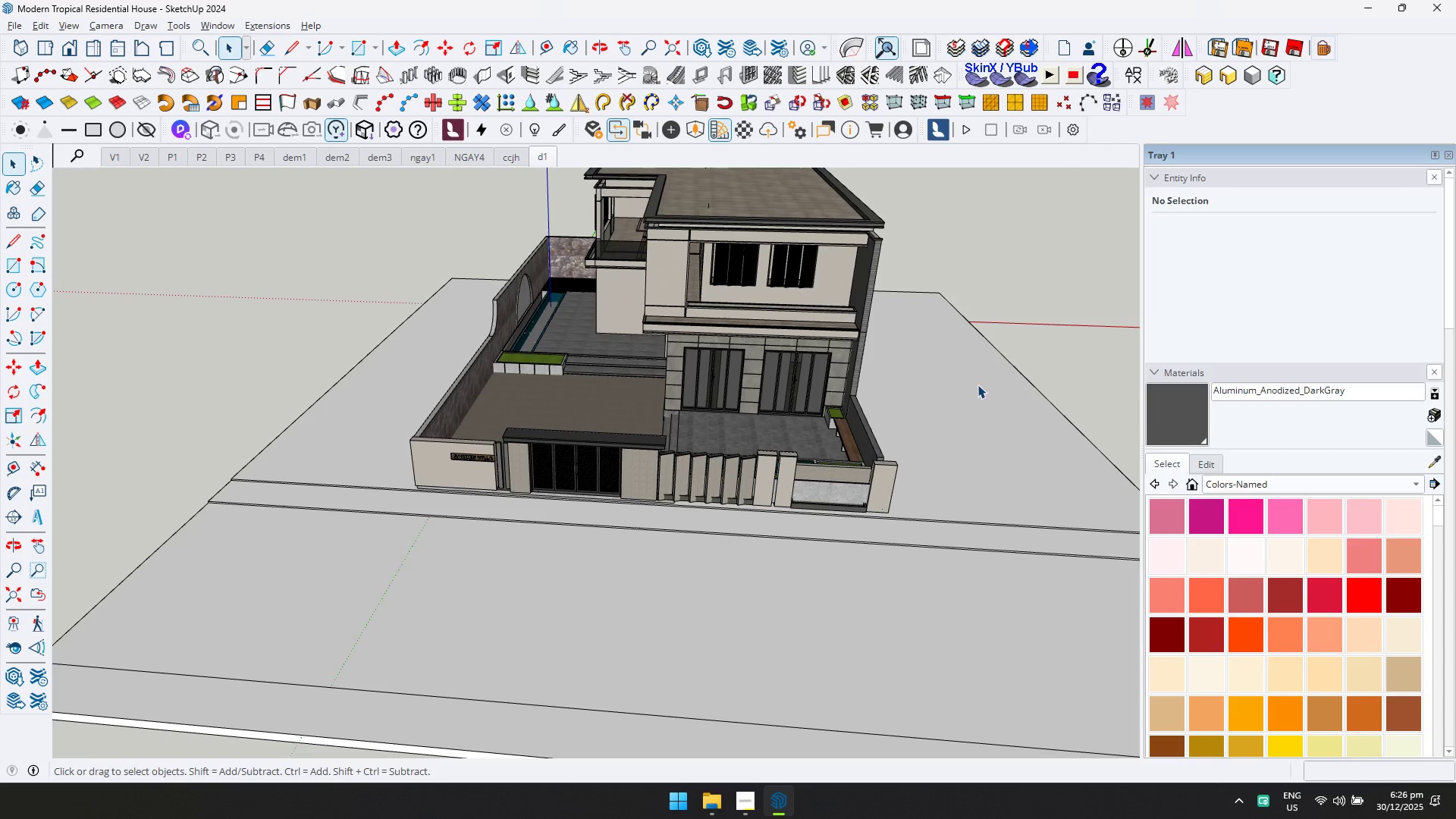 
double_click([930, 433])
 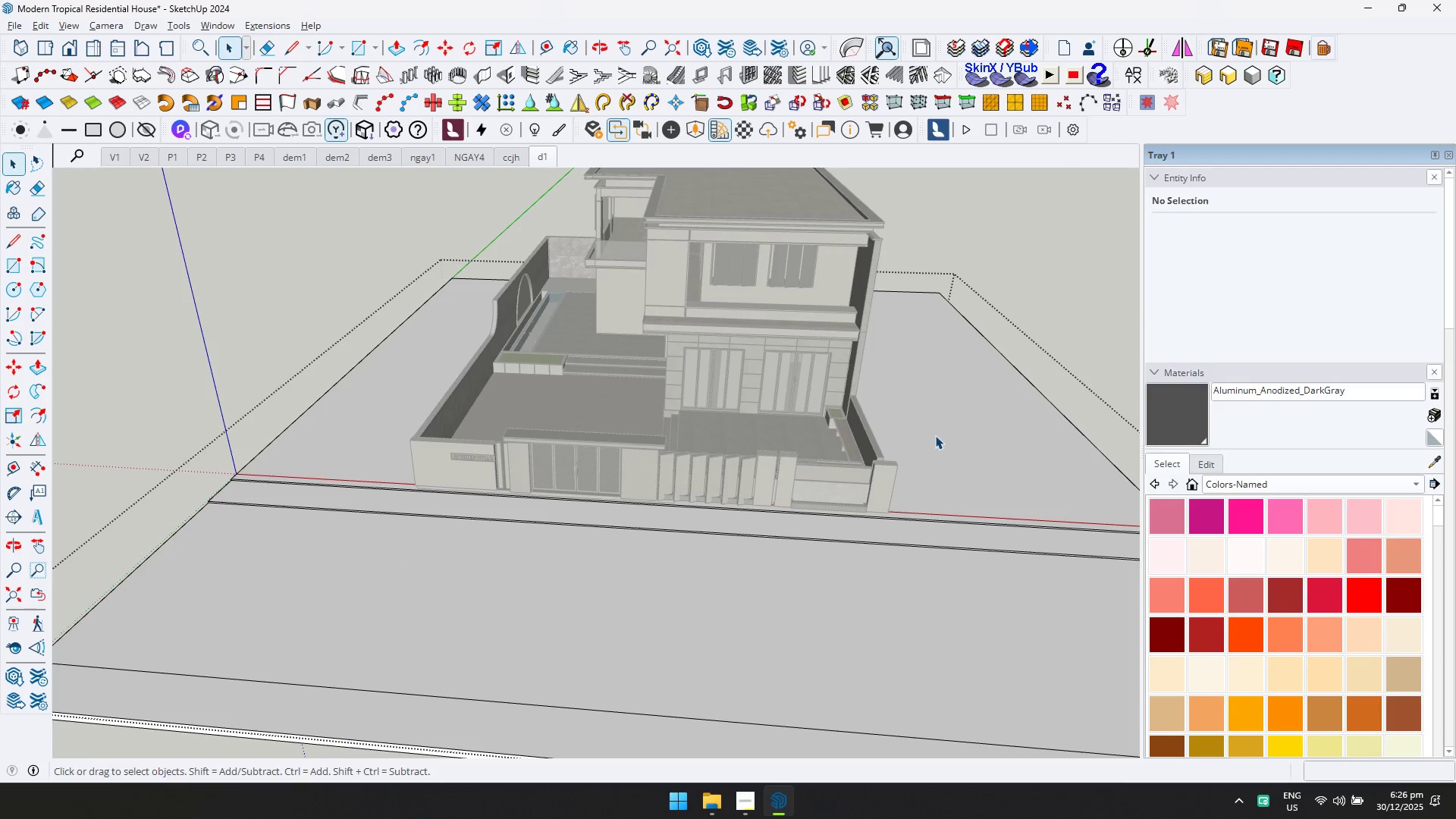 
key(Shift+ShiftLeft)
 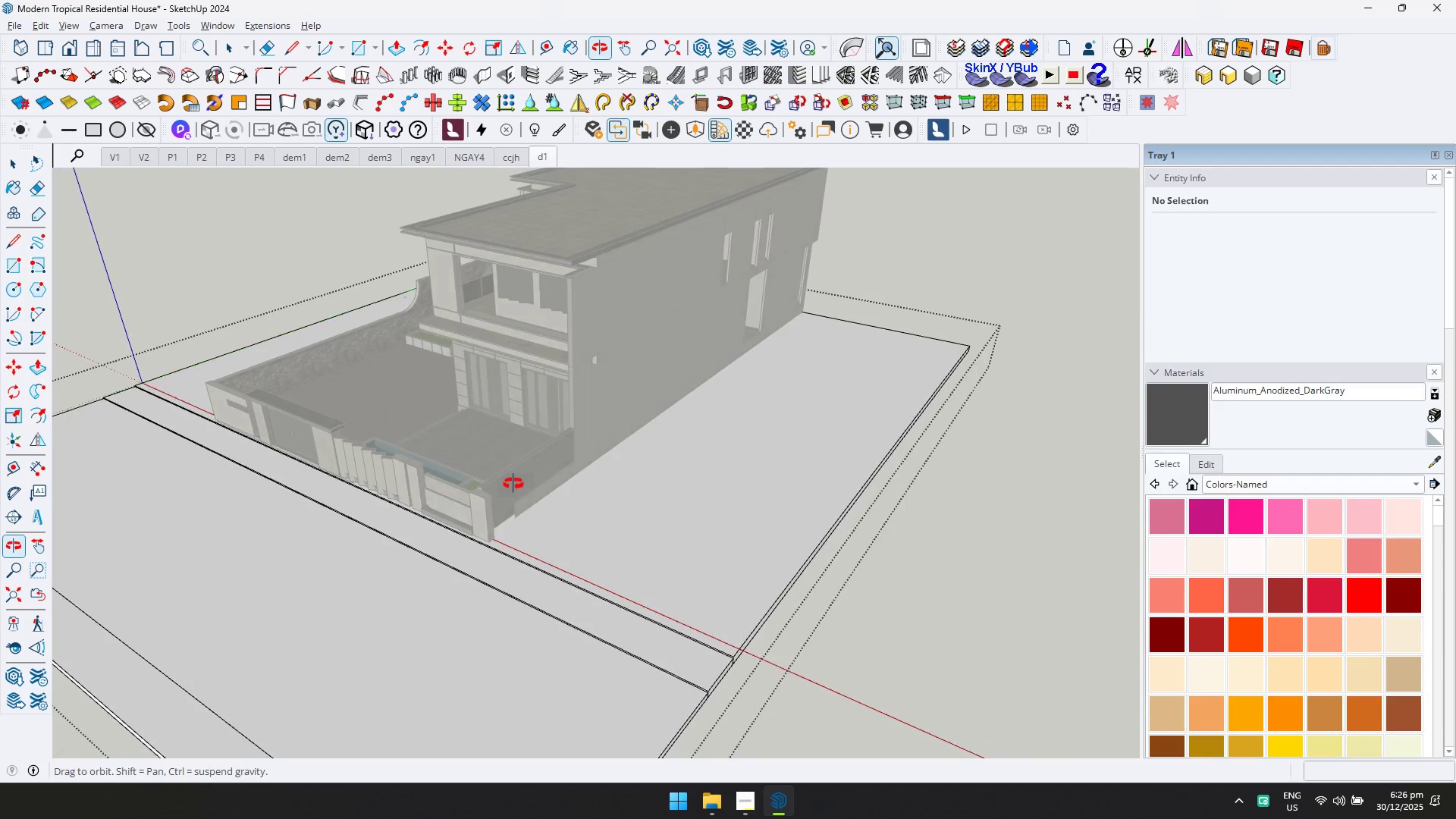 
key(T)
 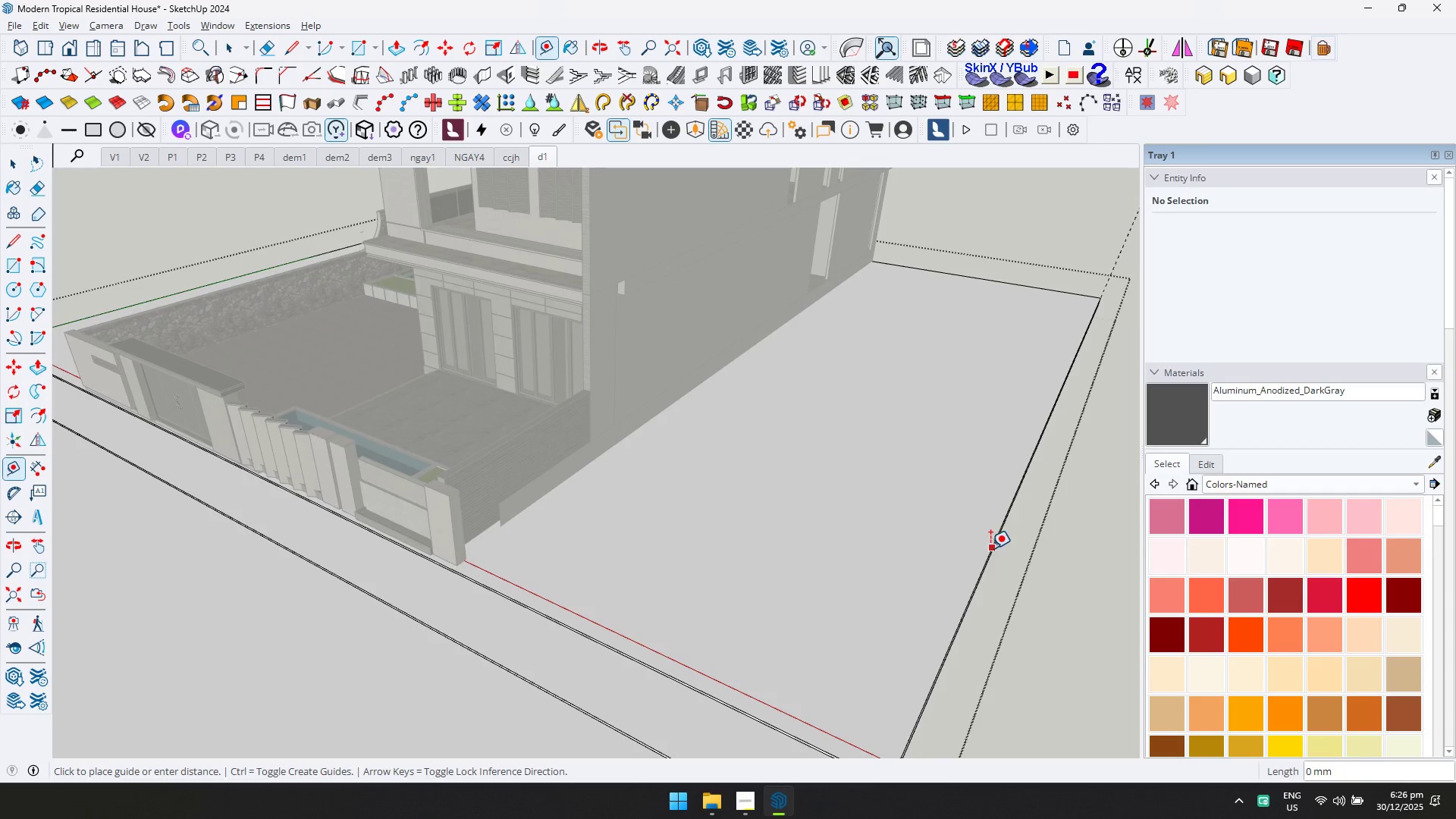 
scroll: coordinate [542, 504], scroll_direction: up, amount: 4.0
 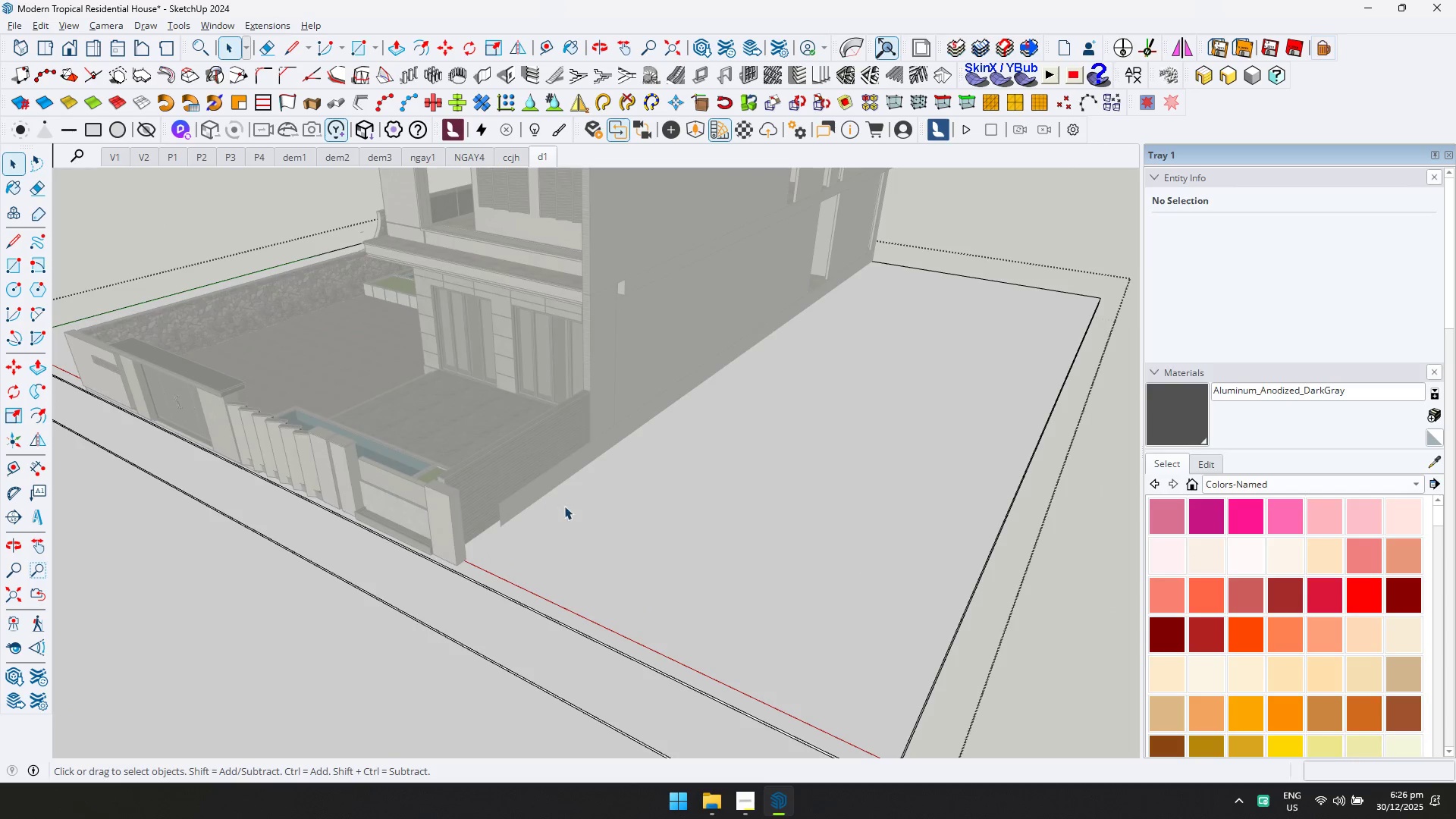 
key(ArrowLeft)
 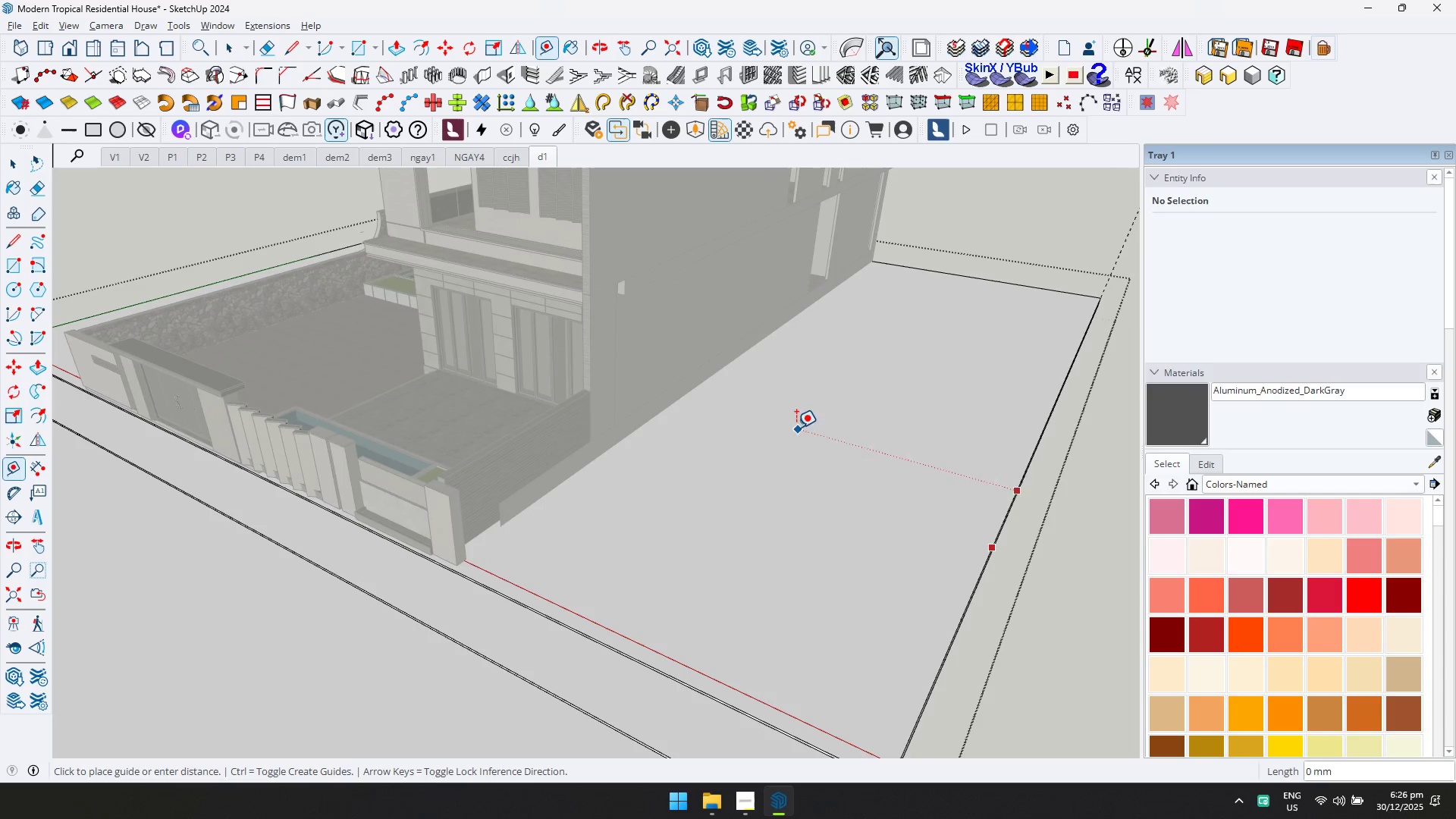 
key(ArrowRight)
 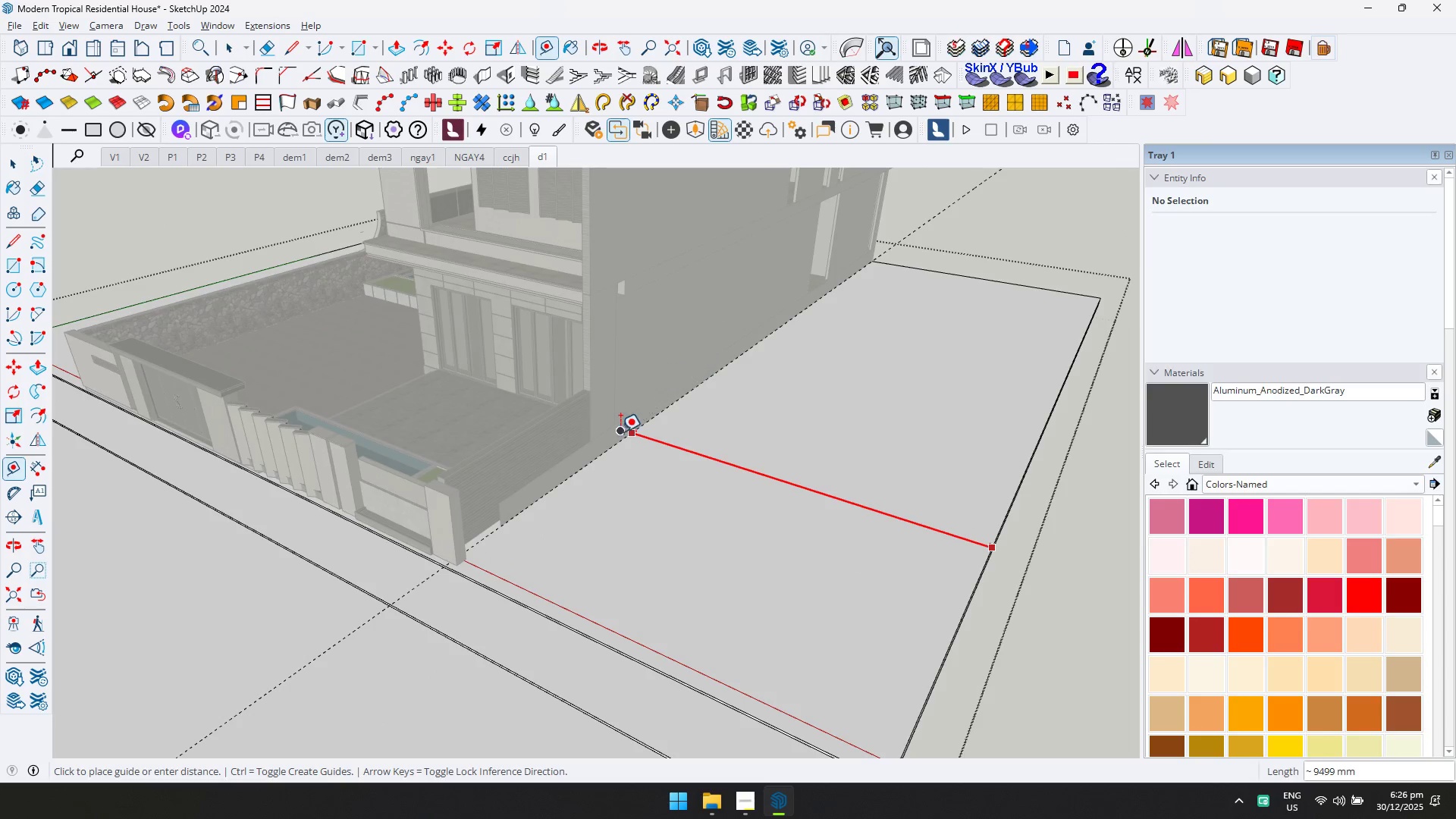 
left_click([618, 434])
 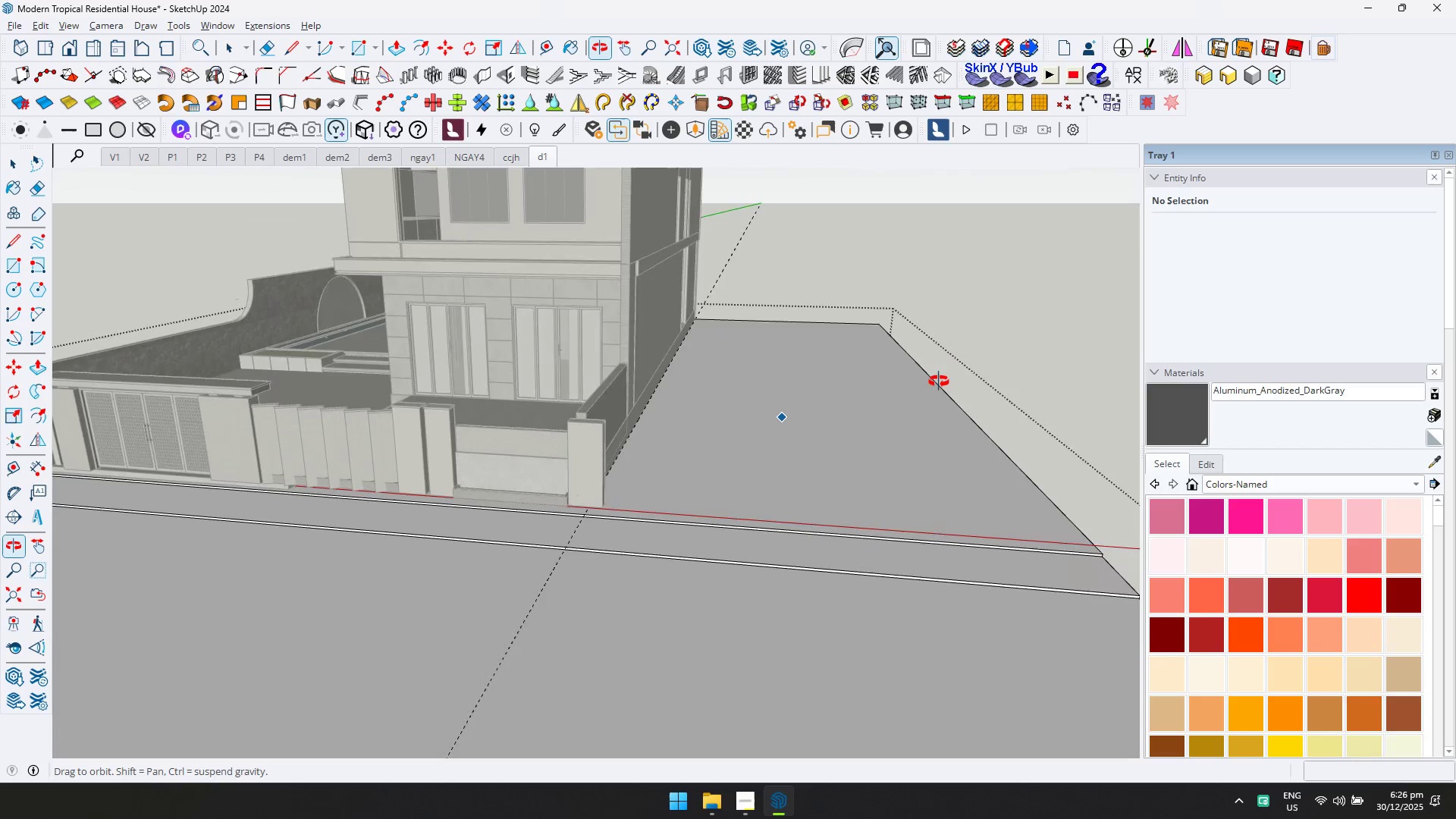 
scroll: coordinate [597, 623], scroll_direction: up, amount: 12.0
 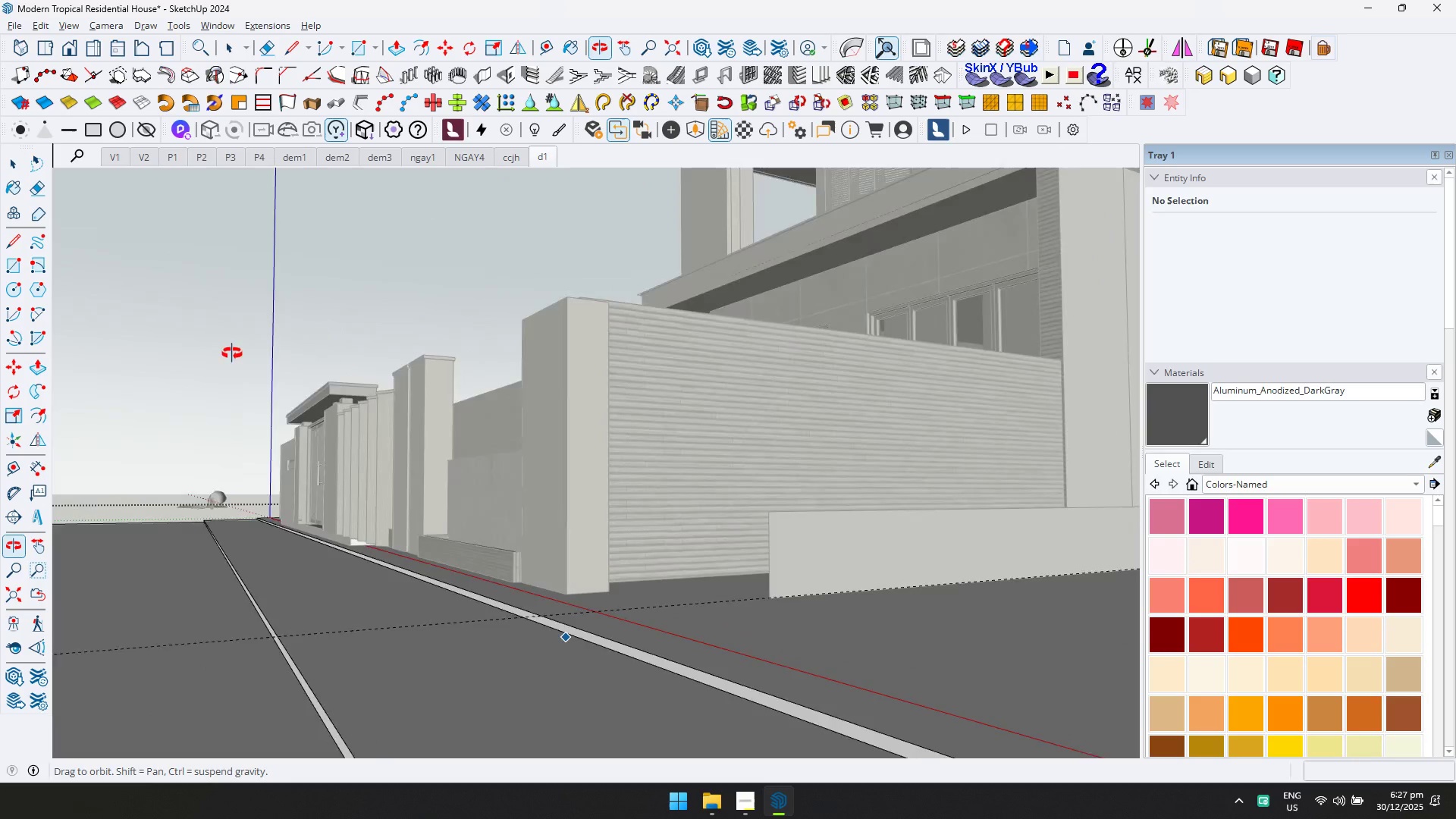 
key(Space)
 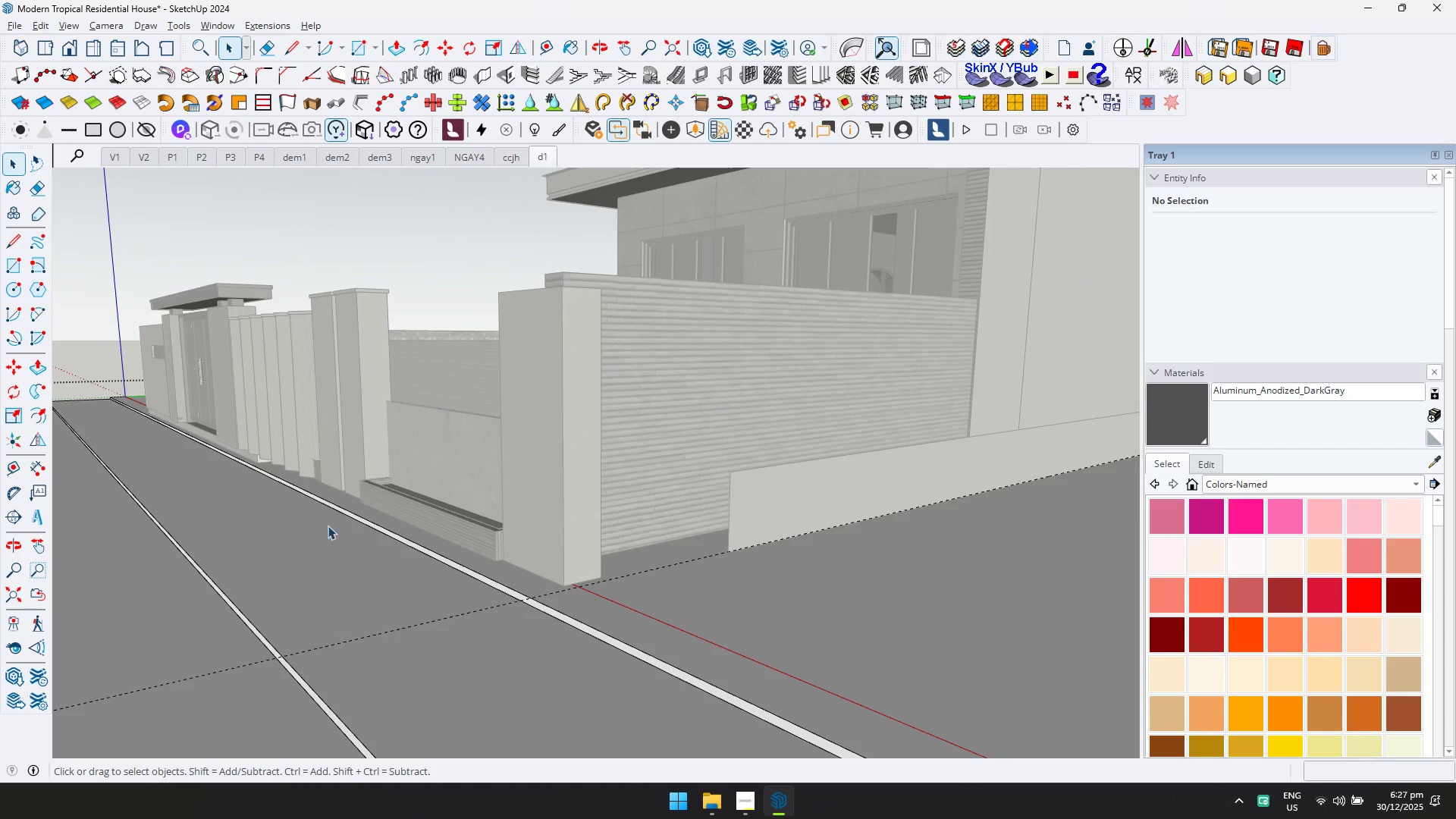 
scroll: coordinate [258, 473], scroll_direction: up, amount: 2.0
 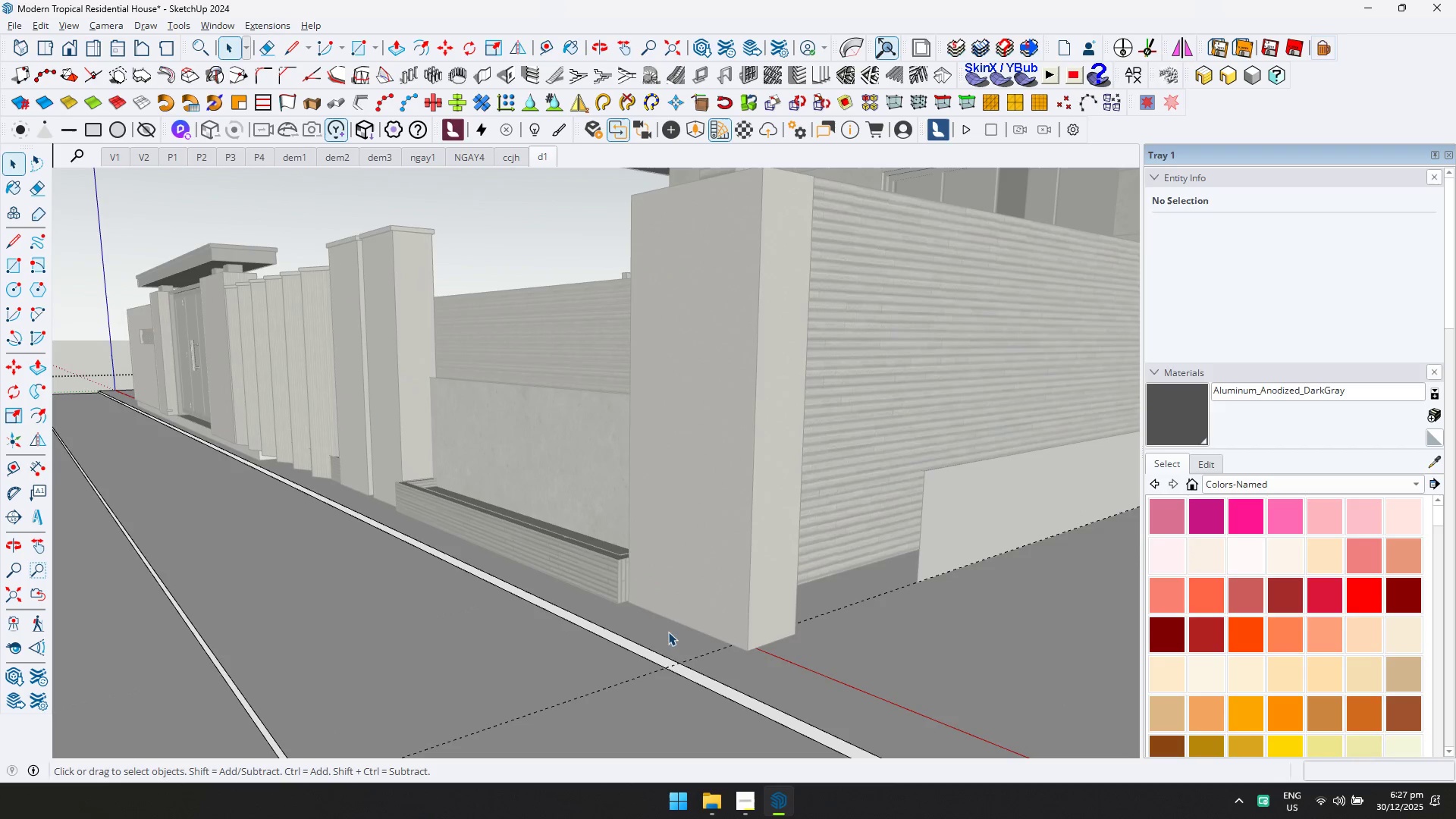 
left_click([670, 634])
 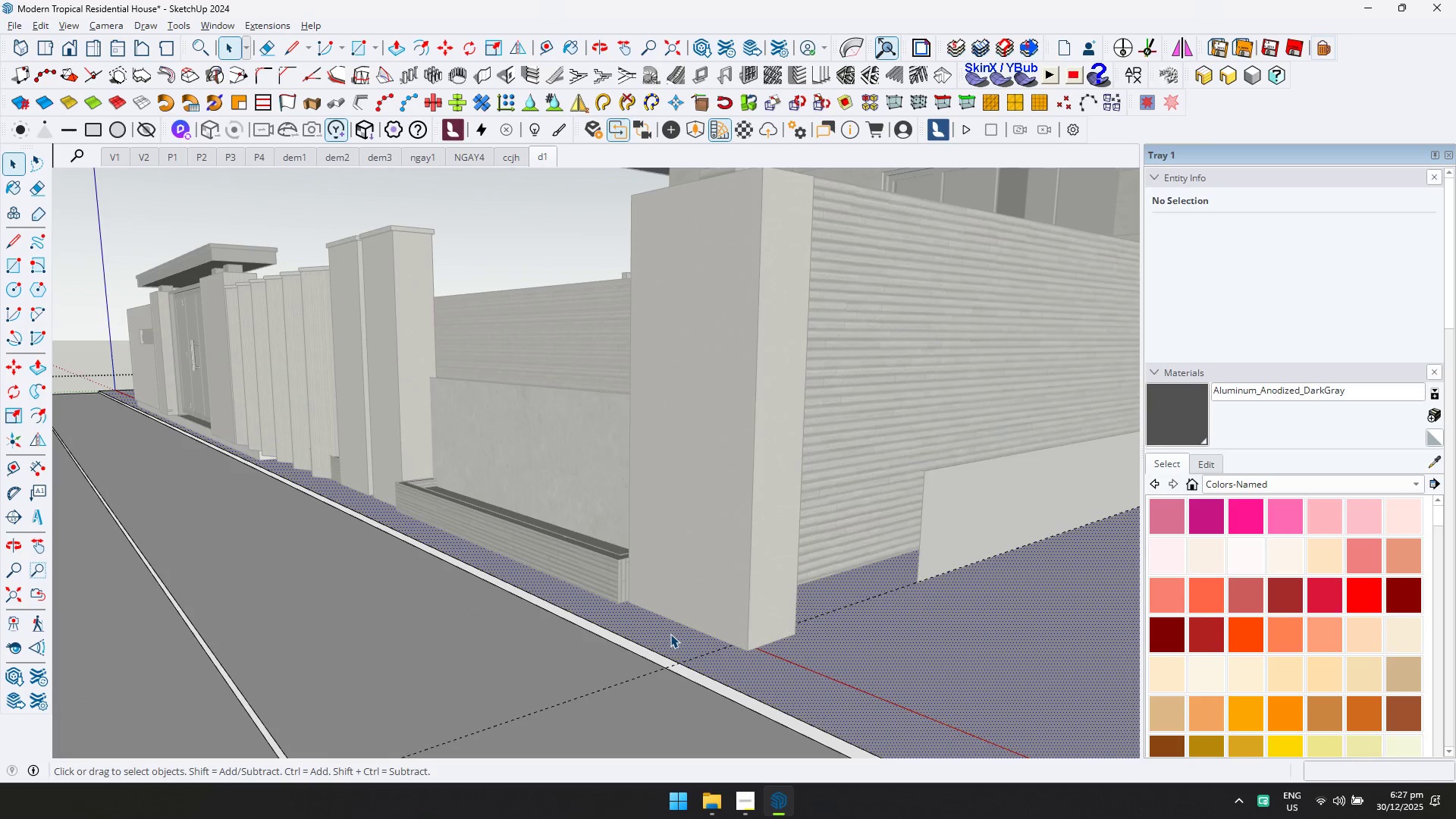 
key(O)
 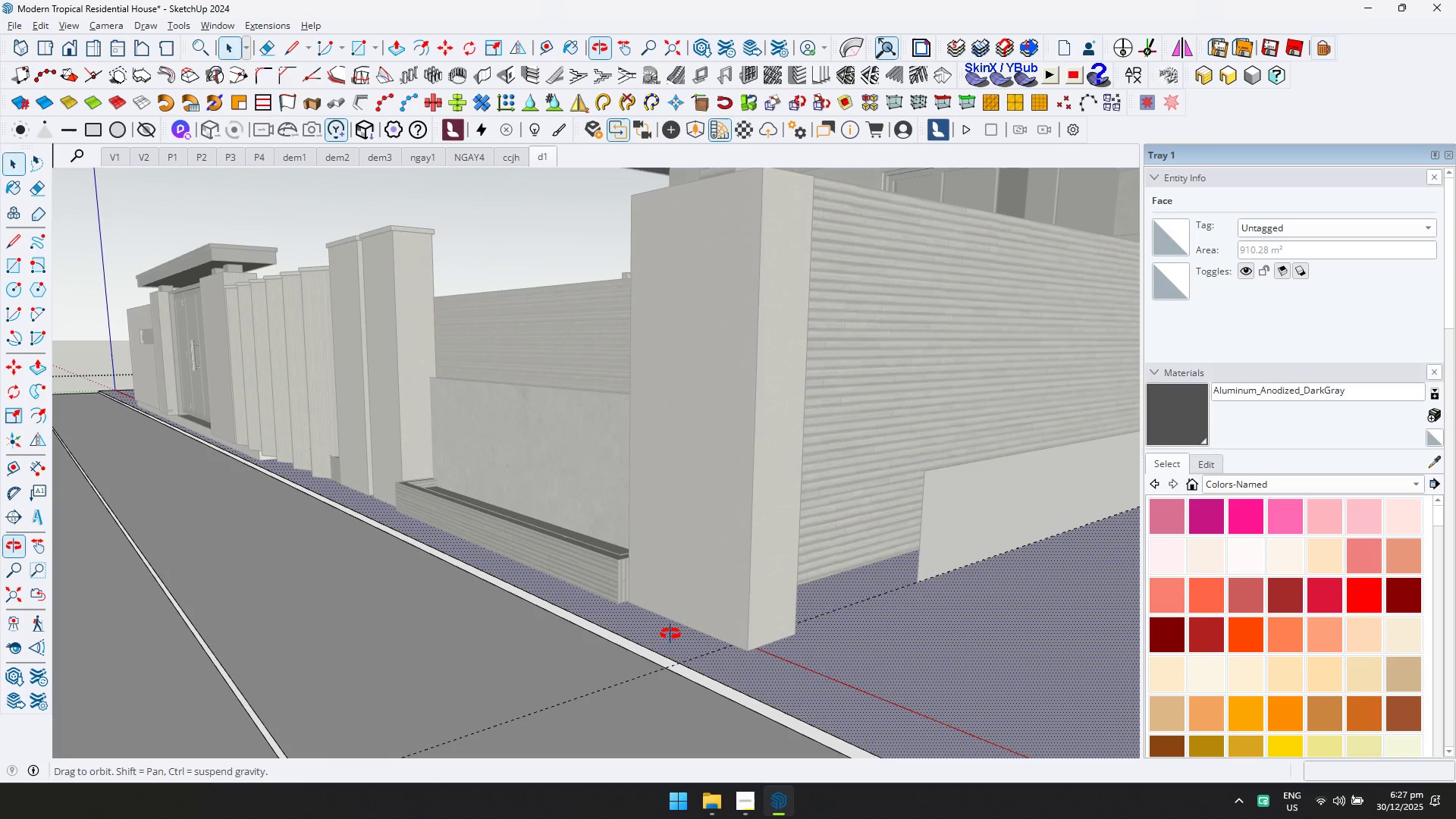 
left_click([670, 634])
 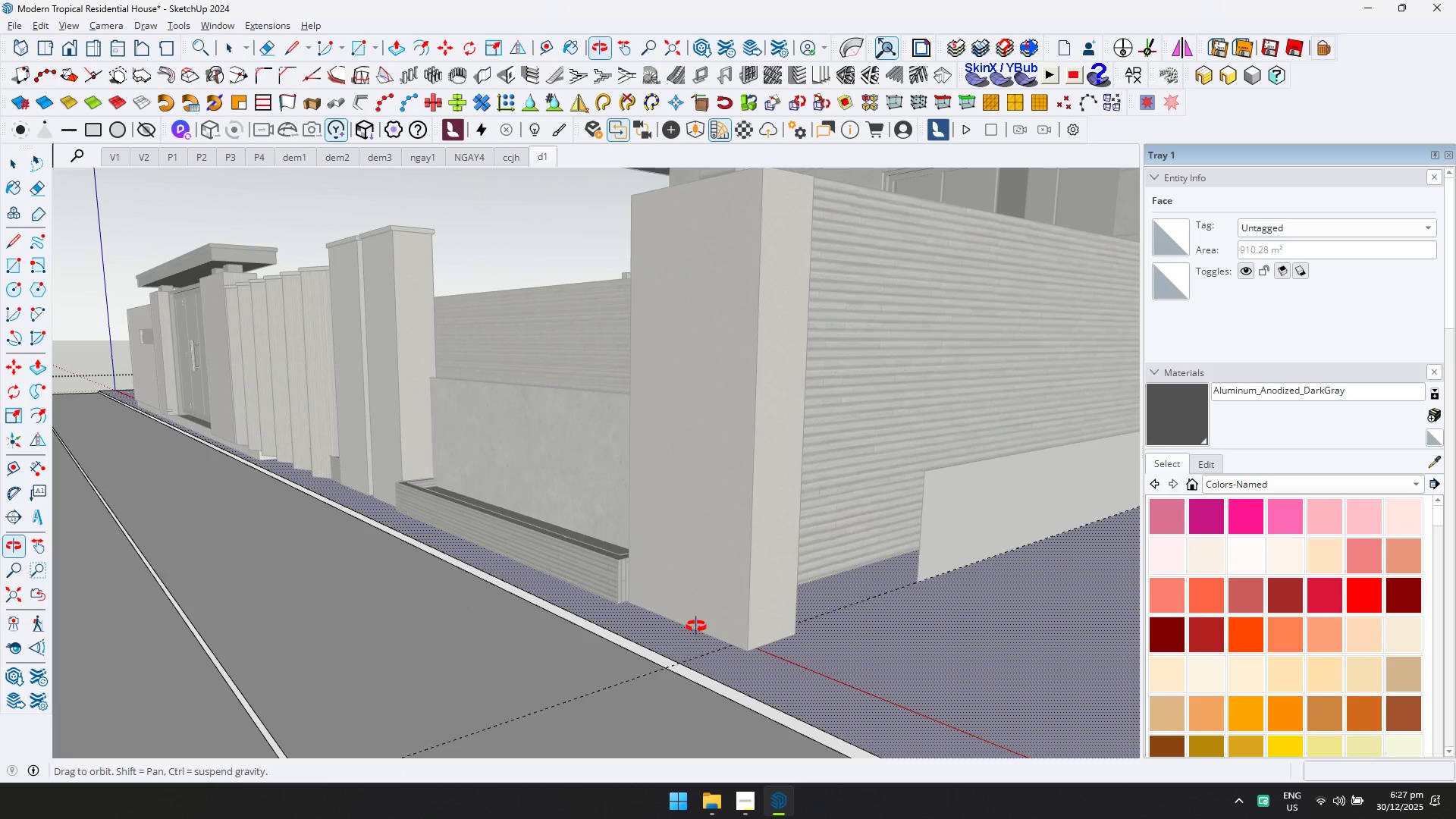 
key(P)
 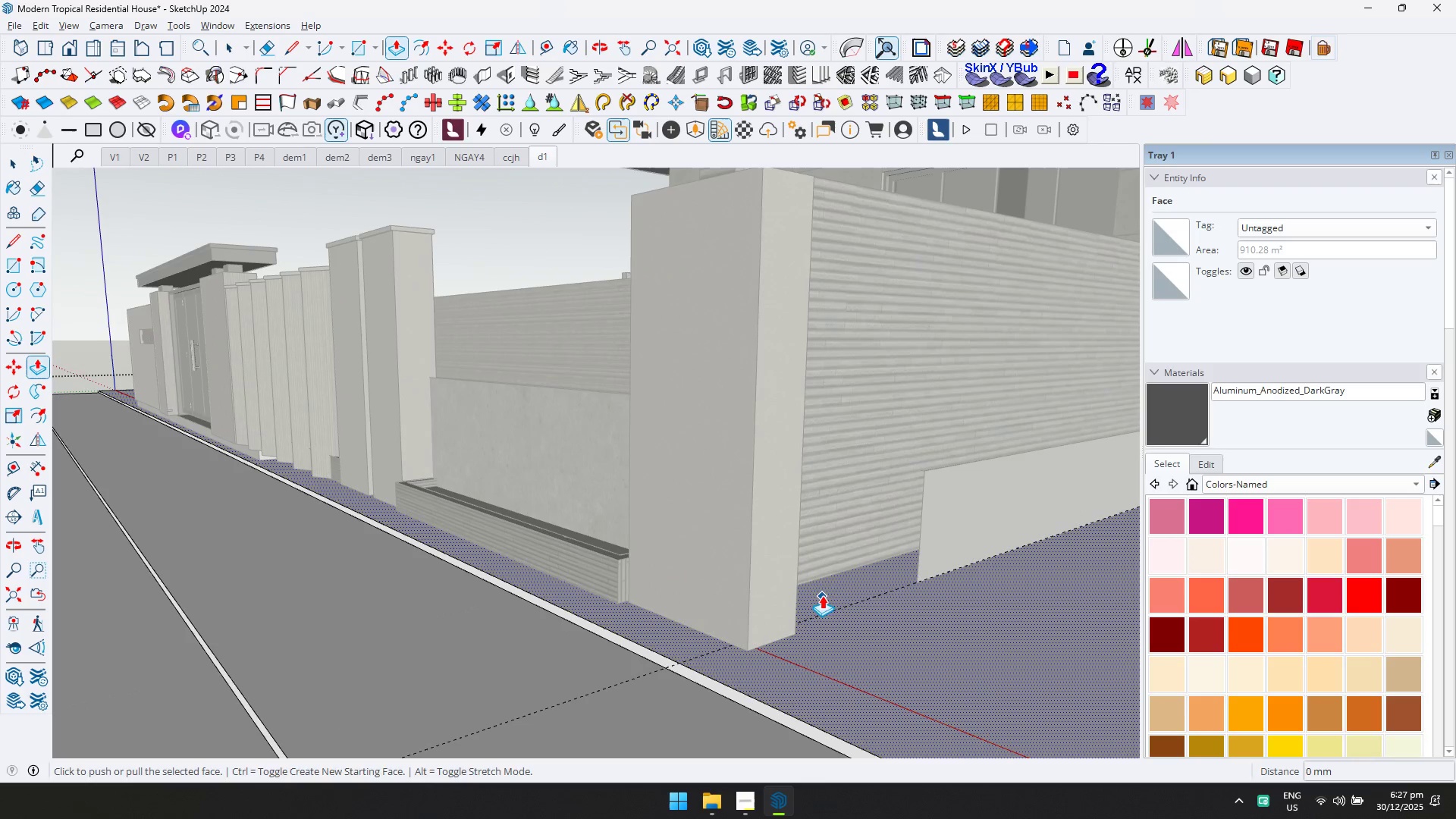 
left_click([824, 593])
 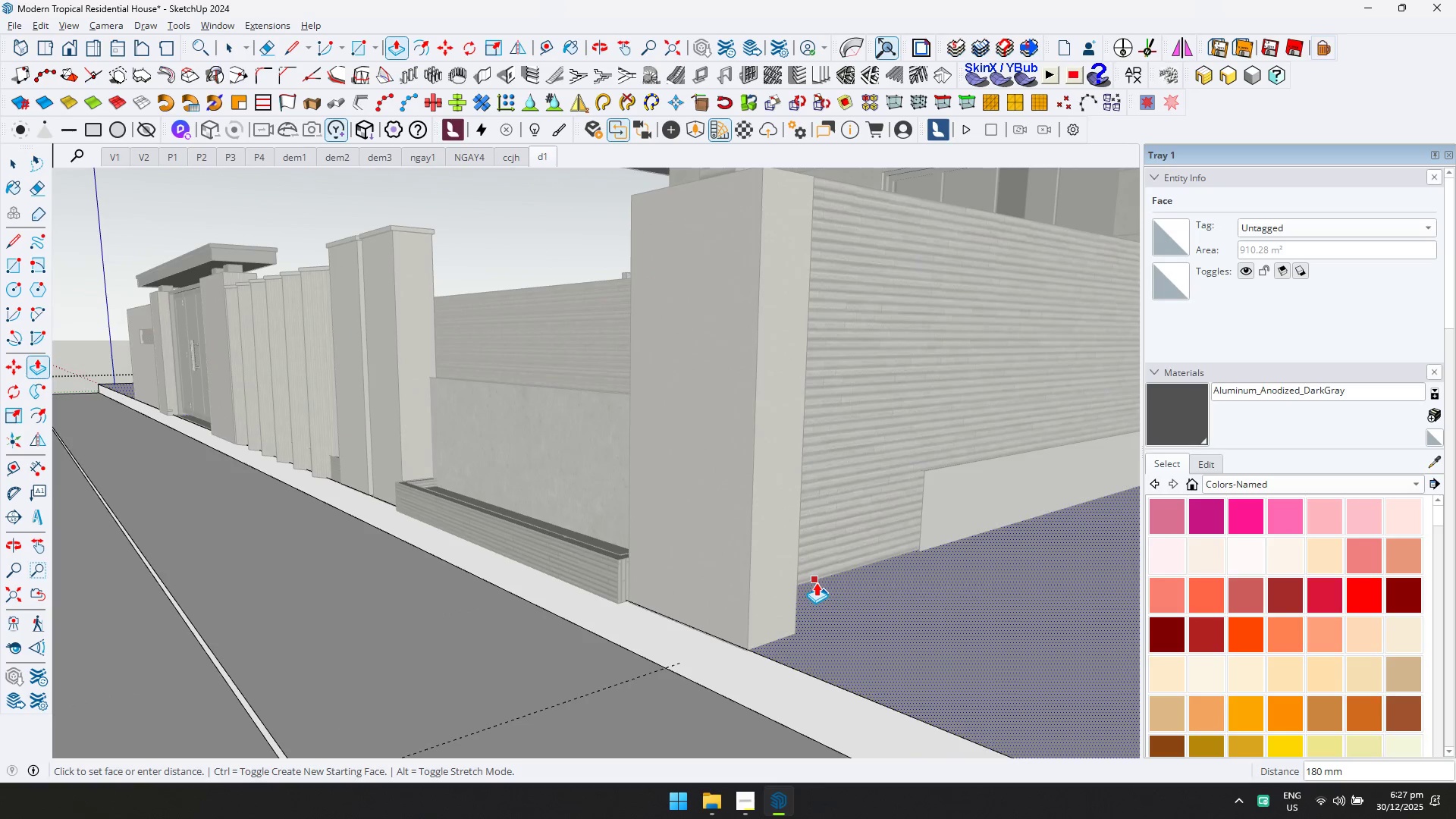 
left_click([816, 582])
 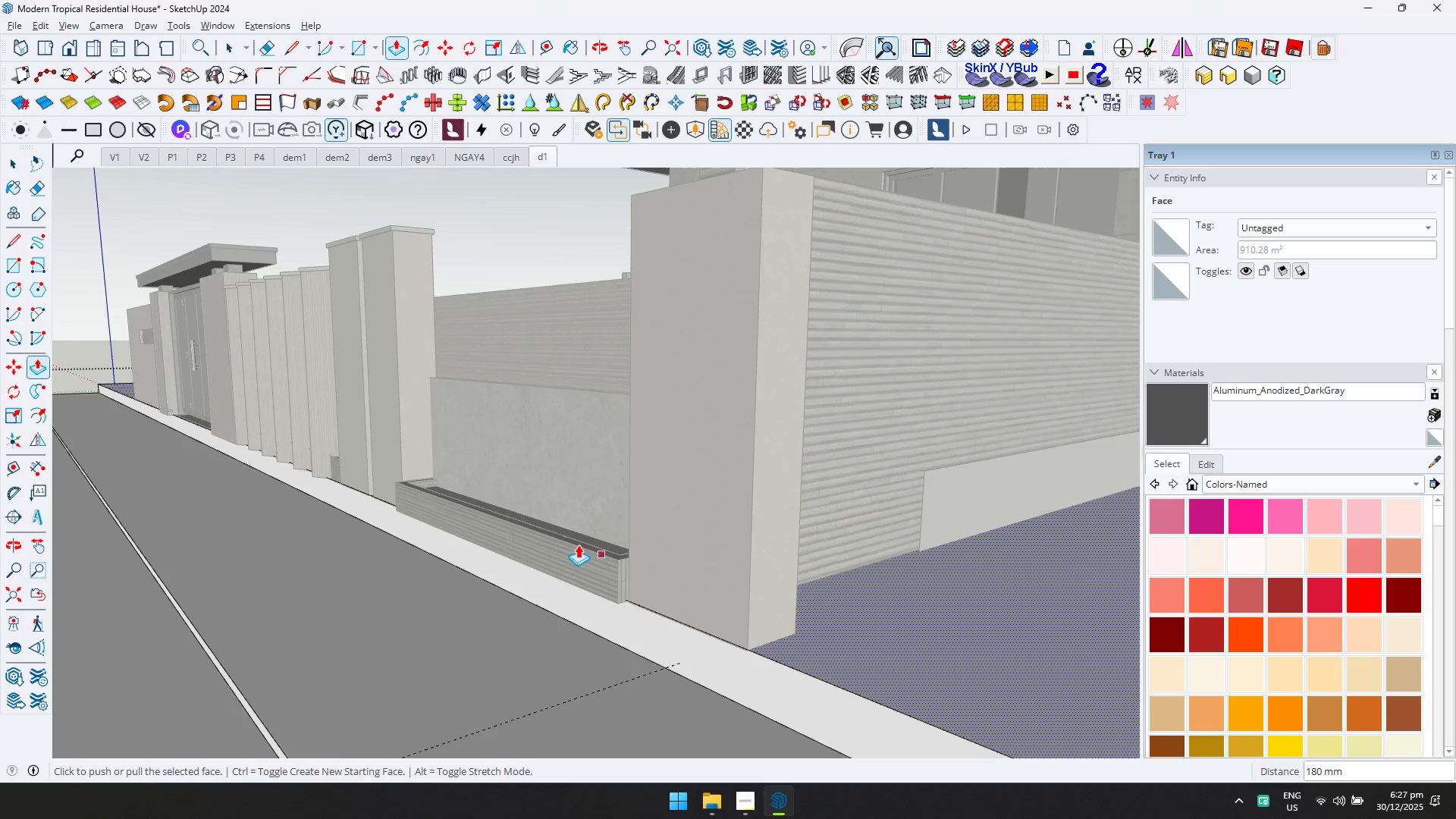 
key(Shift+ShiftLeft)
 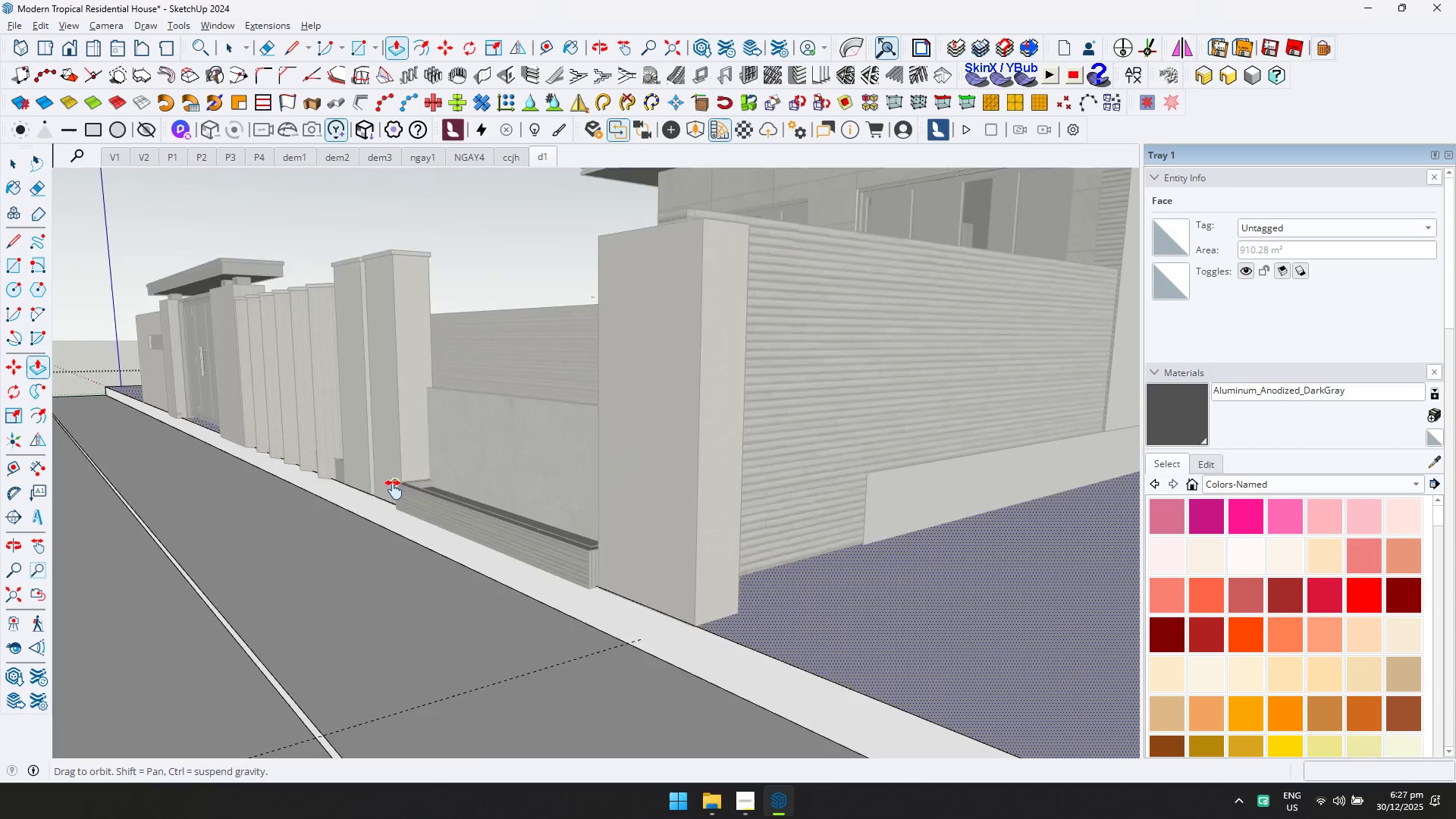 
scroll: coordinate [400, 490], scroll_direction: down, amount: 3.0
 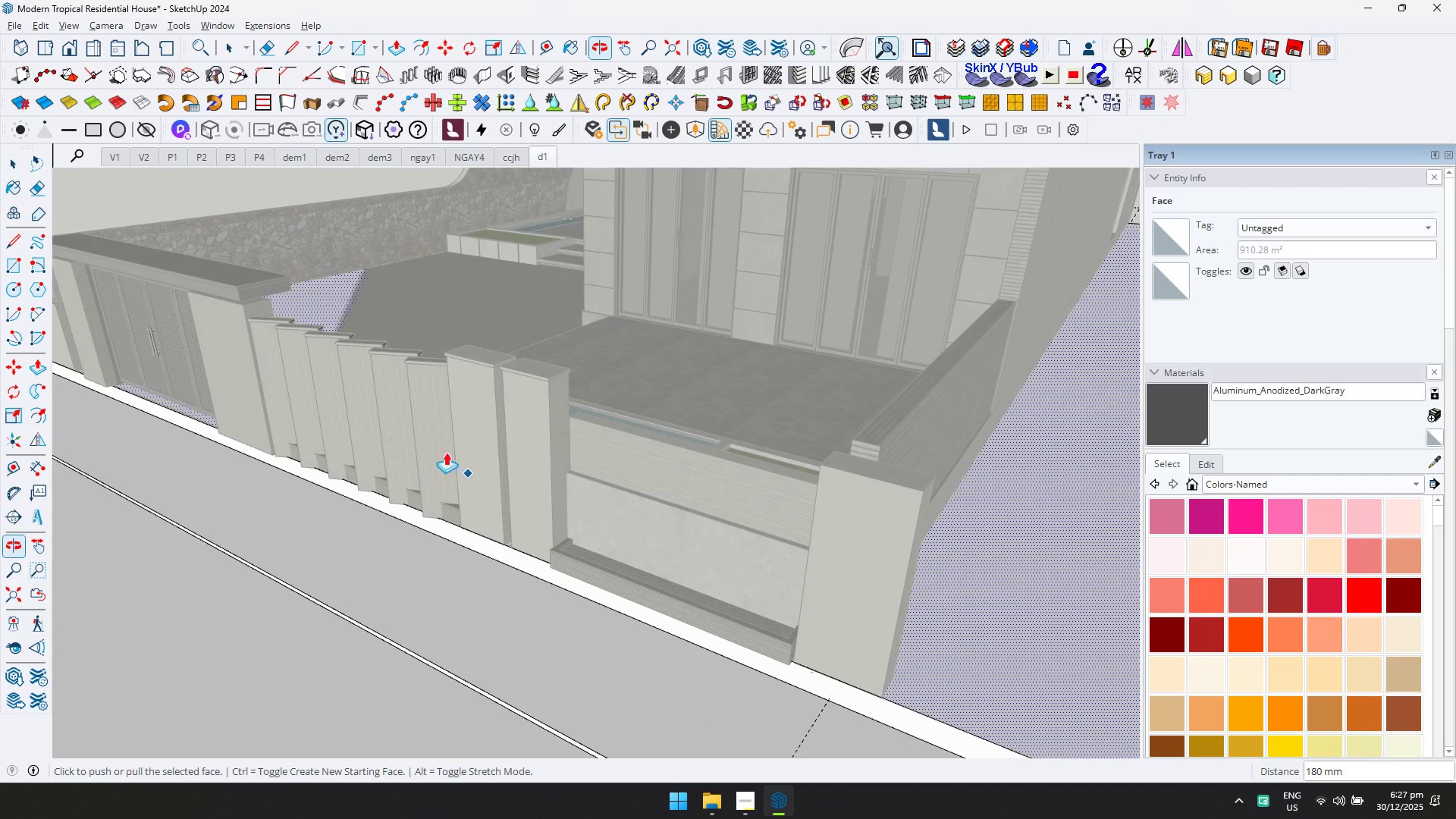 
key(Shift+ShiftLeft)
 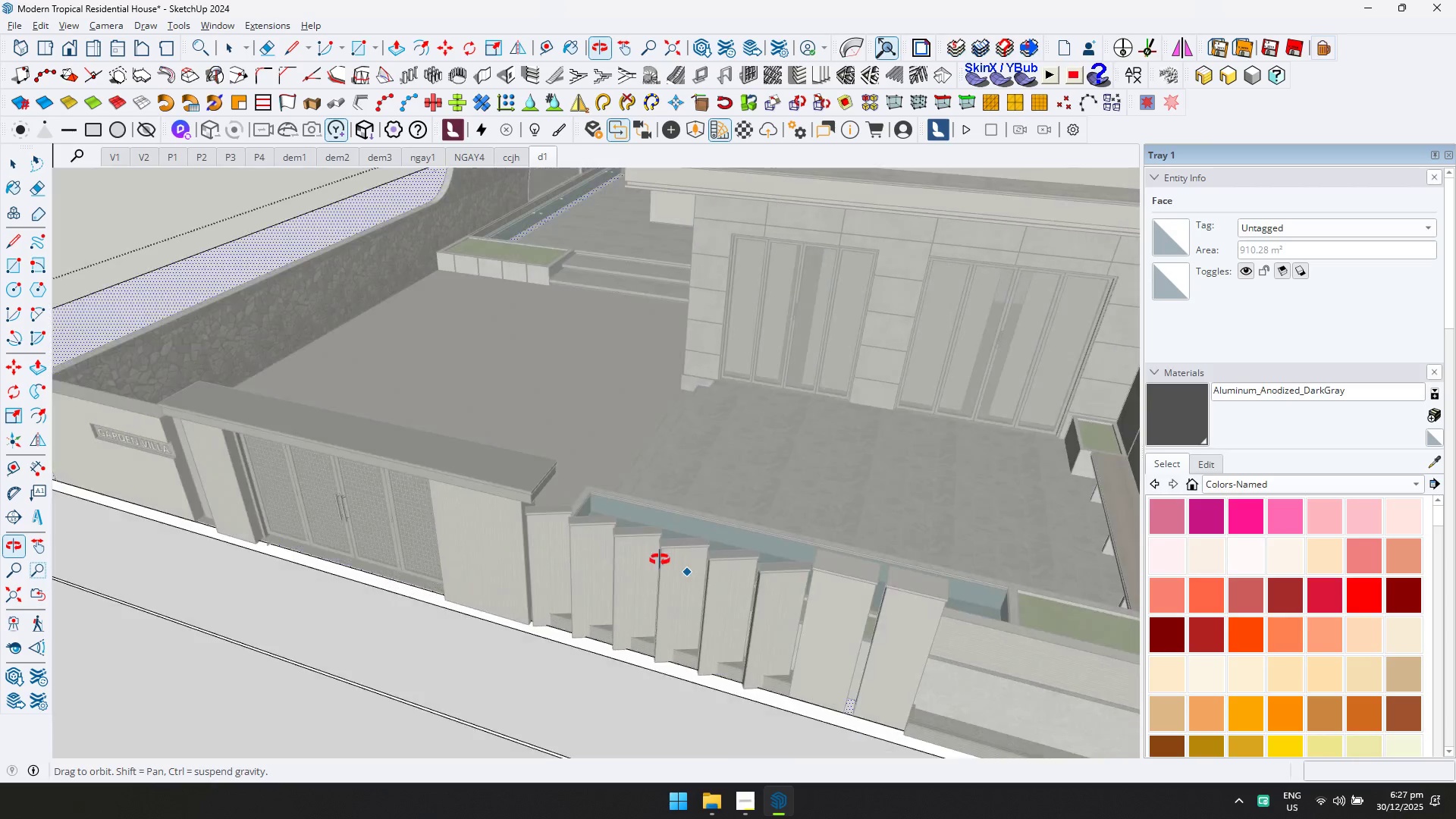 
key(Control+ControlLeft)
 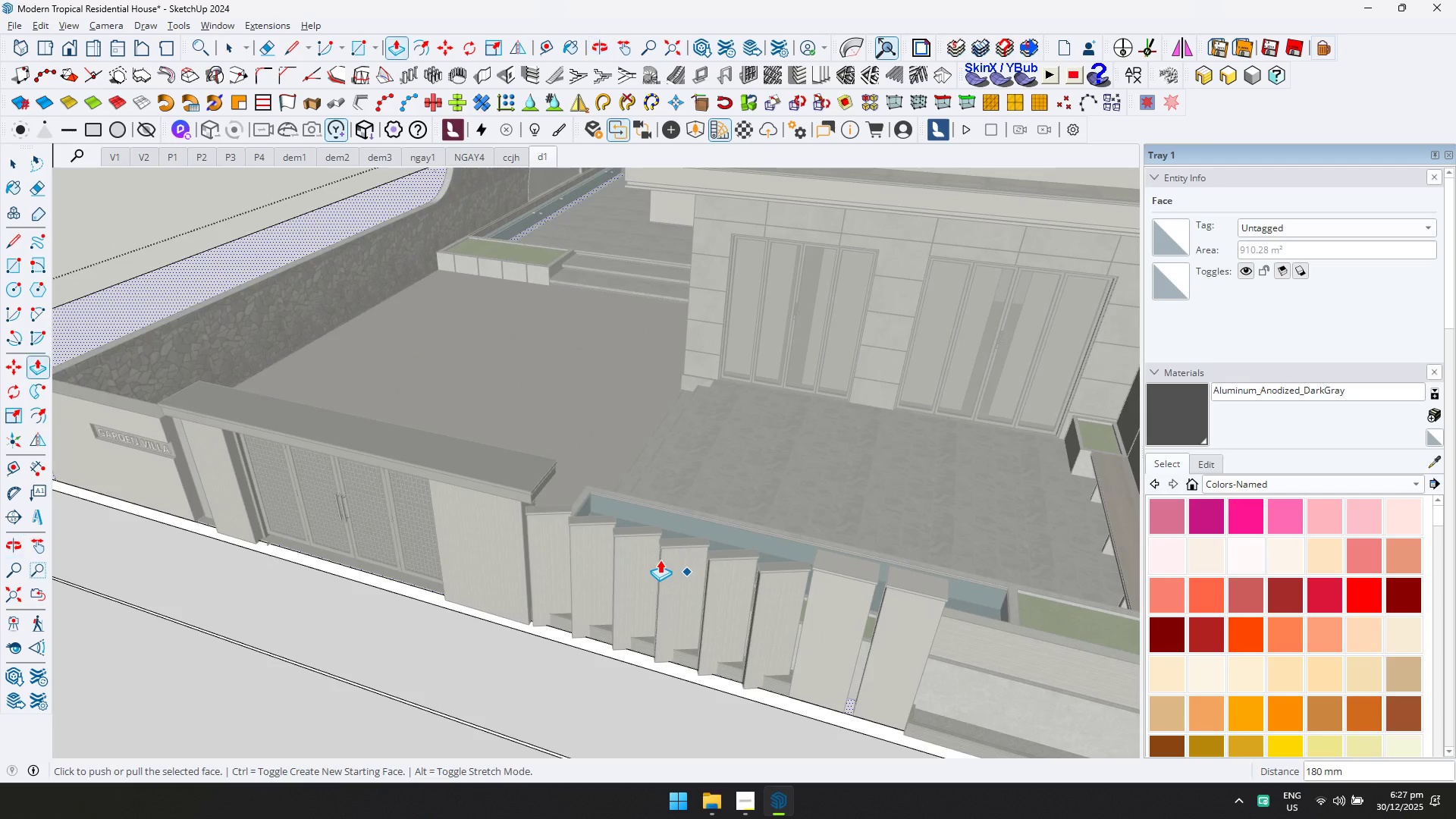 
key(Control+Z)
 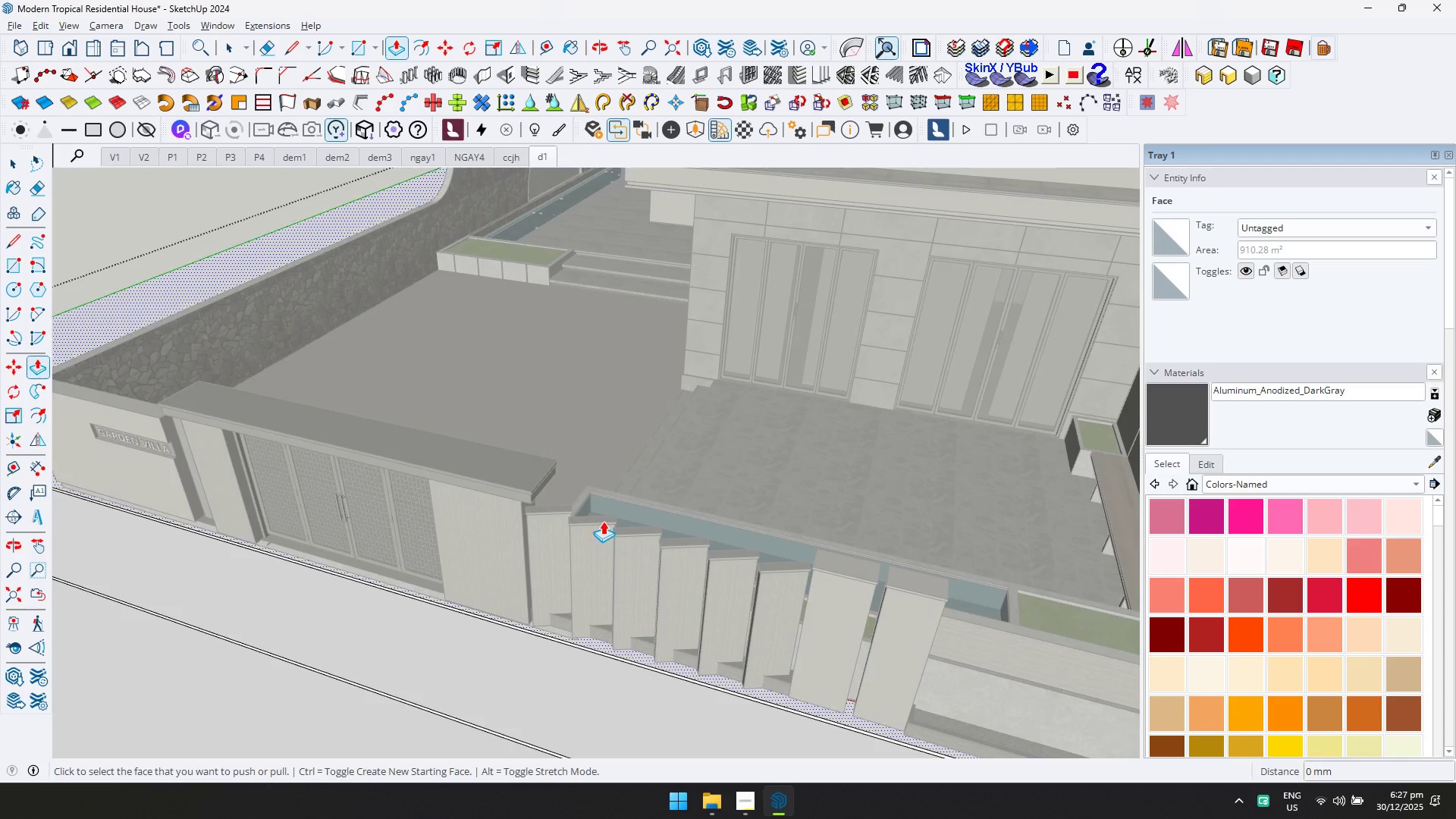 
key(Shift+ShiftLeft)
 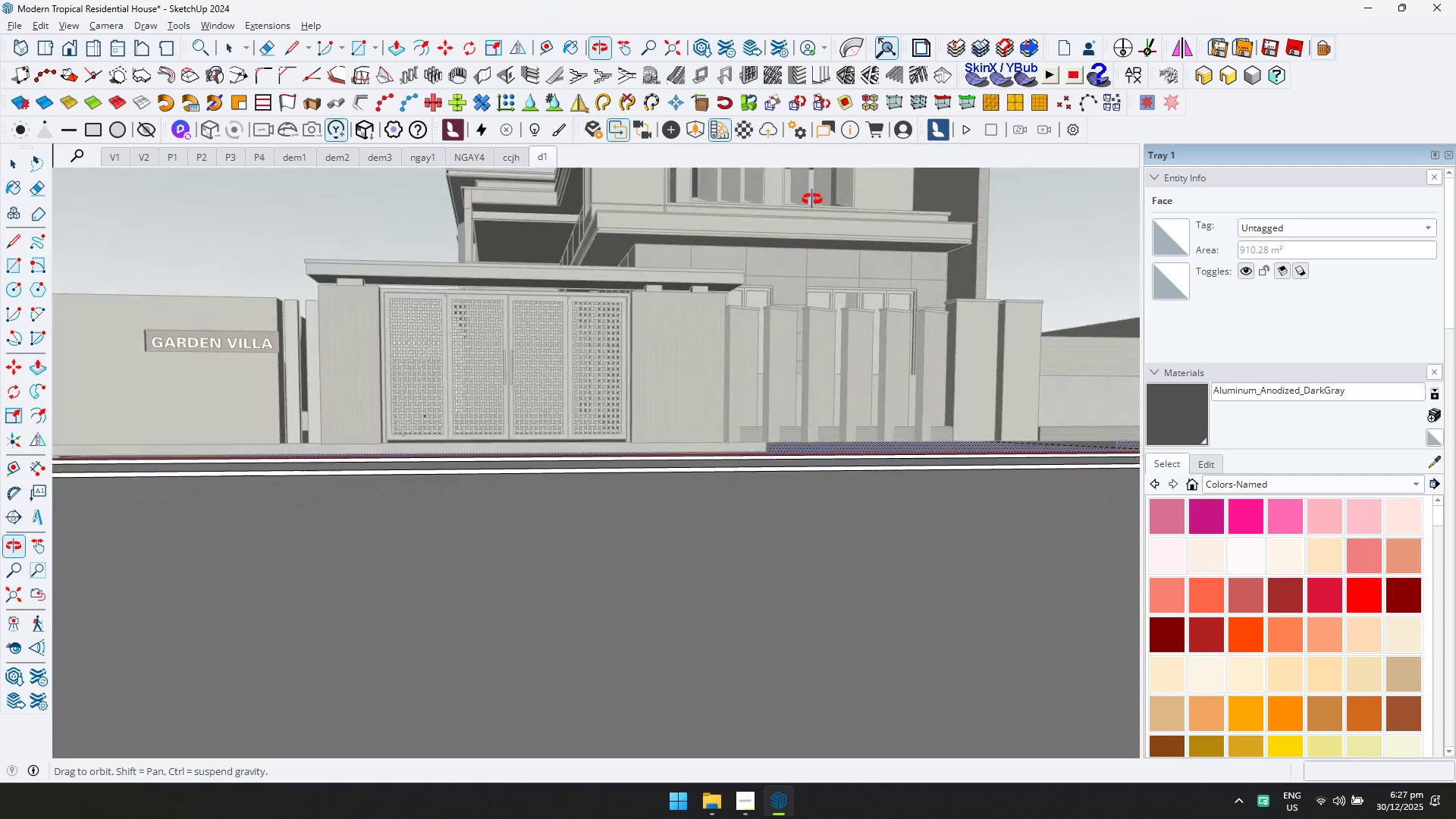 
hold_key(key=ShiftLeft, duration=0.33)
 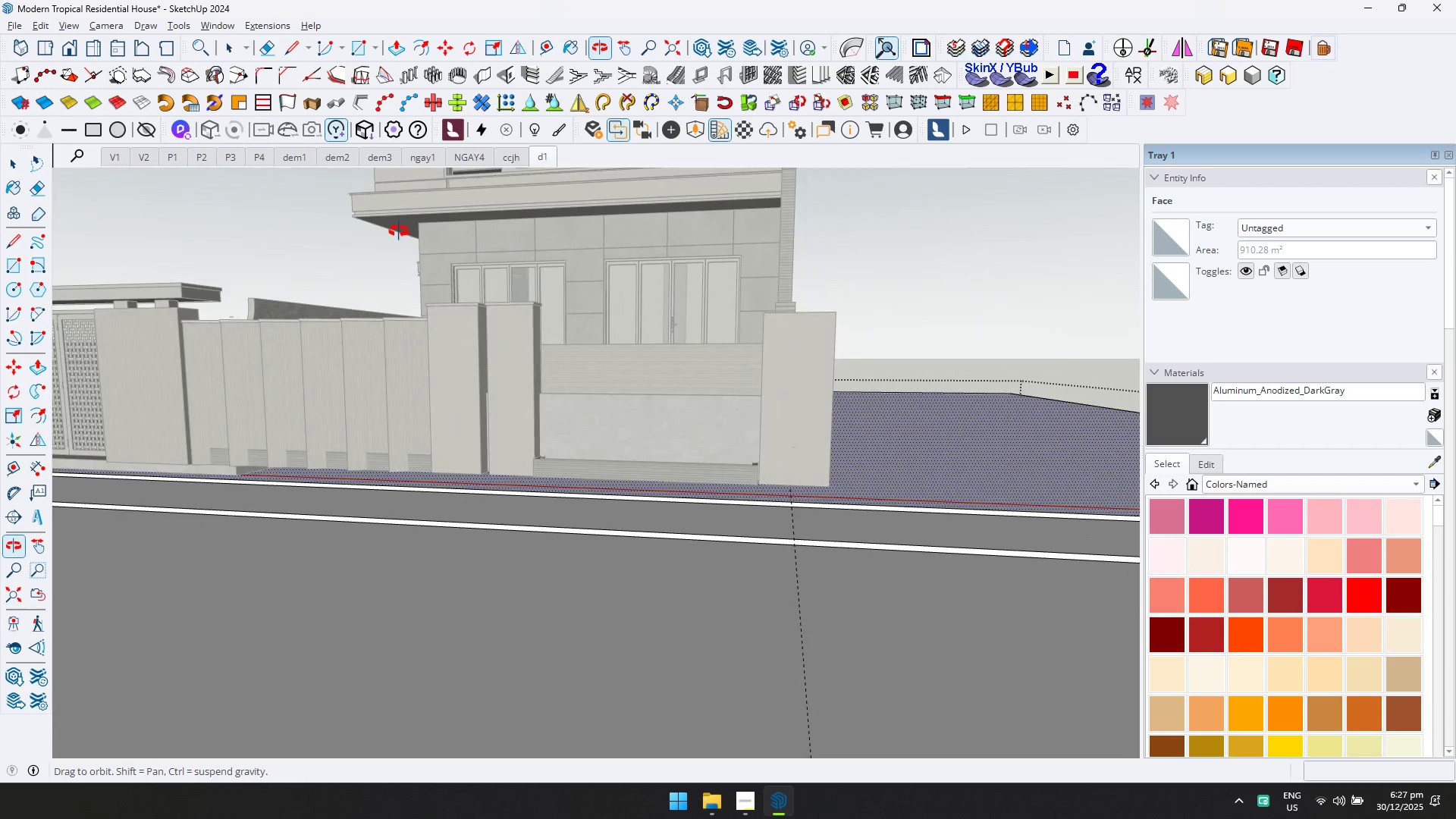 
hold_key(key=ShiftLeft, duration=0.34)
 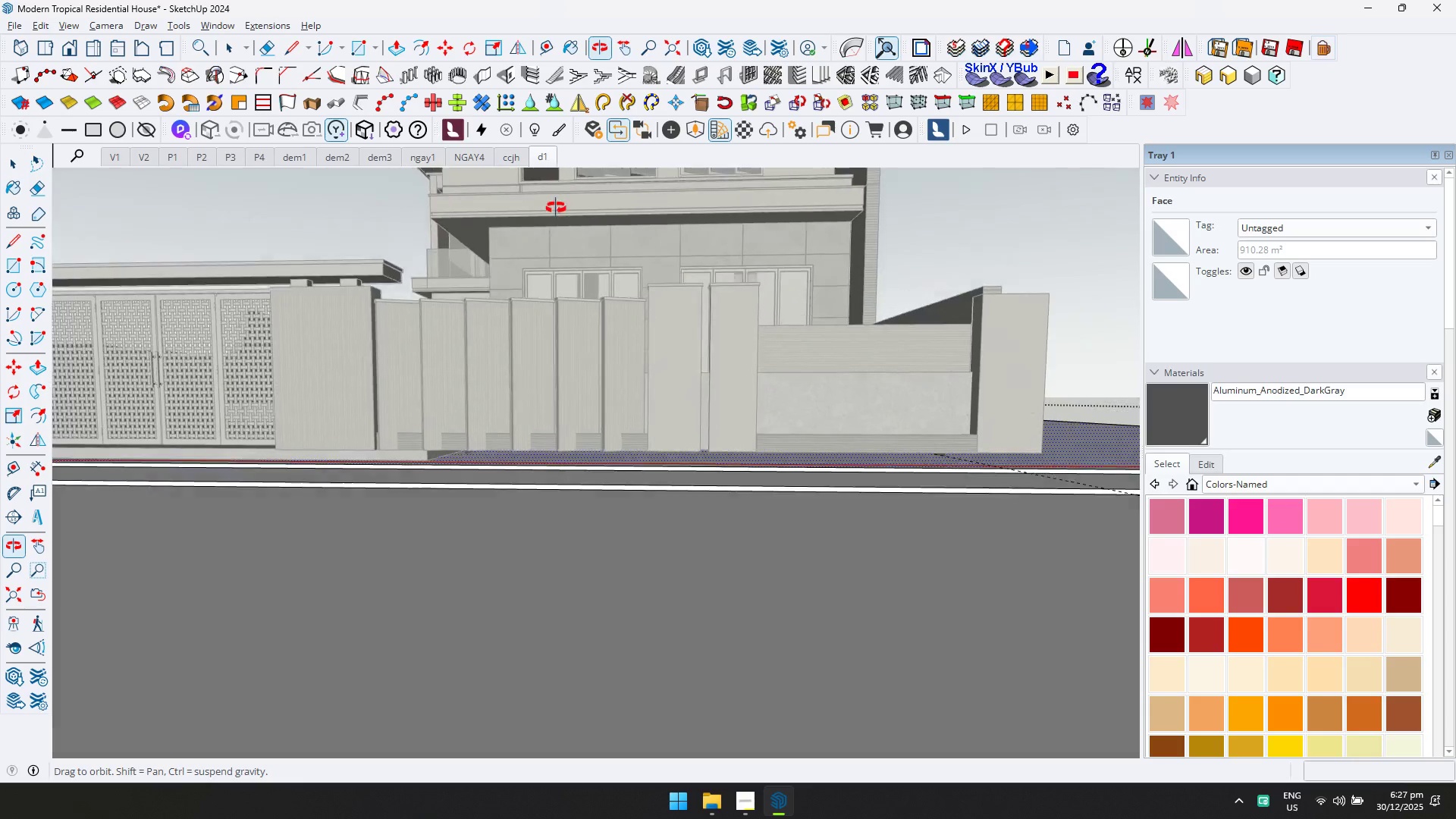 
scroll: coordinate [425, 465], scroll_direction: up, amount: 24.0
 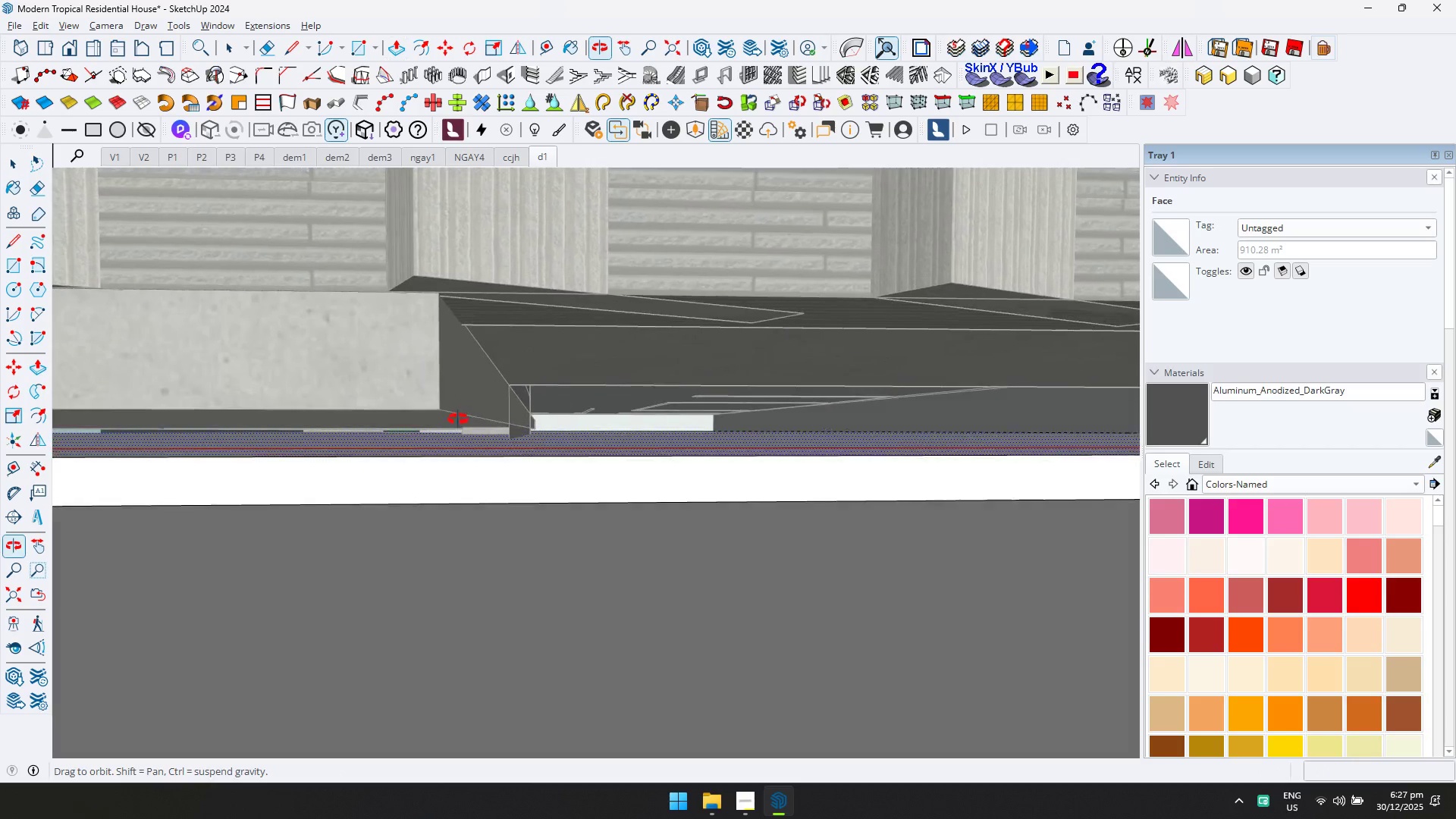 
left_click([438, 446])
 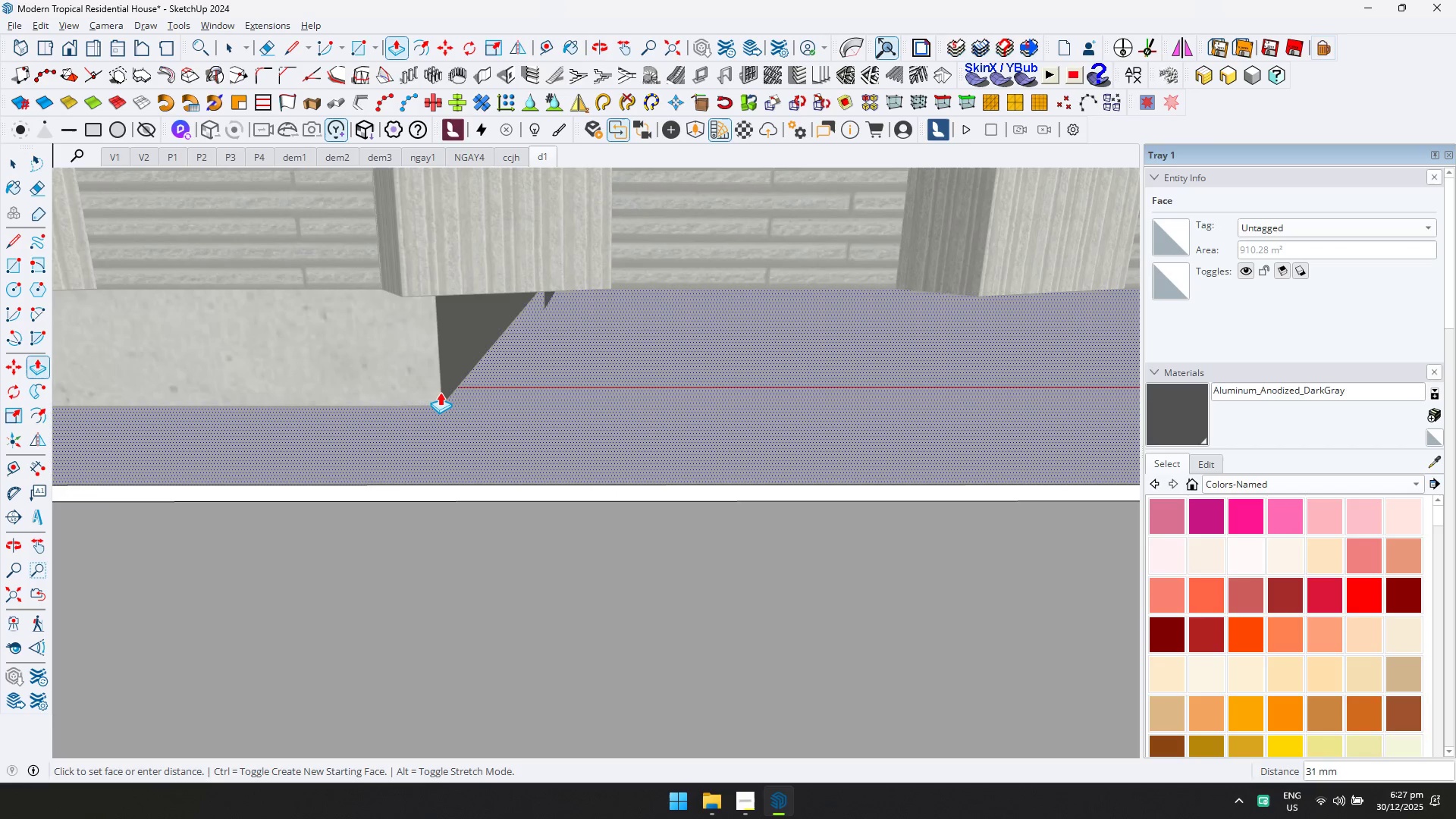 
left_click([444, 402])
 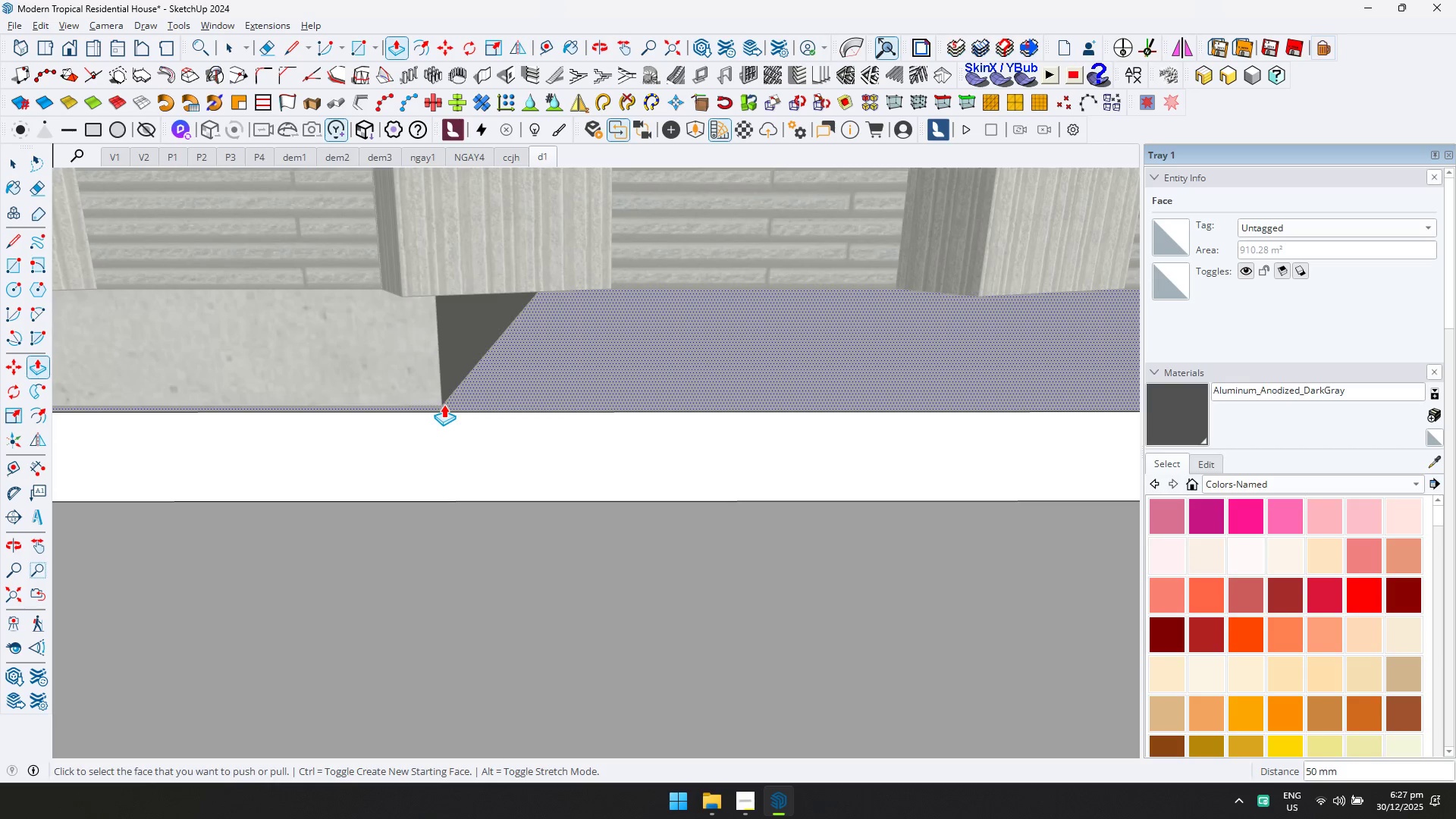 
key(L)
 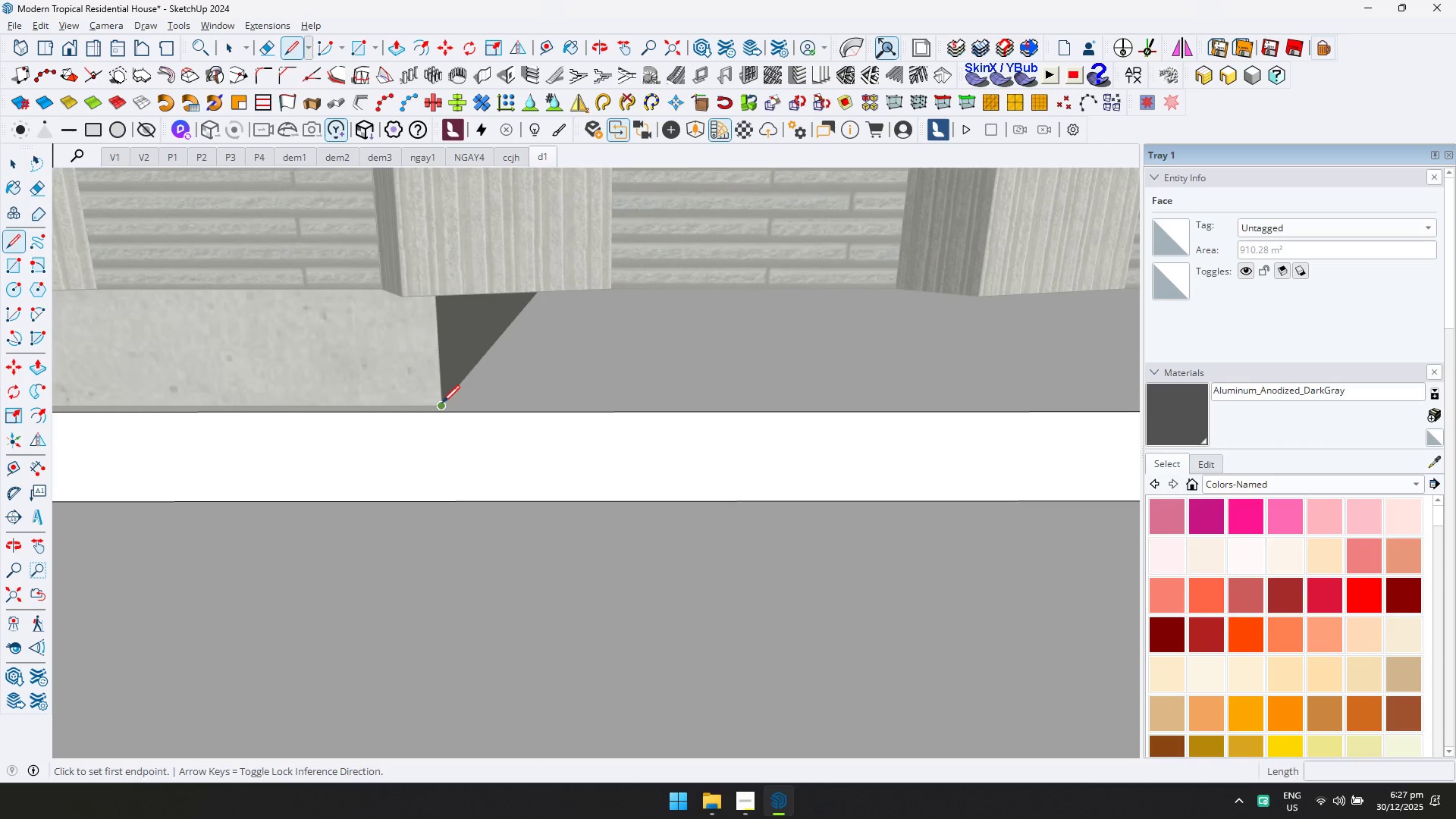 
left_click([442, 403])
 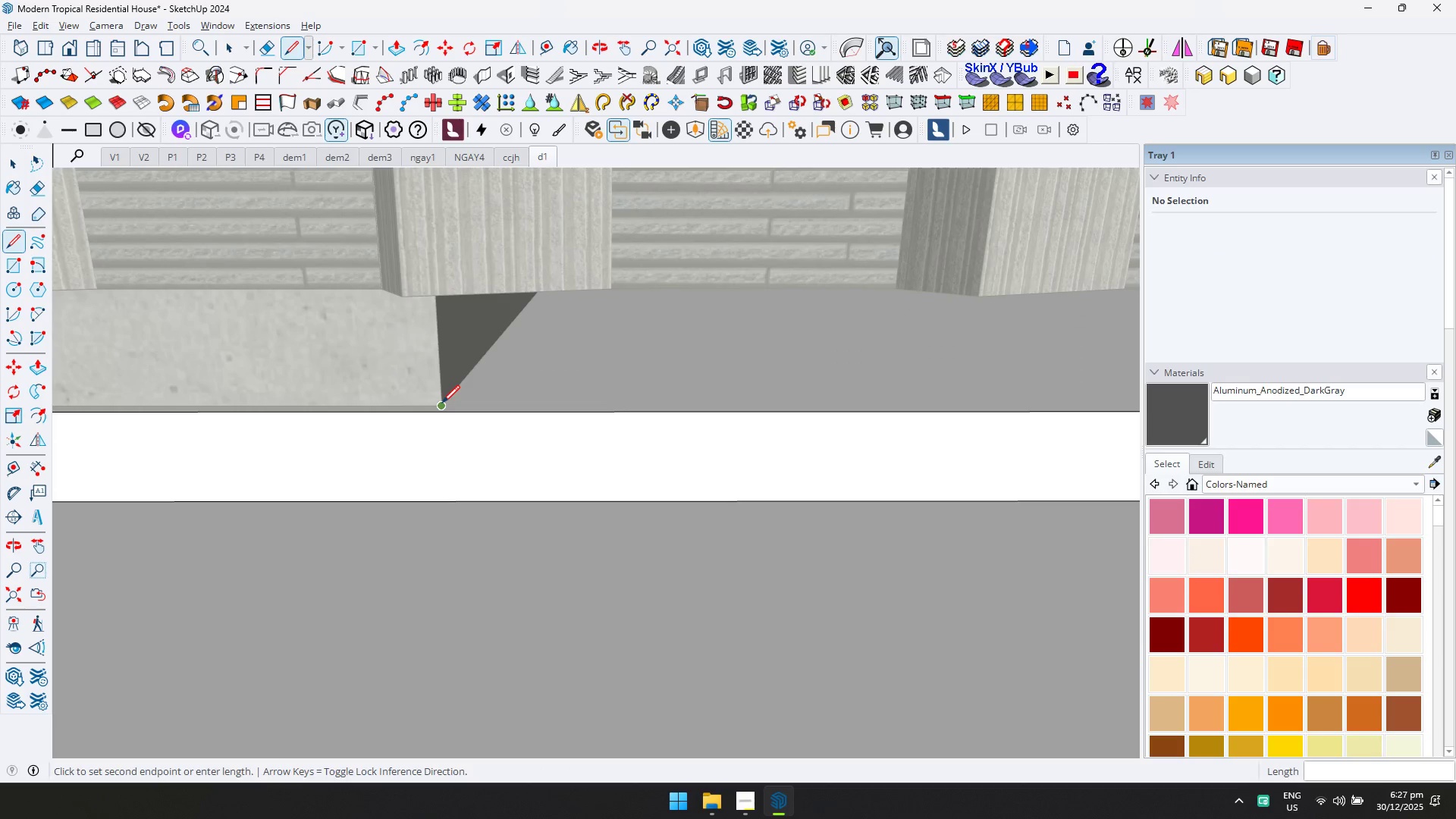 
key(D)
 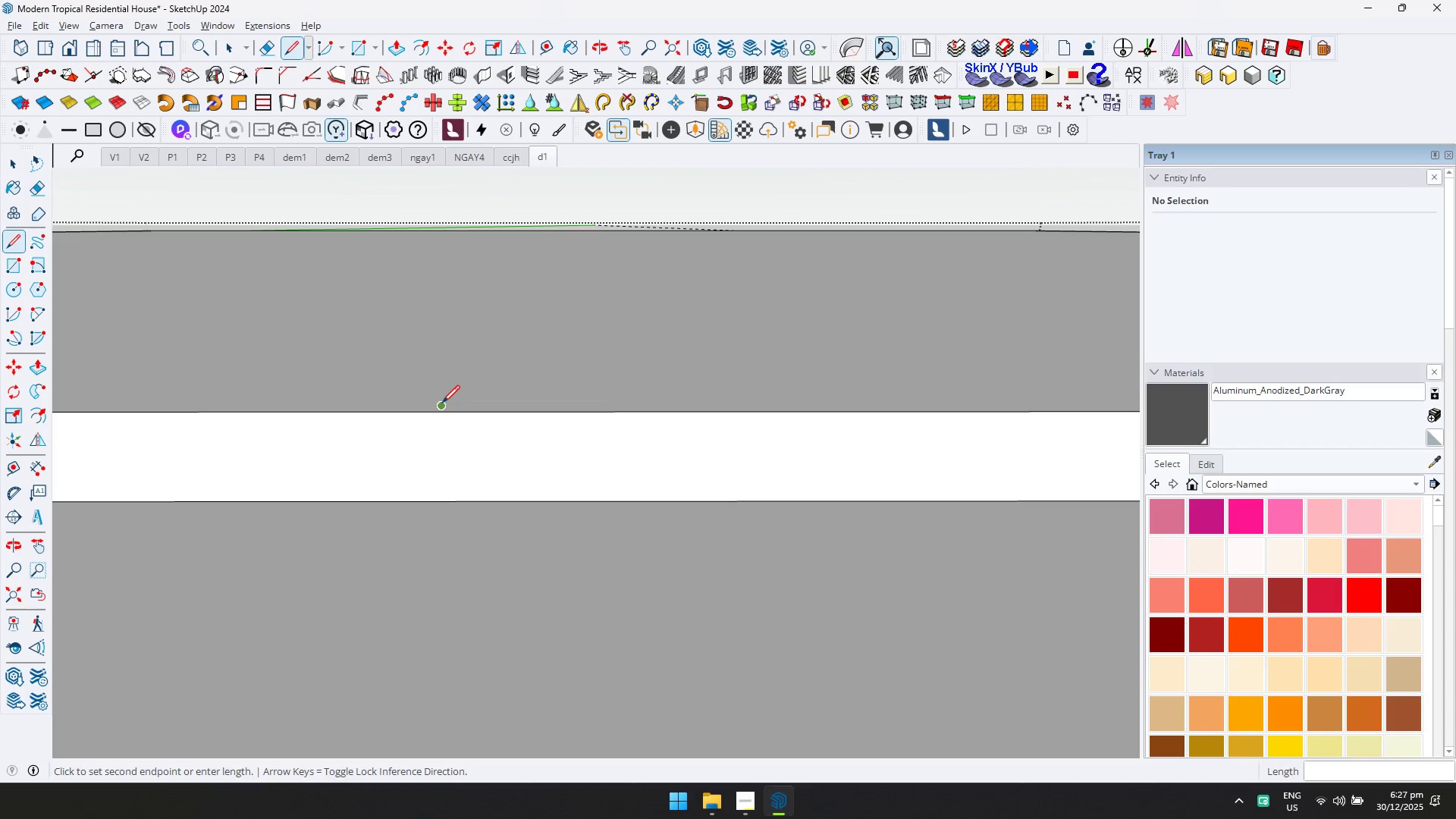 
key(Shift+ShiftLeft)
 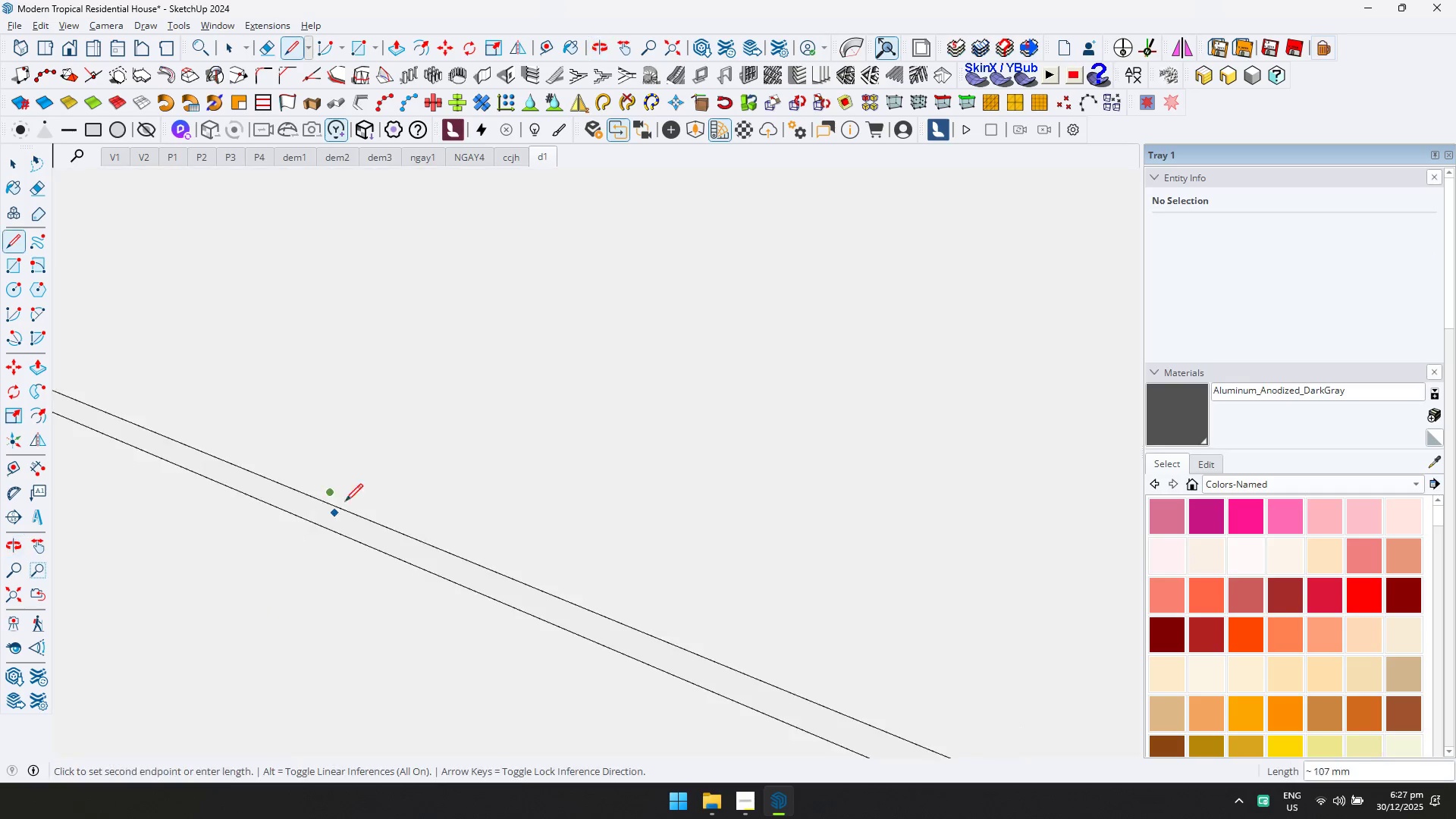 
scroll: coordinate [484, 373], scroll_direction: down, amount: 7.0
 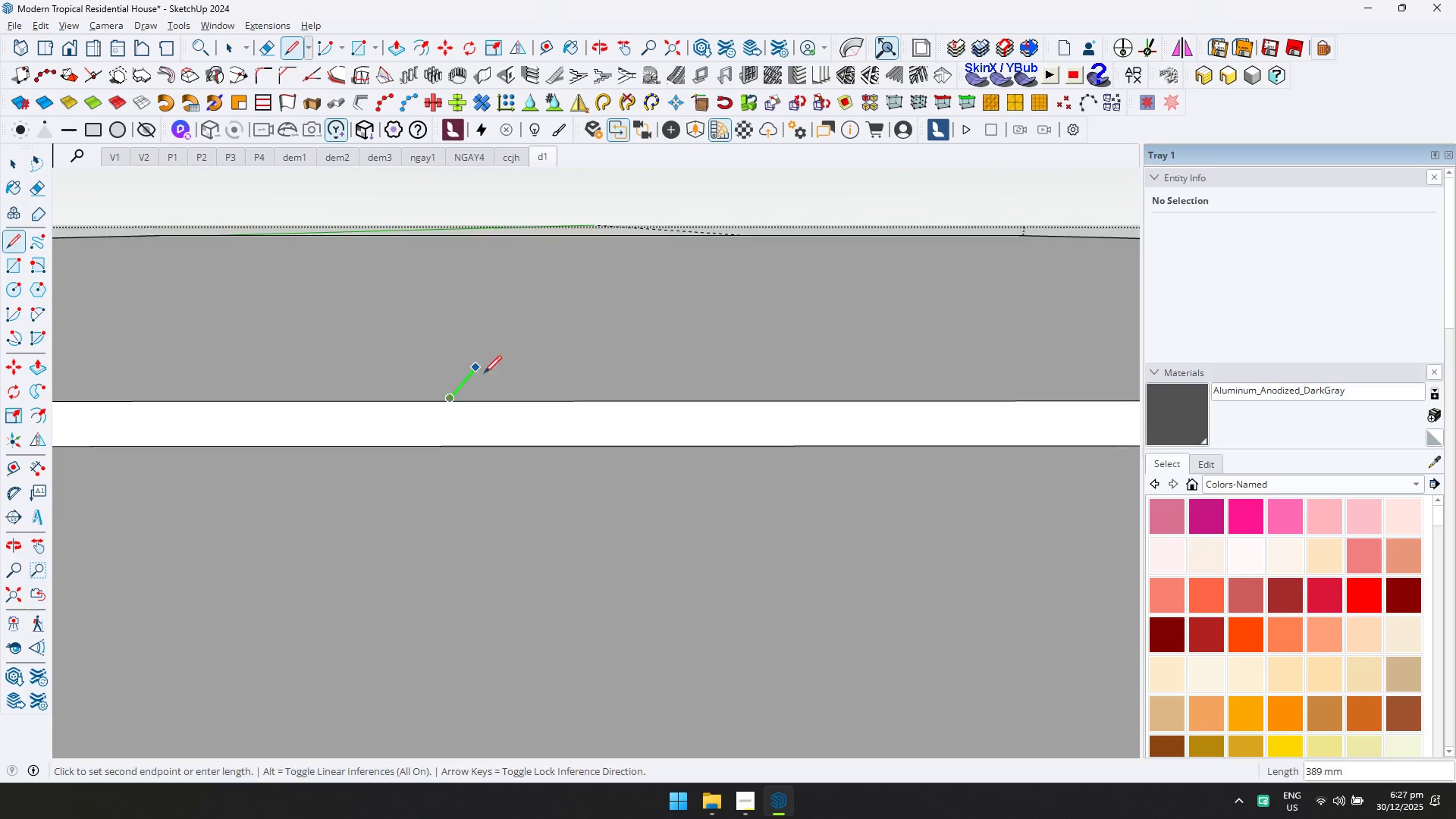 
hold_key(key=ShiftLeft, duration=0.38)
scroll: coordinate [570, 280], scroll_direction: down, amount: 24.0
 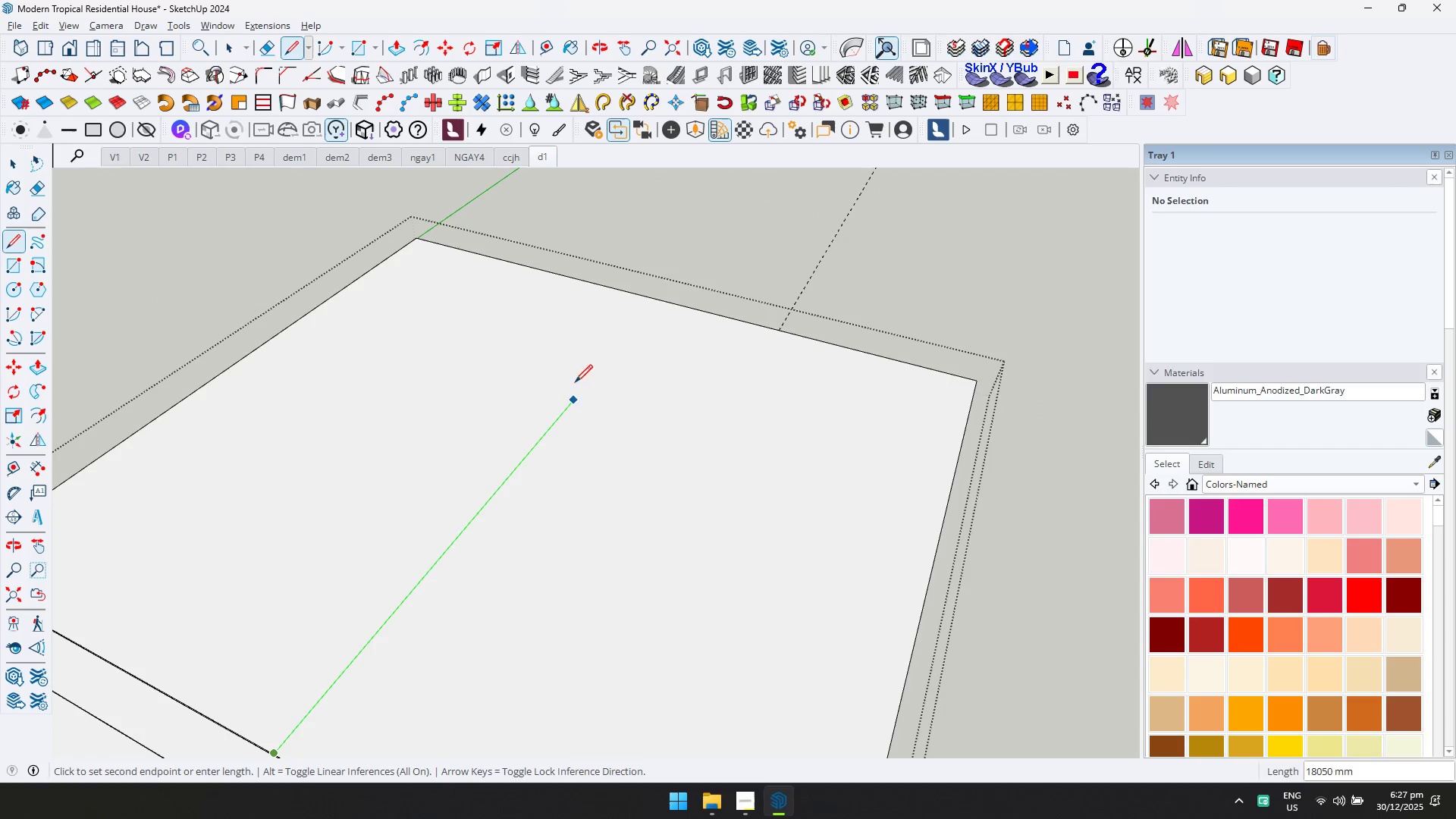 
left_click([698, 269])
 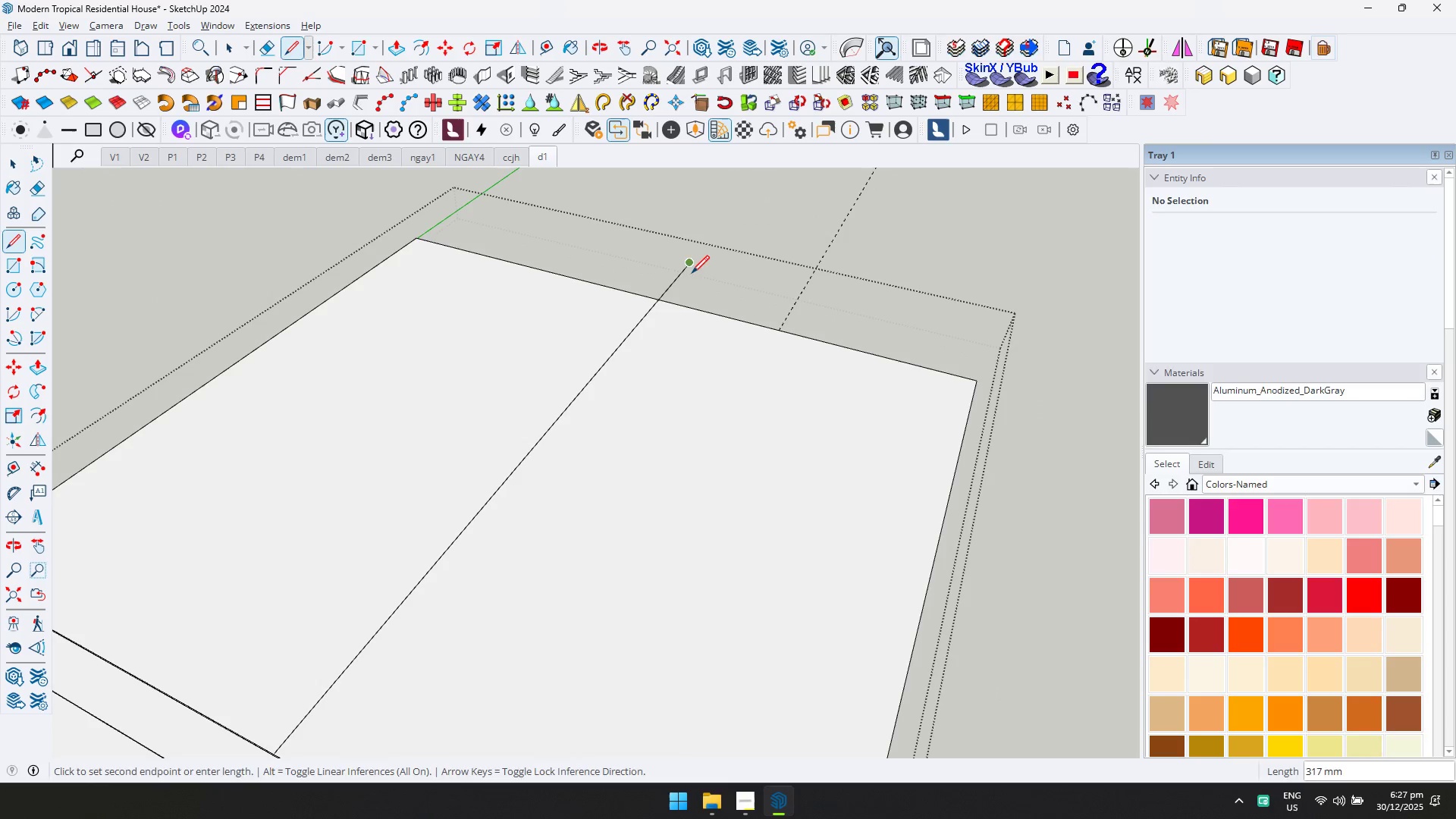 
type(el)
 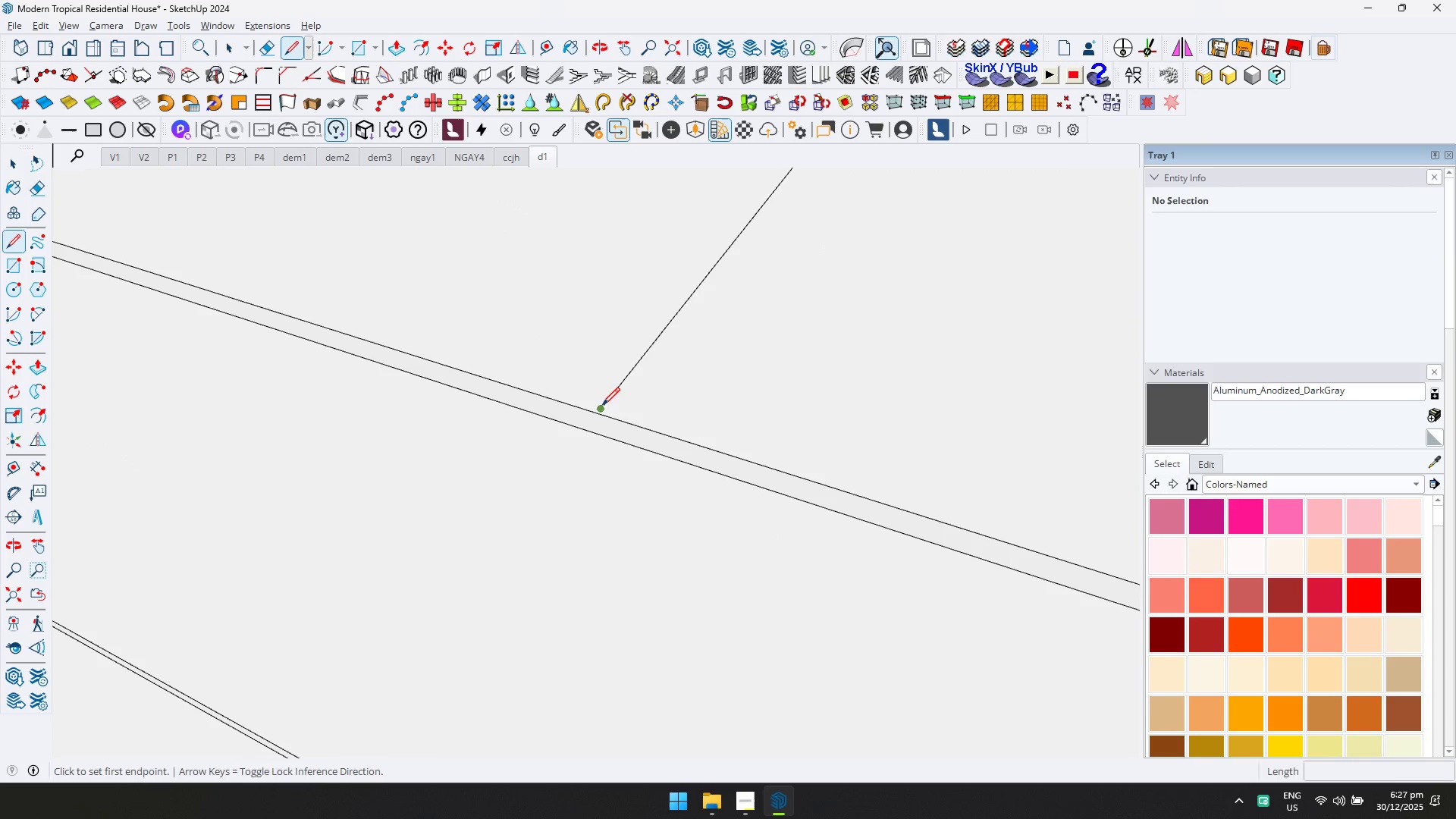 
left_click_drag(start_coordinate=[682, 278], to_coordinate=[677, 277])
 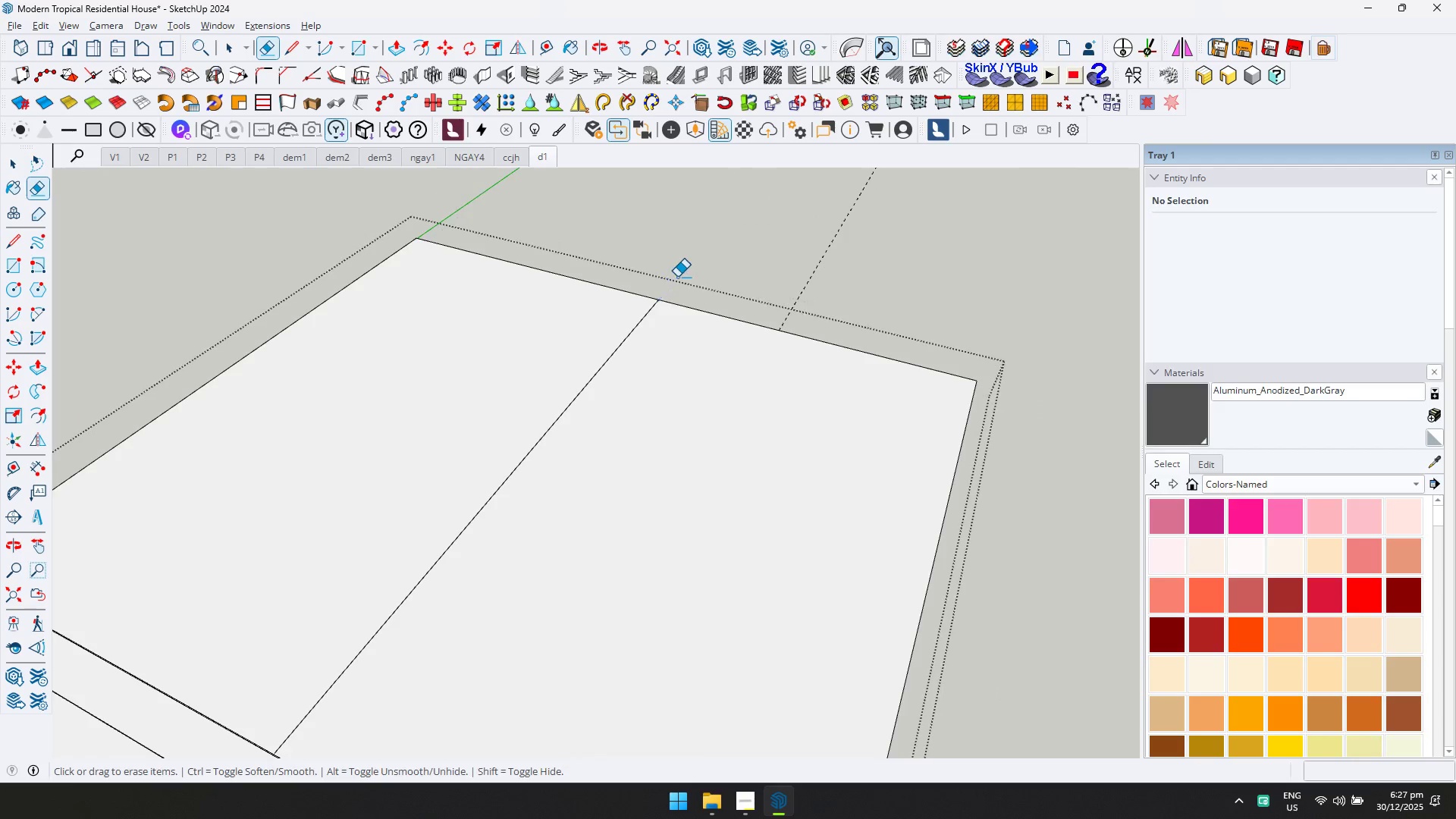 
scroll: coordinate [608, 374], scroll_direction: up, amount: 19.0
 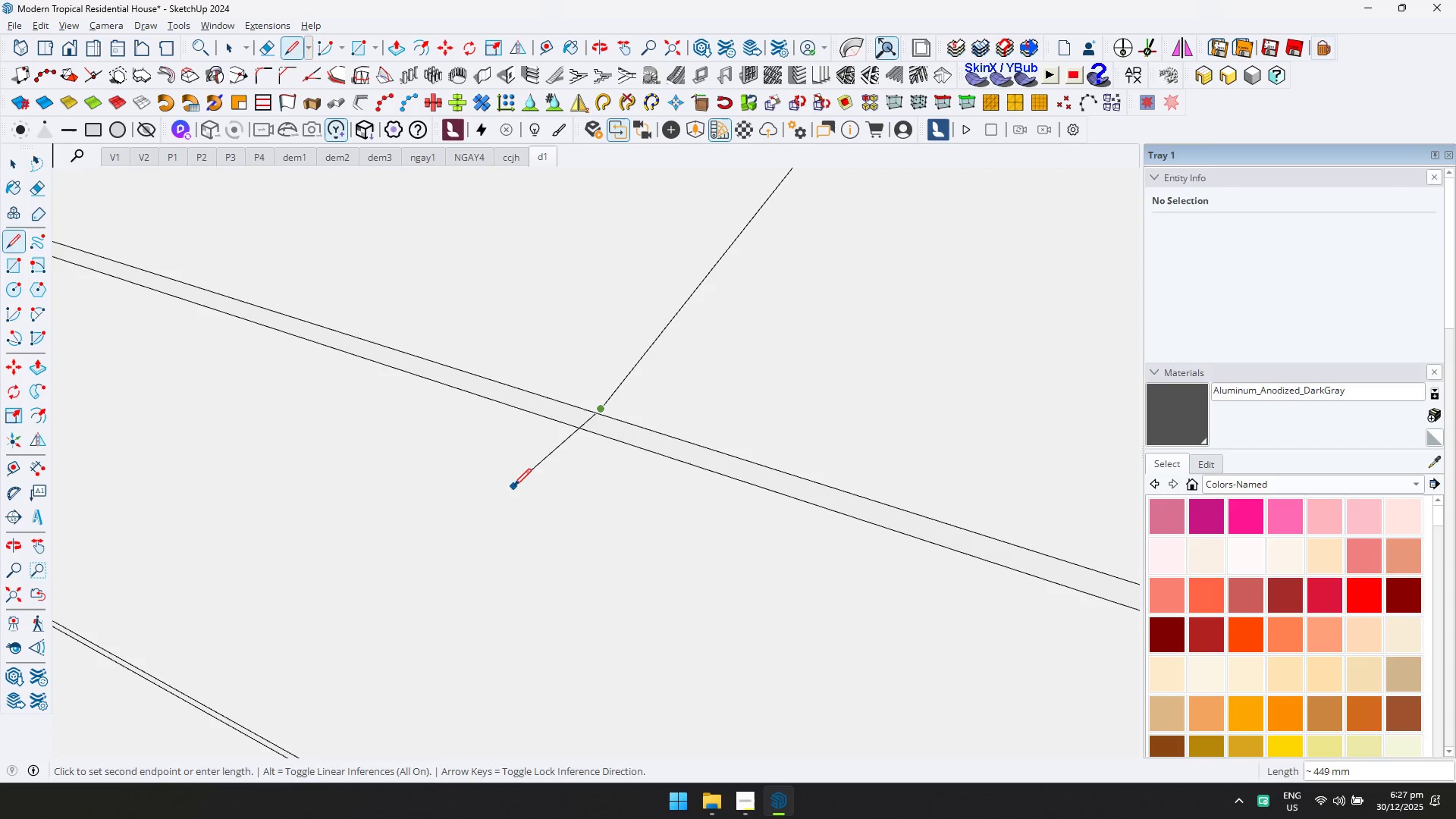 
left_click([526, 501])
 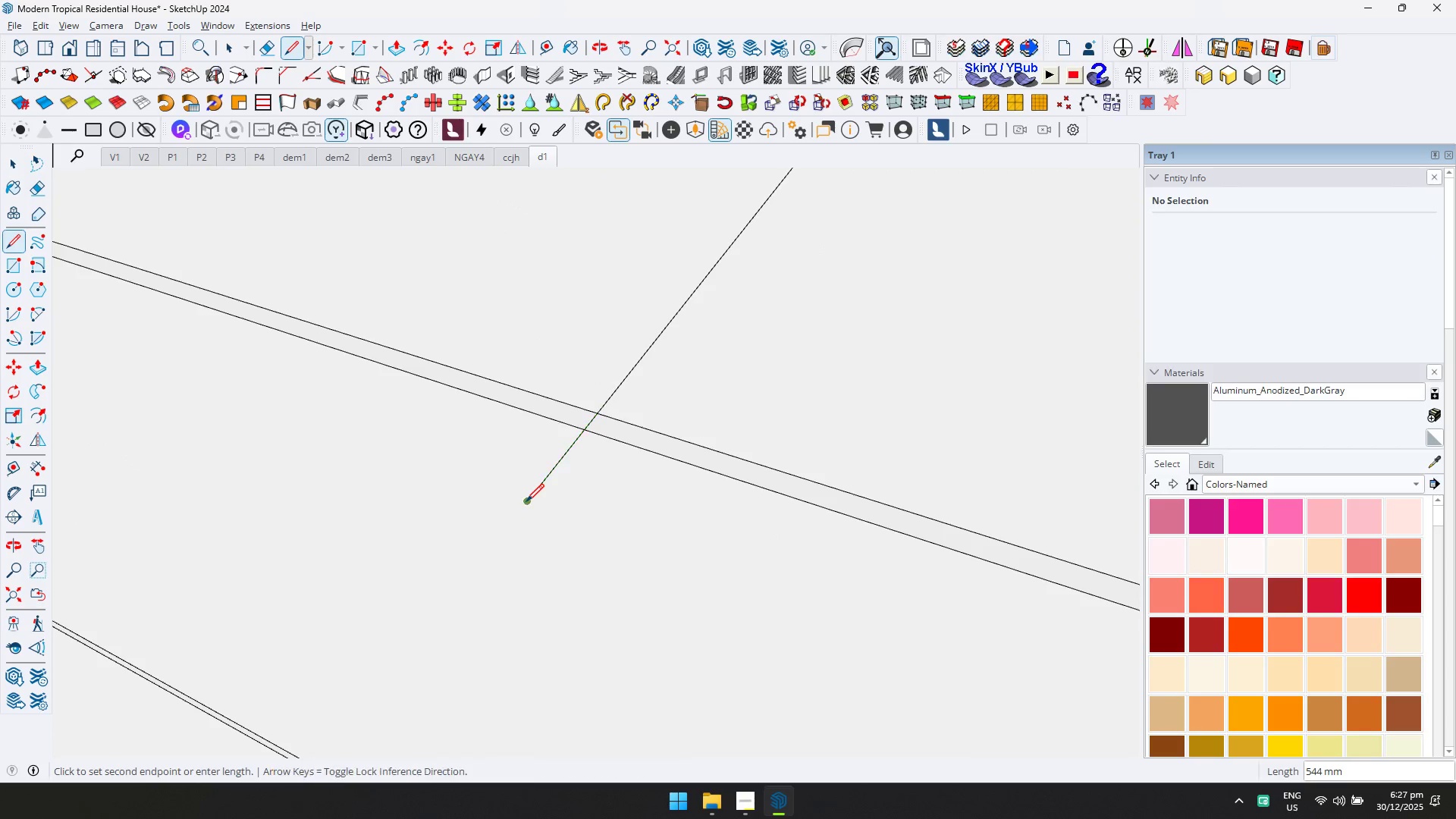 
type(ep)
 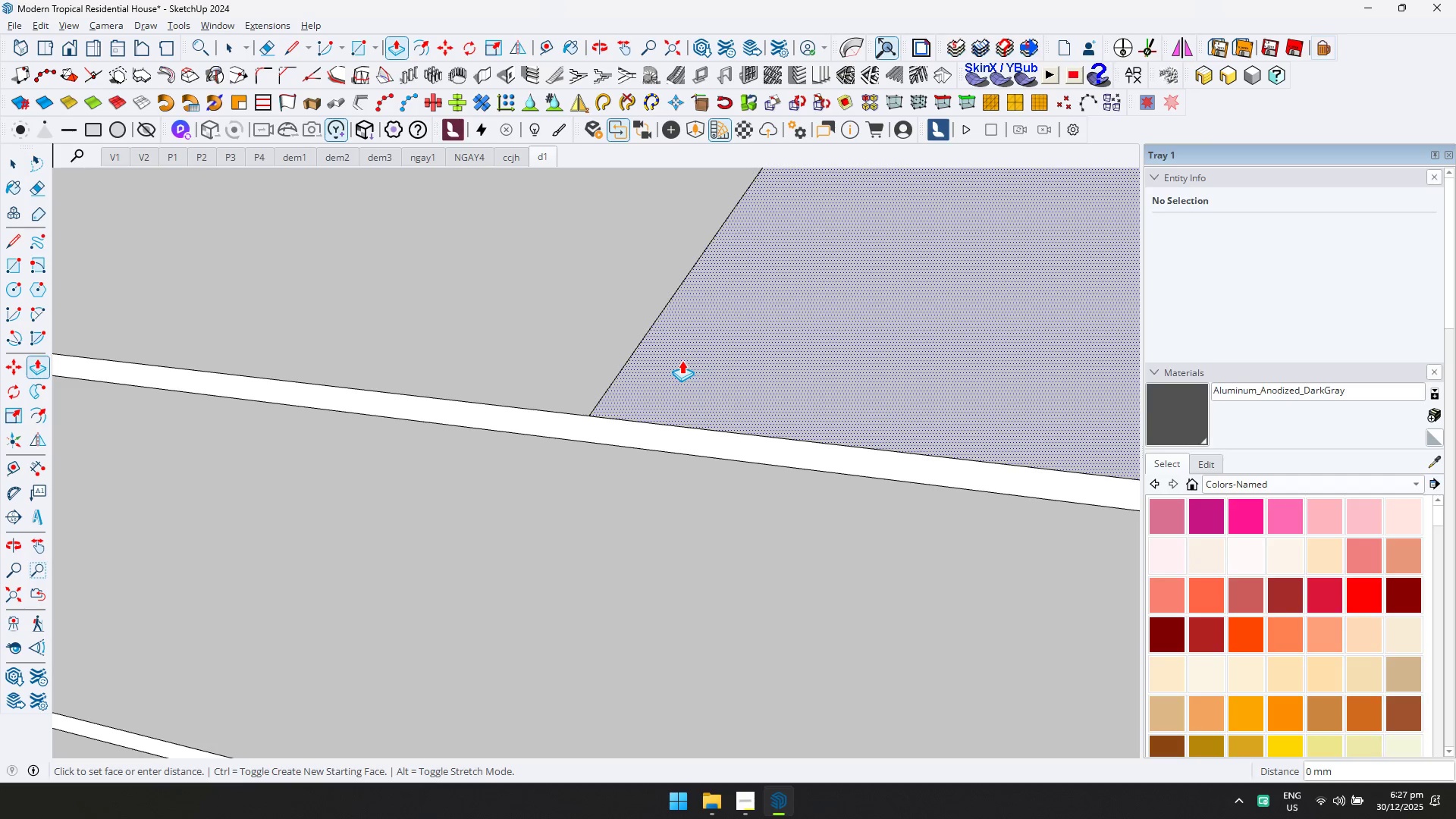 
left_click_drag(start_coordinate=[528, 483], to_coordinate=[538, 492])
 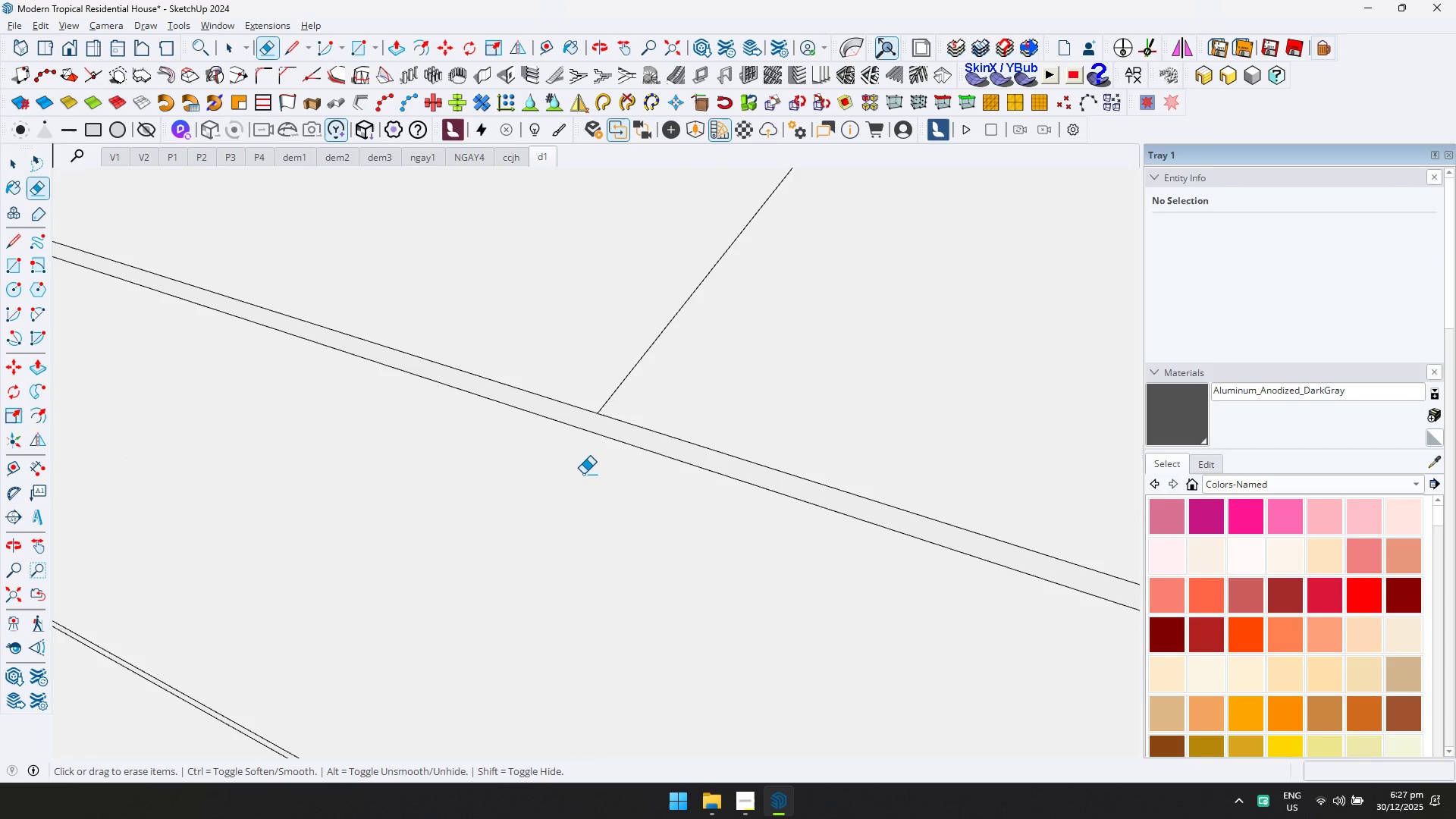 
scroll: coordinate [588, 456], scroll_direction: up, amount: 1.0
 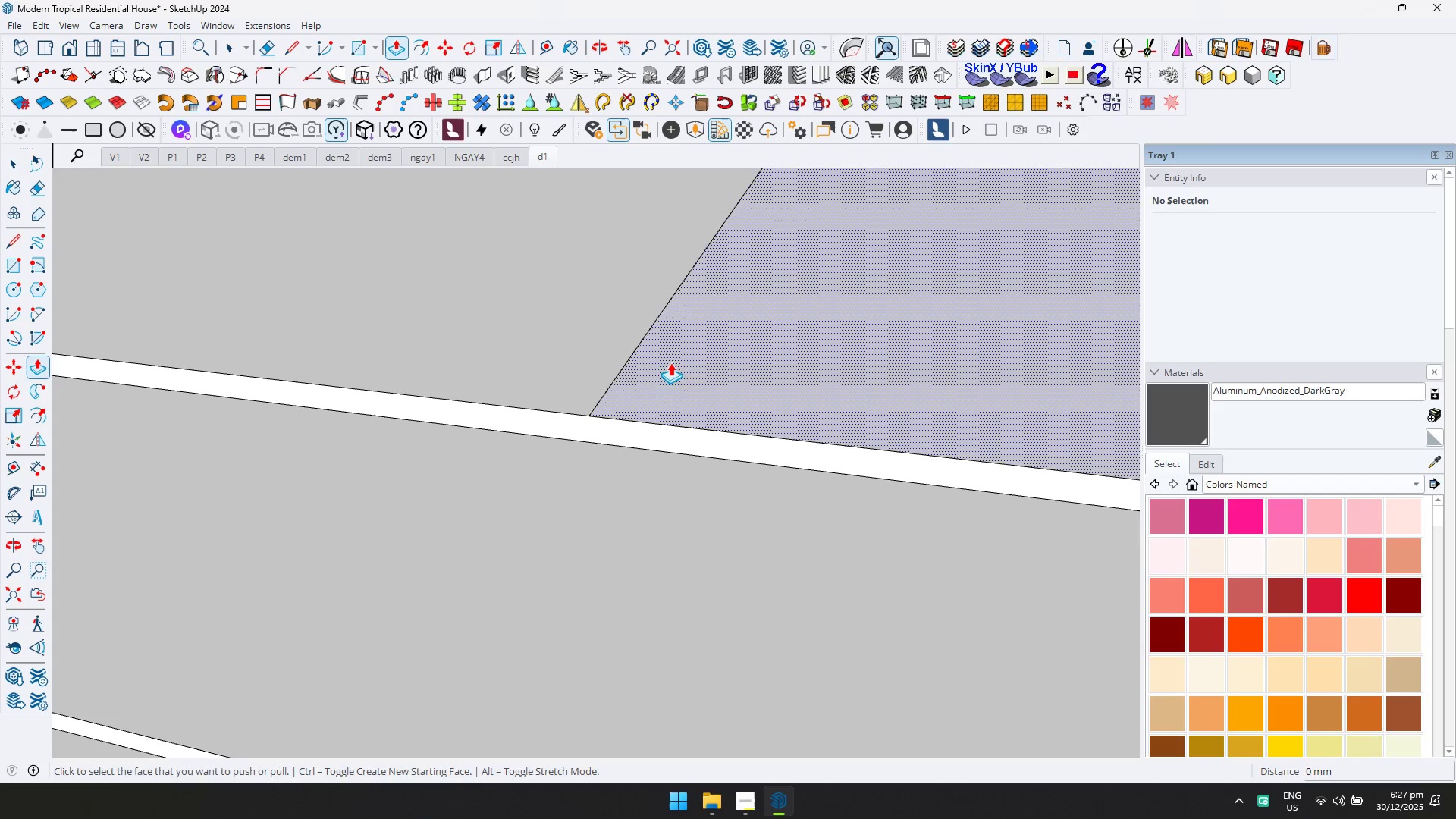 
left_click([682, 360])
 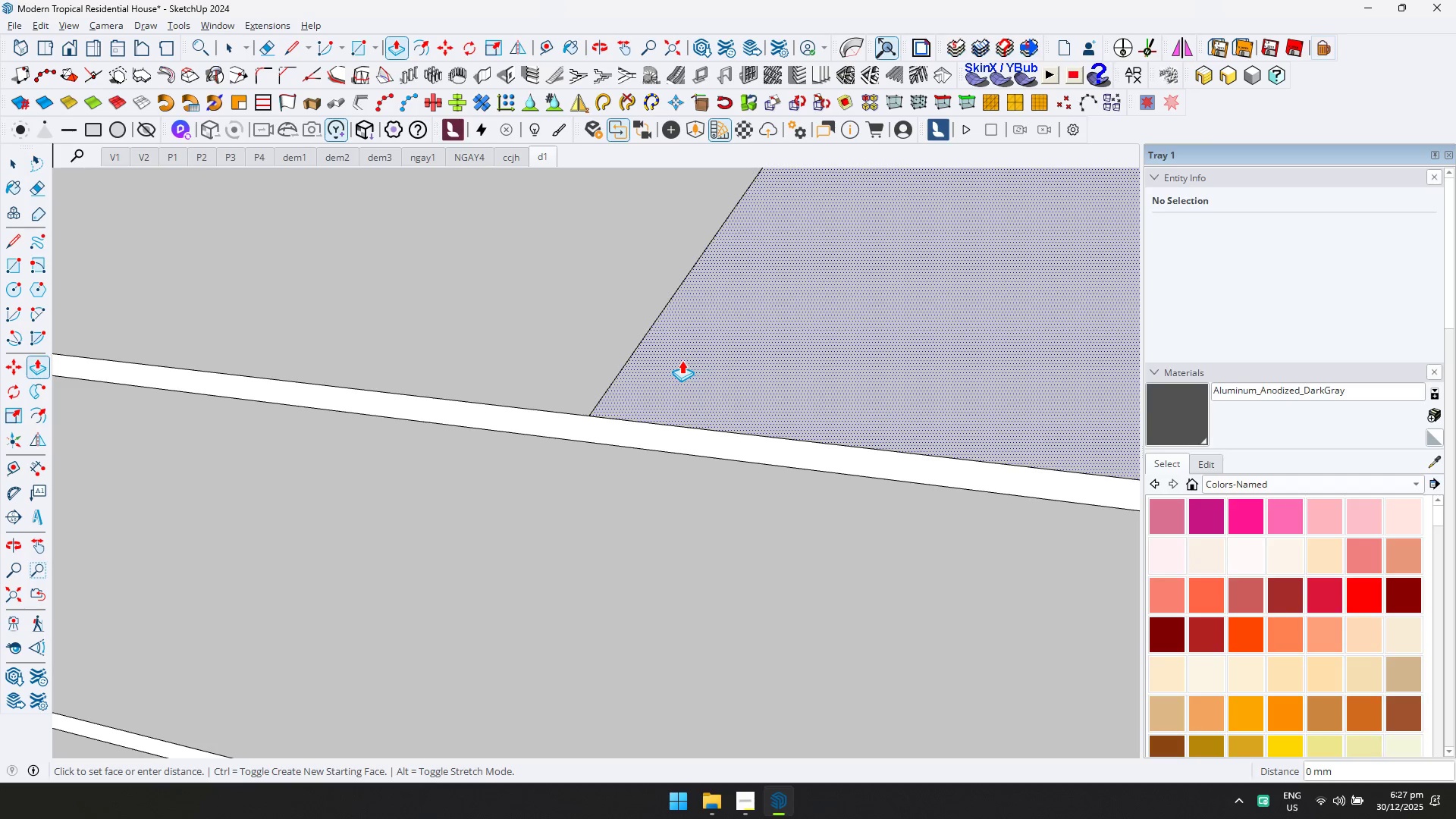 
type(fdp)
 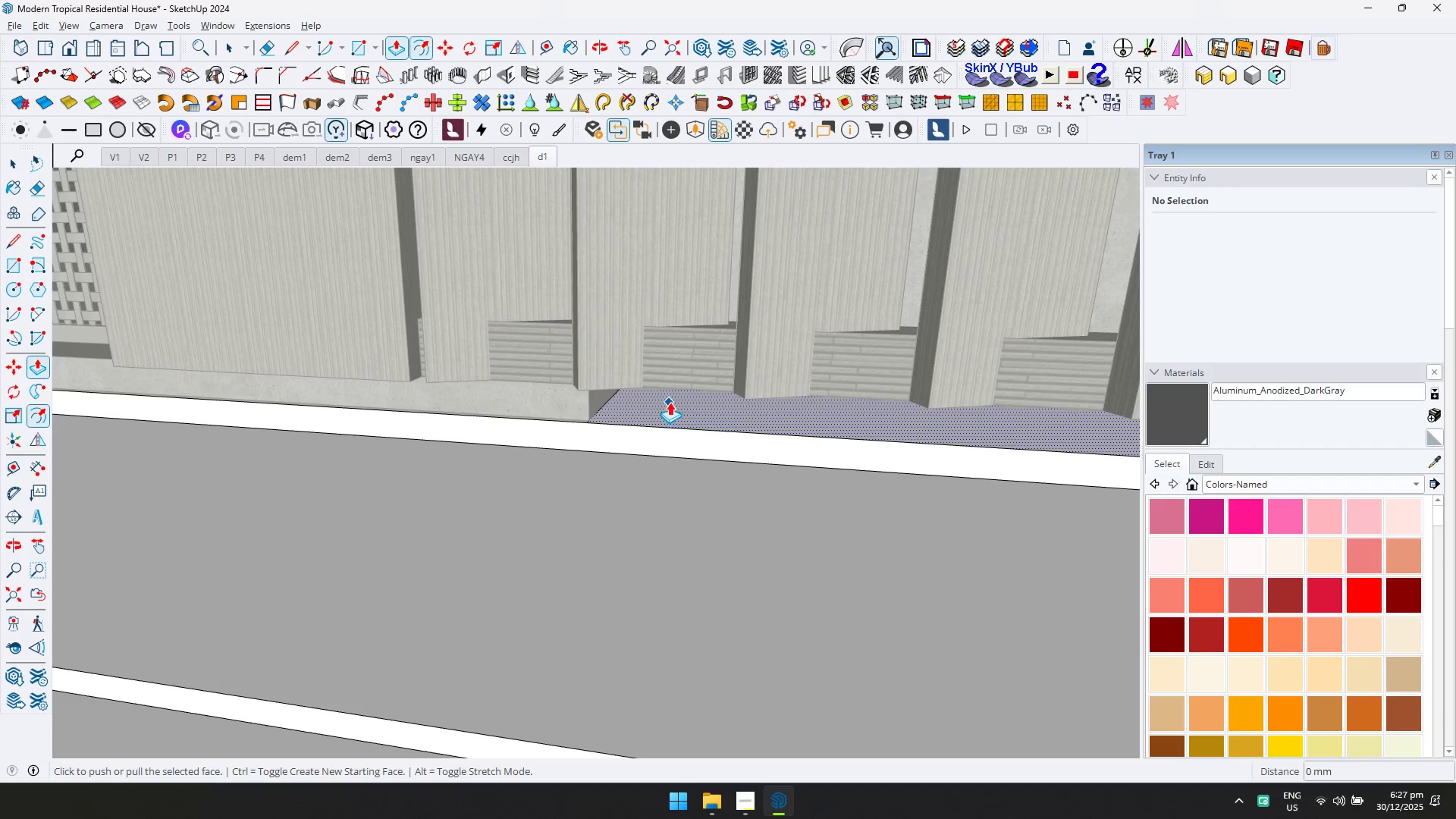 
left_click([669, 403])
 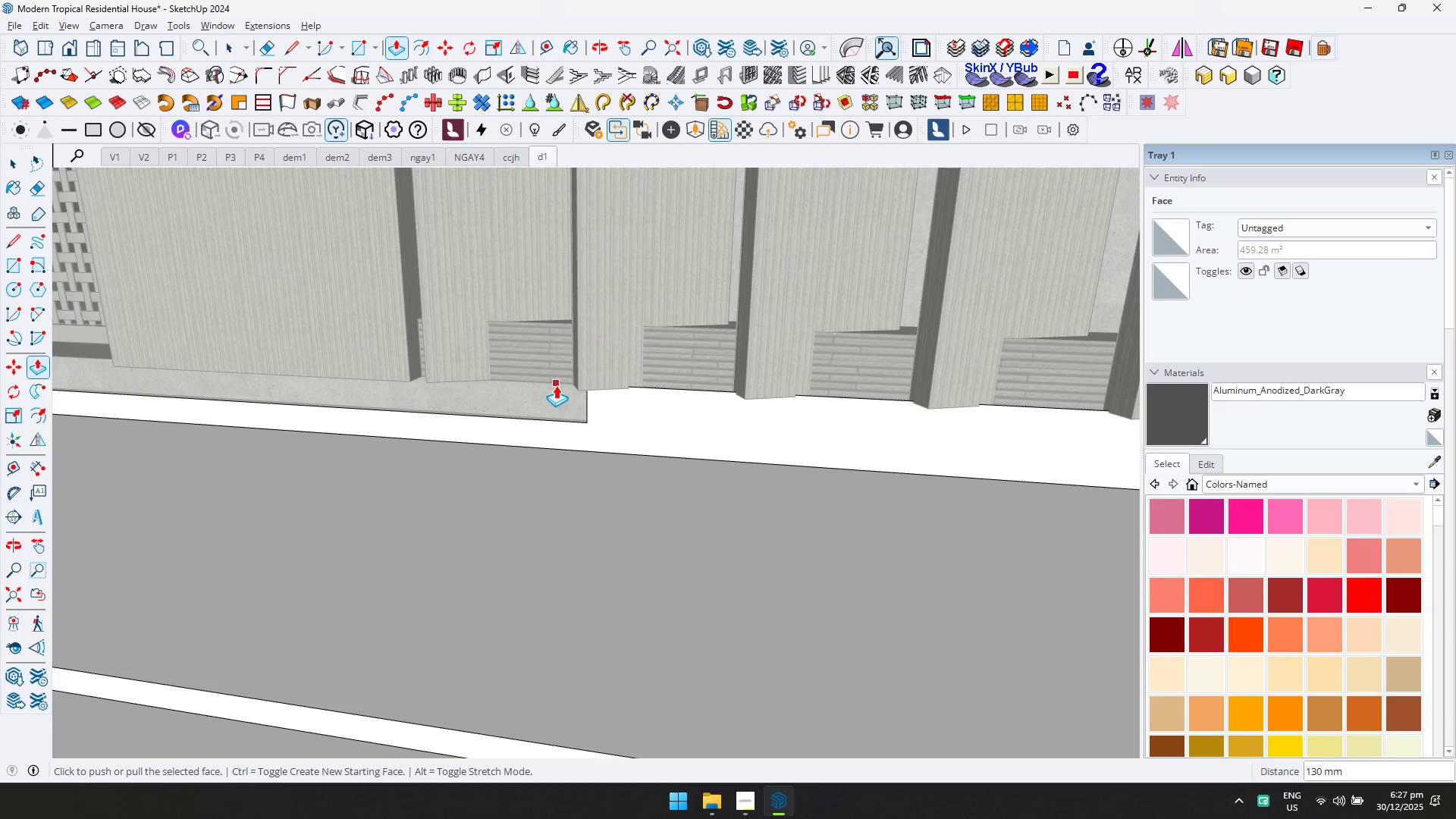 
key(Shift+ShiftLeft)
 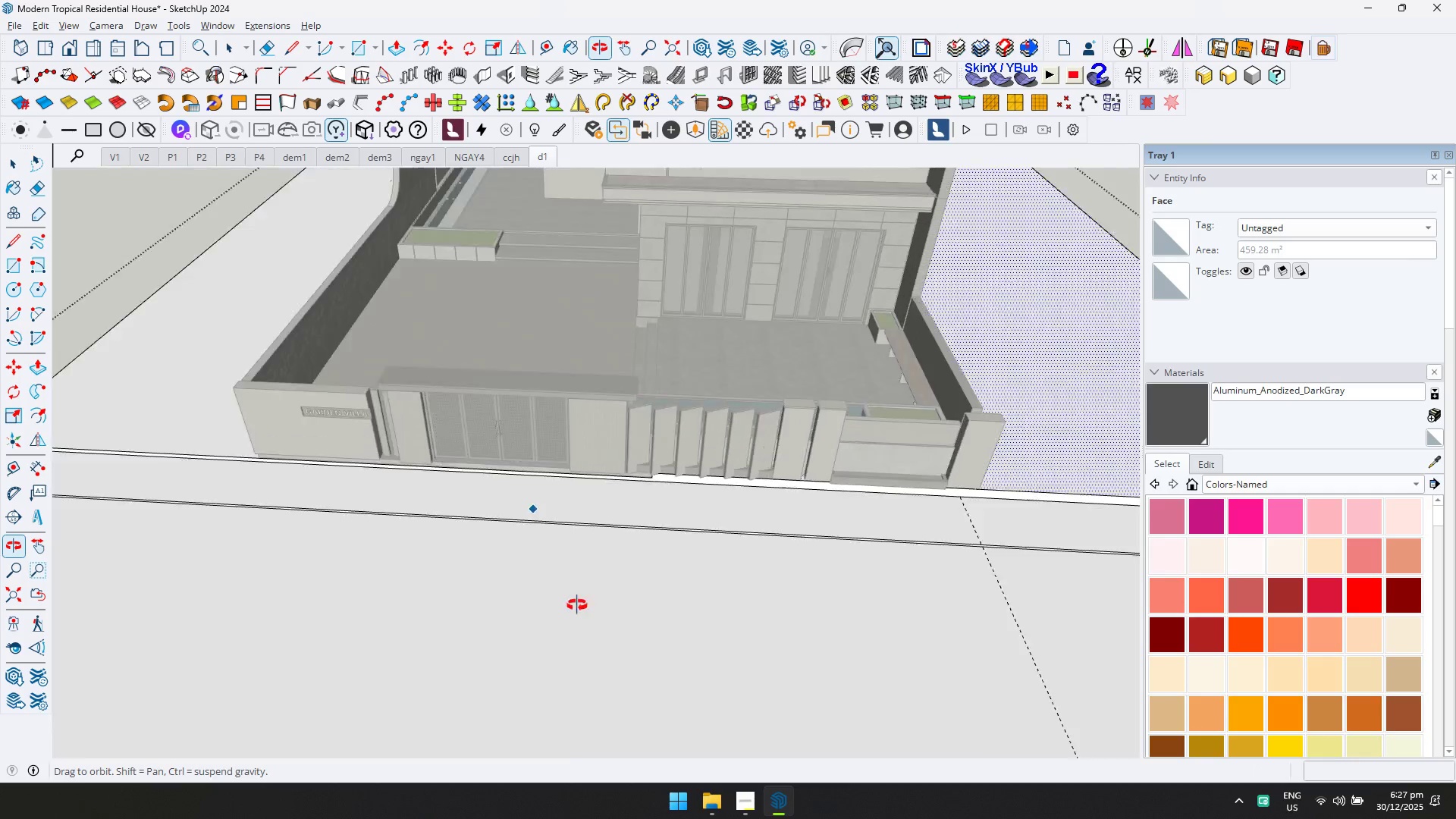 
scroll: coordinate [410, 426], scroll_direction: down, amount: 20.0
 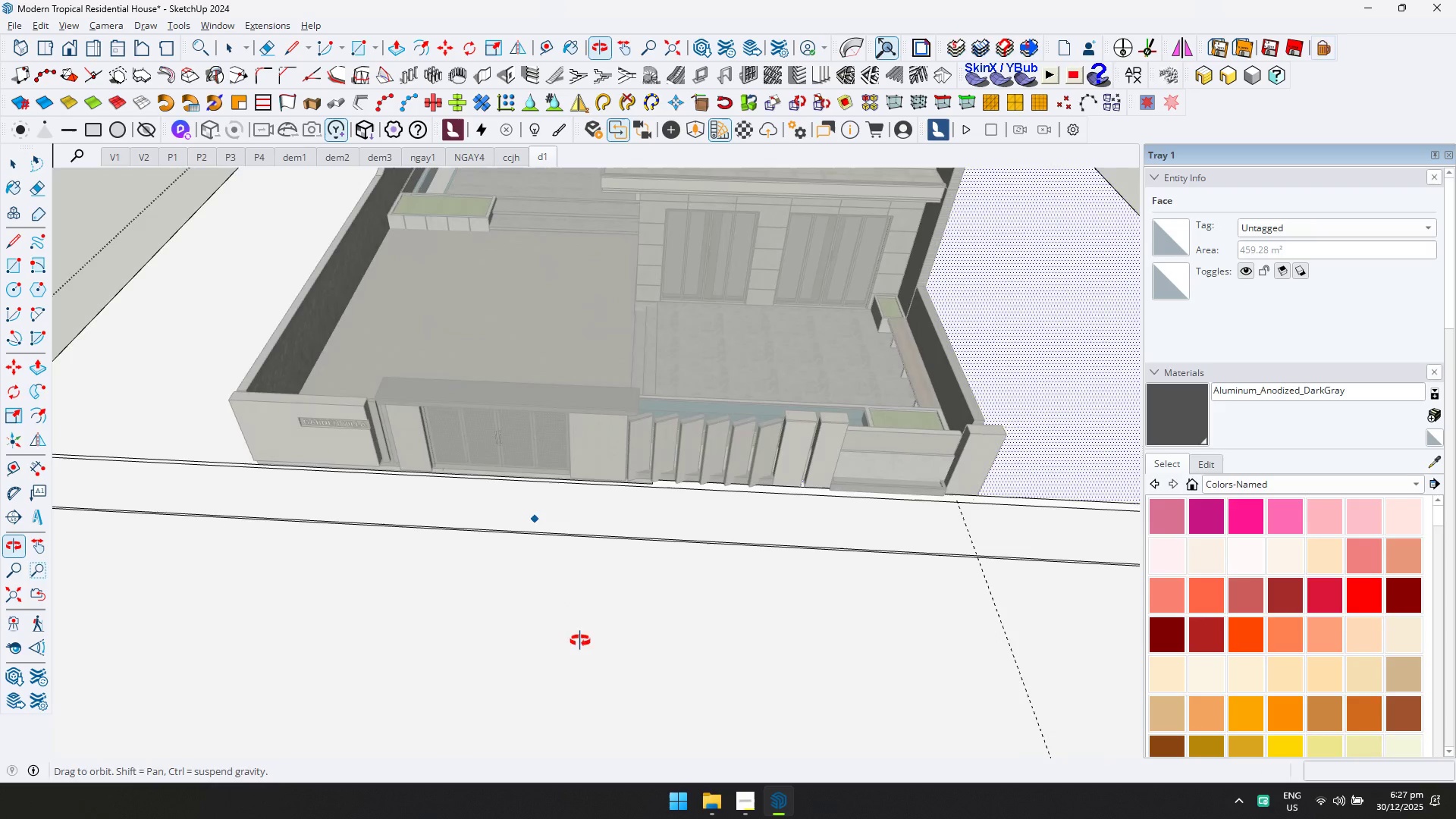 
key(Shift+ShiftLeft)
 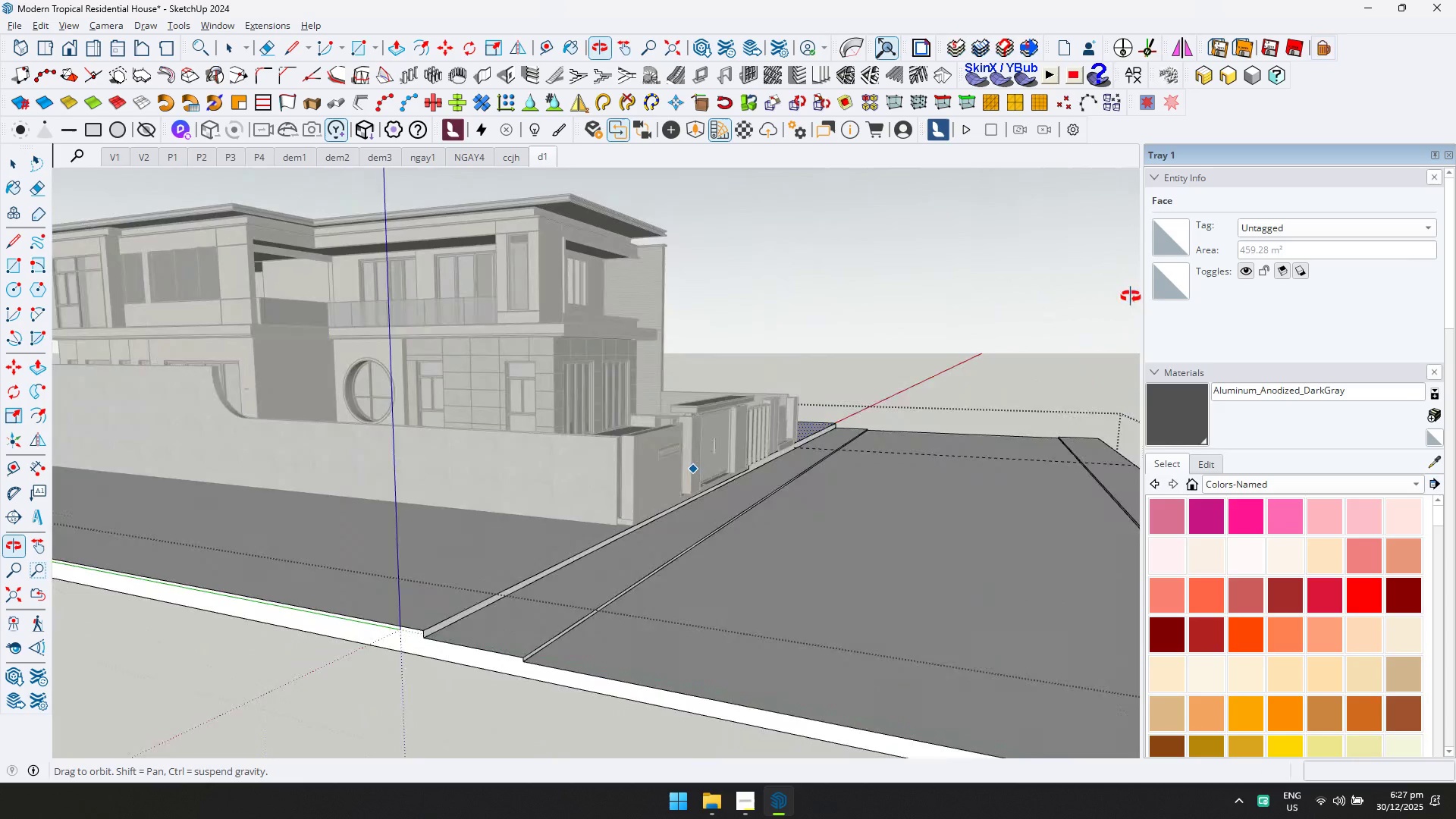 
key(Shift+ShiftLeft)
 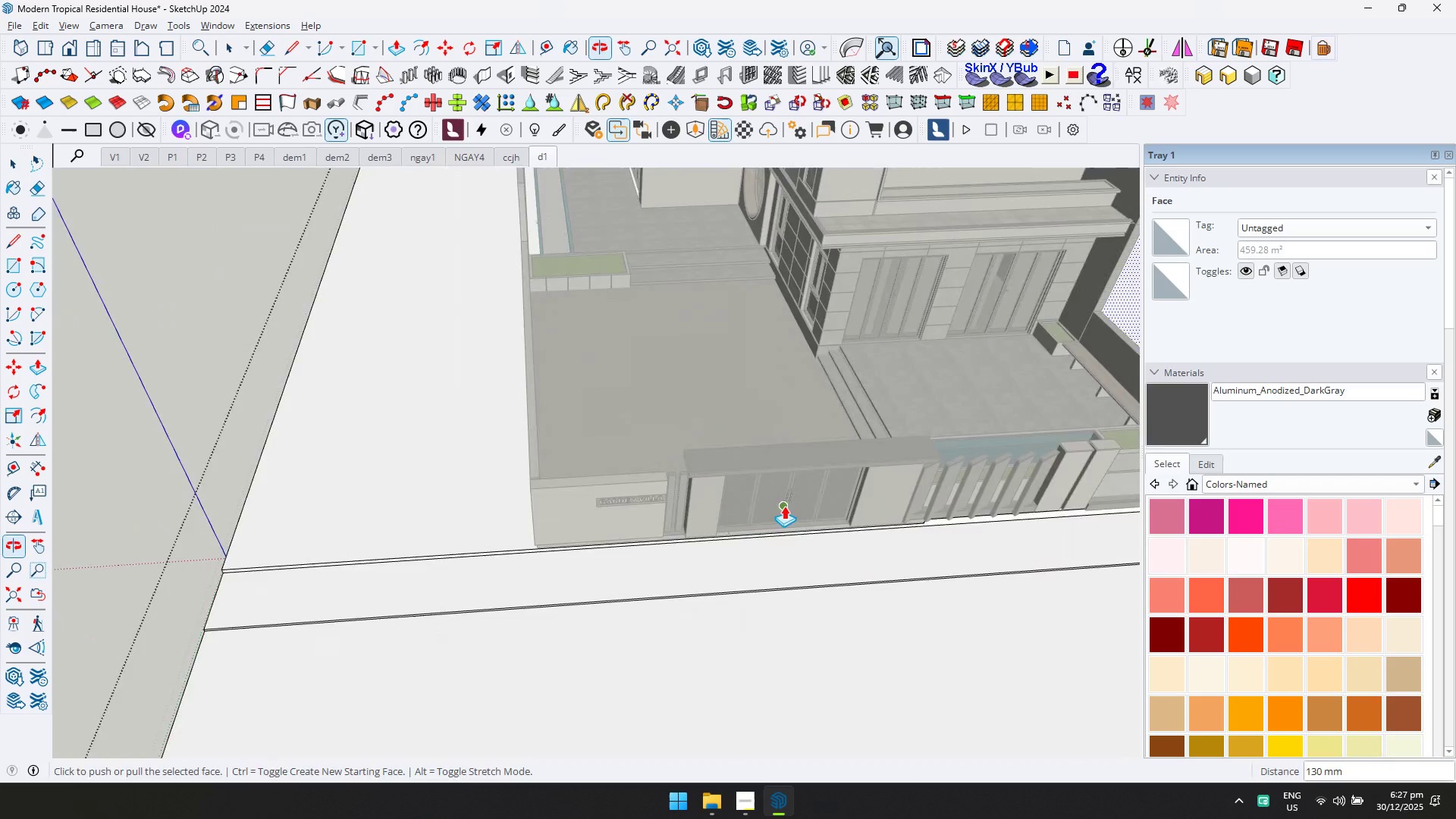 
scroll: coordinate [780, 508], scroll_direction: down, amount: 3.0
 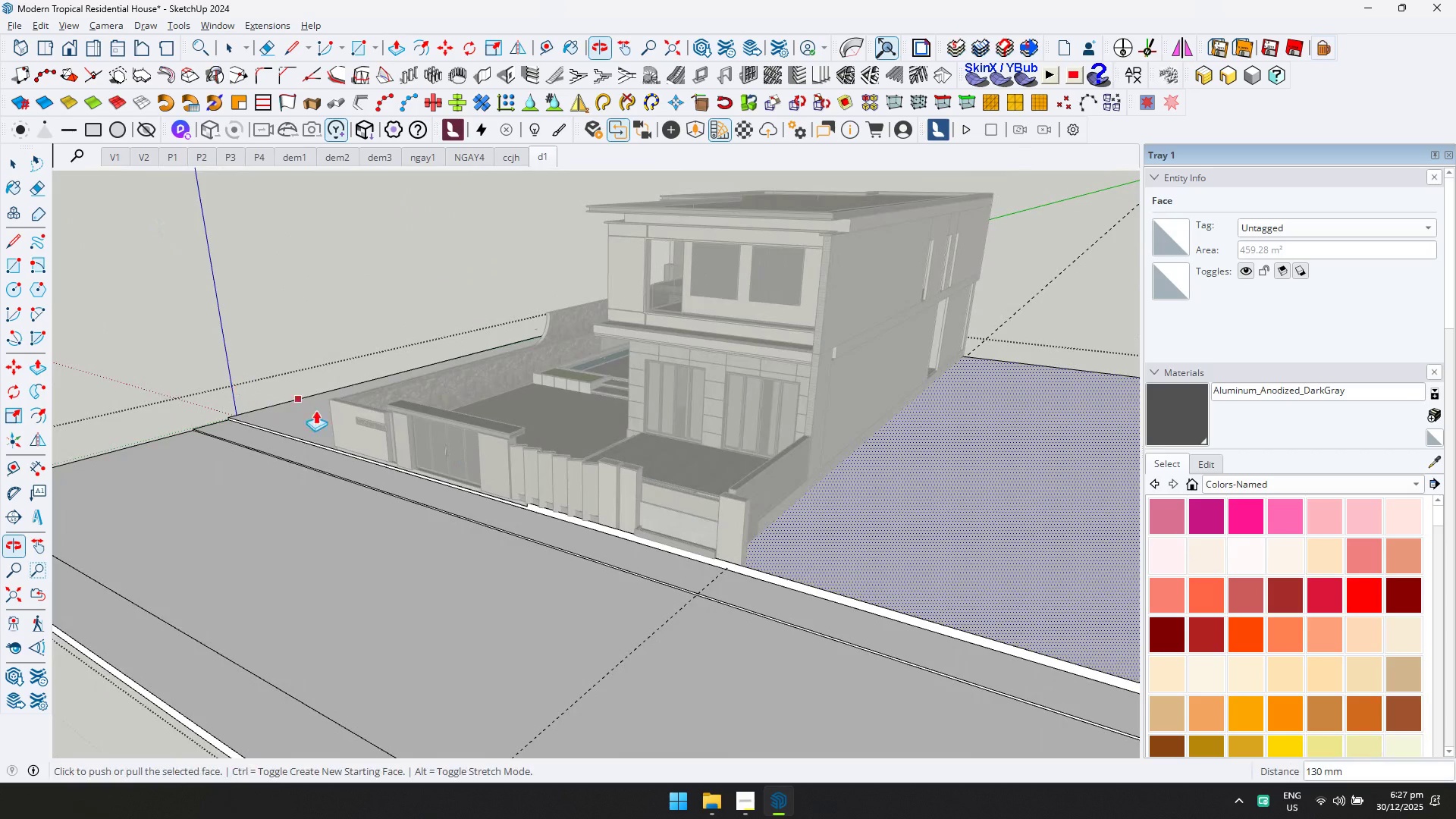 
type(@!t)
 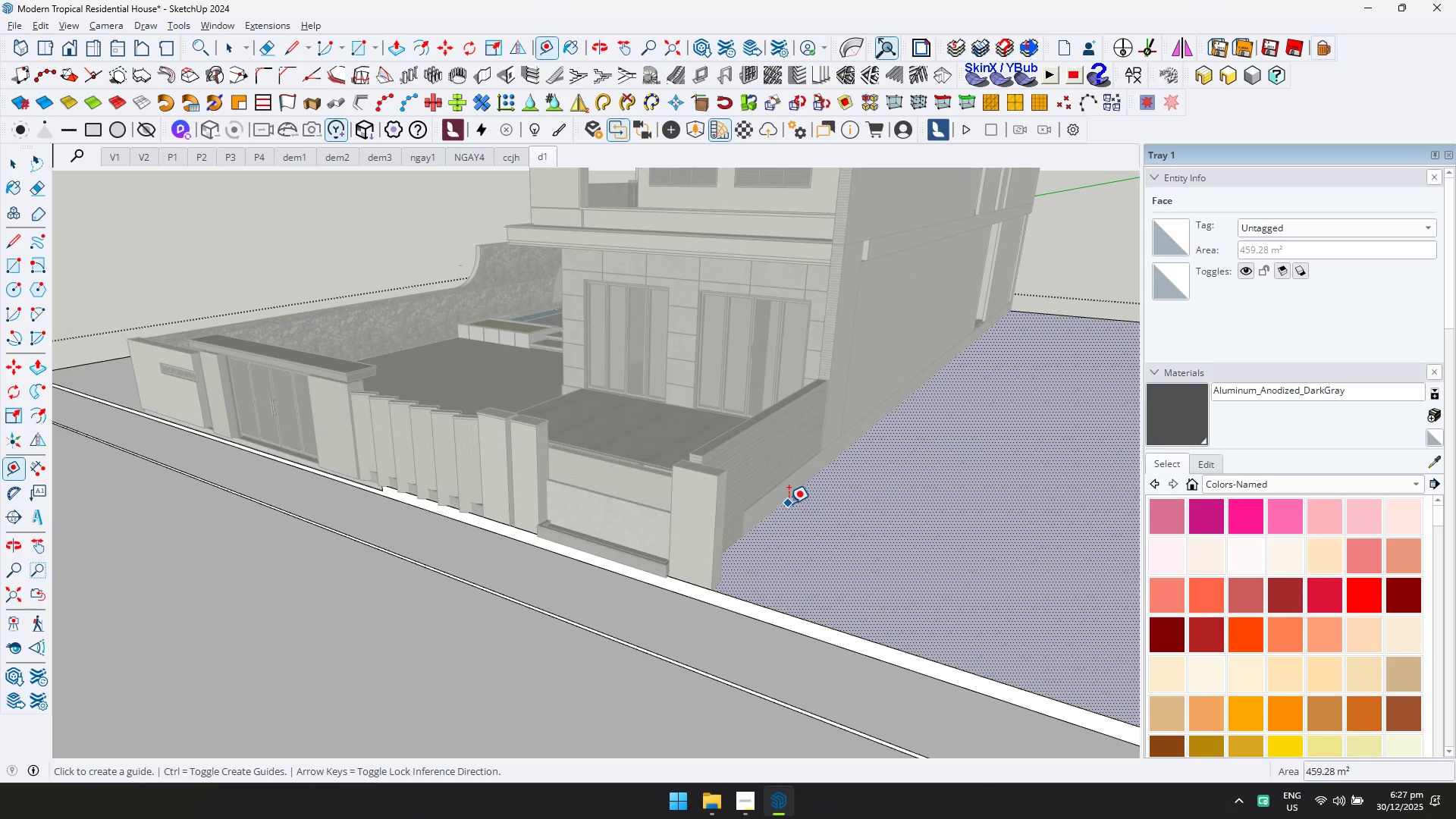 
scroll: coordinate [780, 534], scroll_direction: up, amount: 5.0
 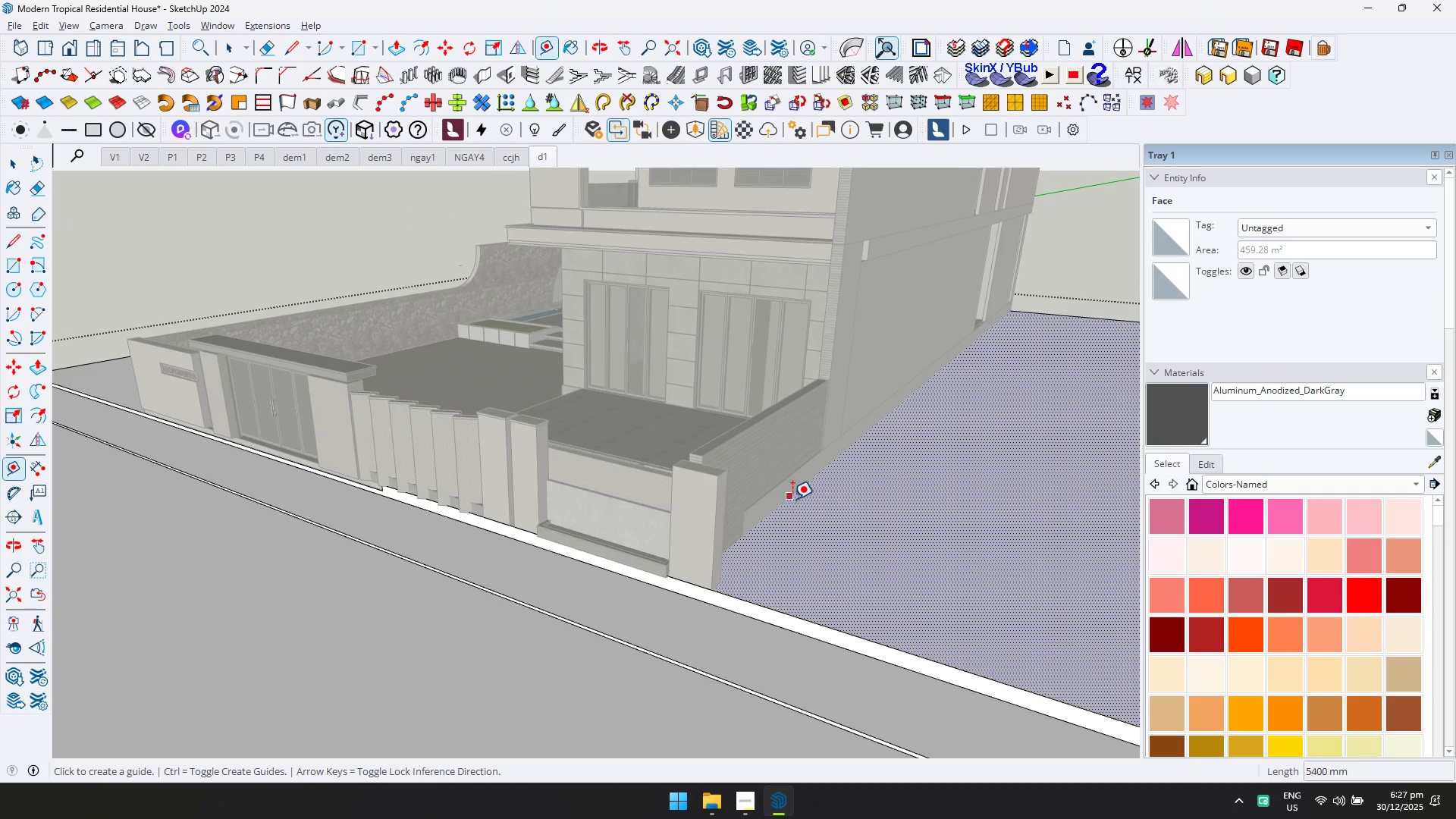 
double_click([792, 499])
 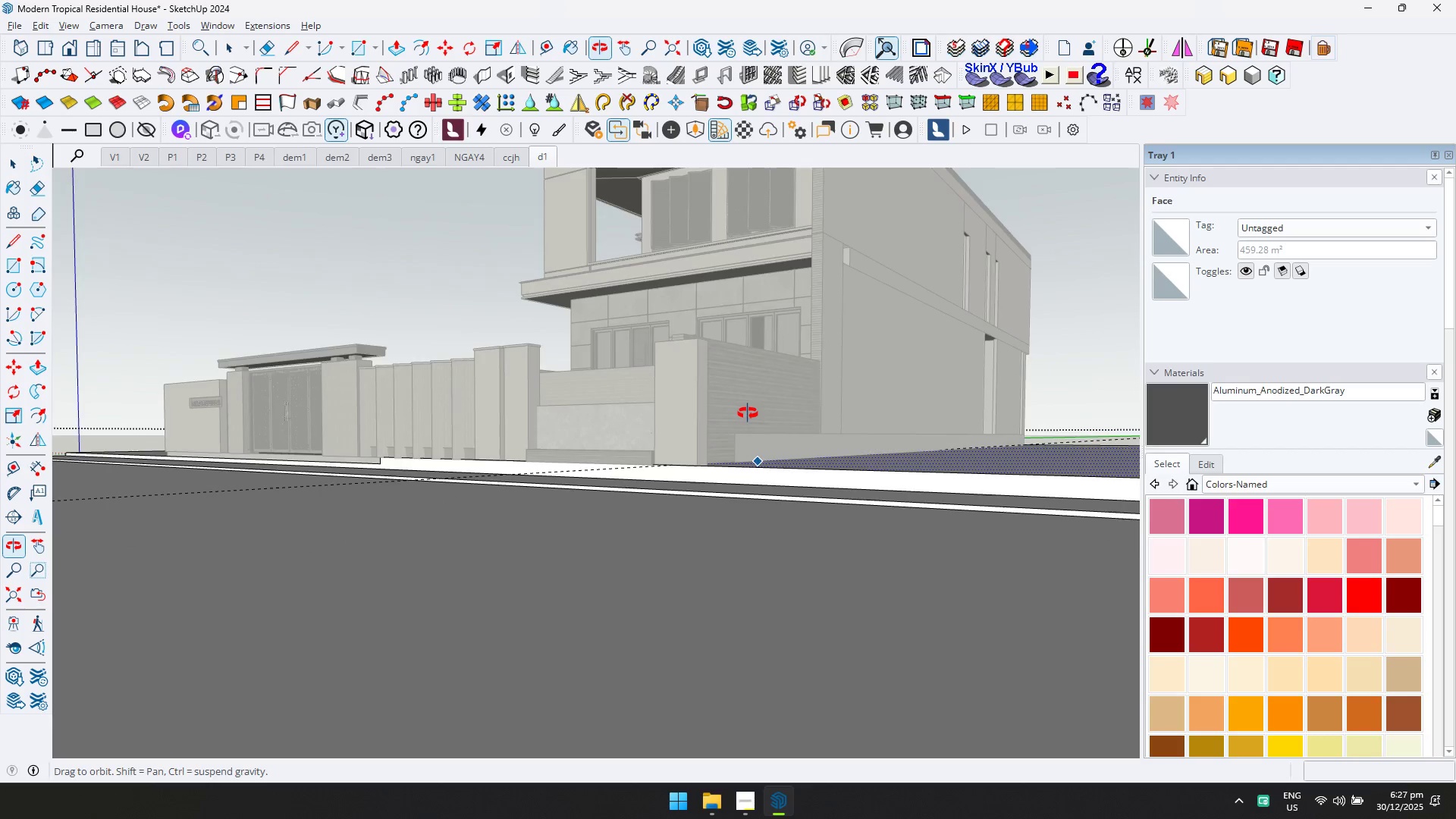 
scroll: coordinate [578, 590], scroll_direction: up, amount: 5.0
 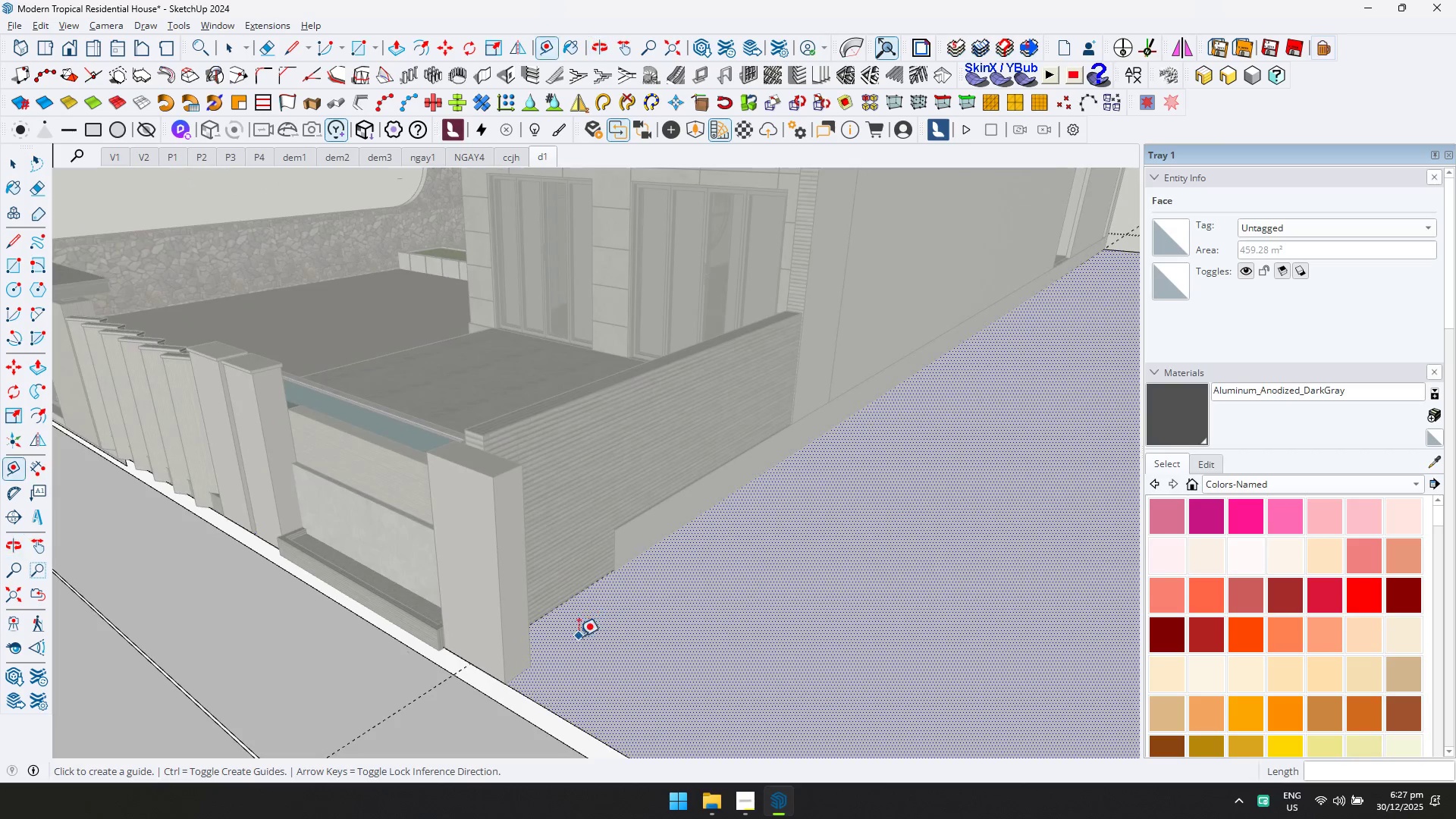 
key(L)
 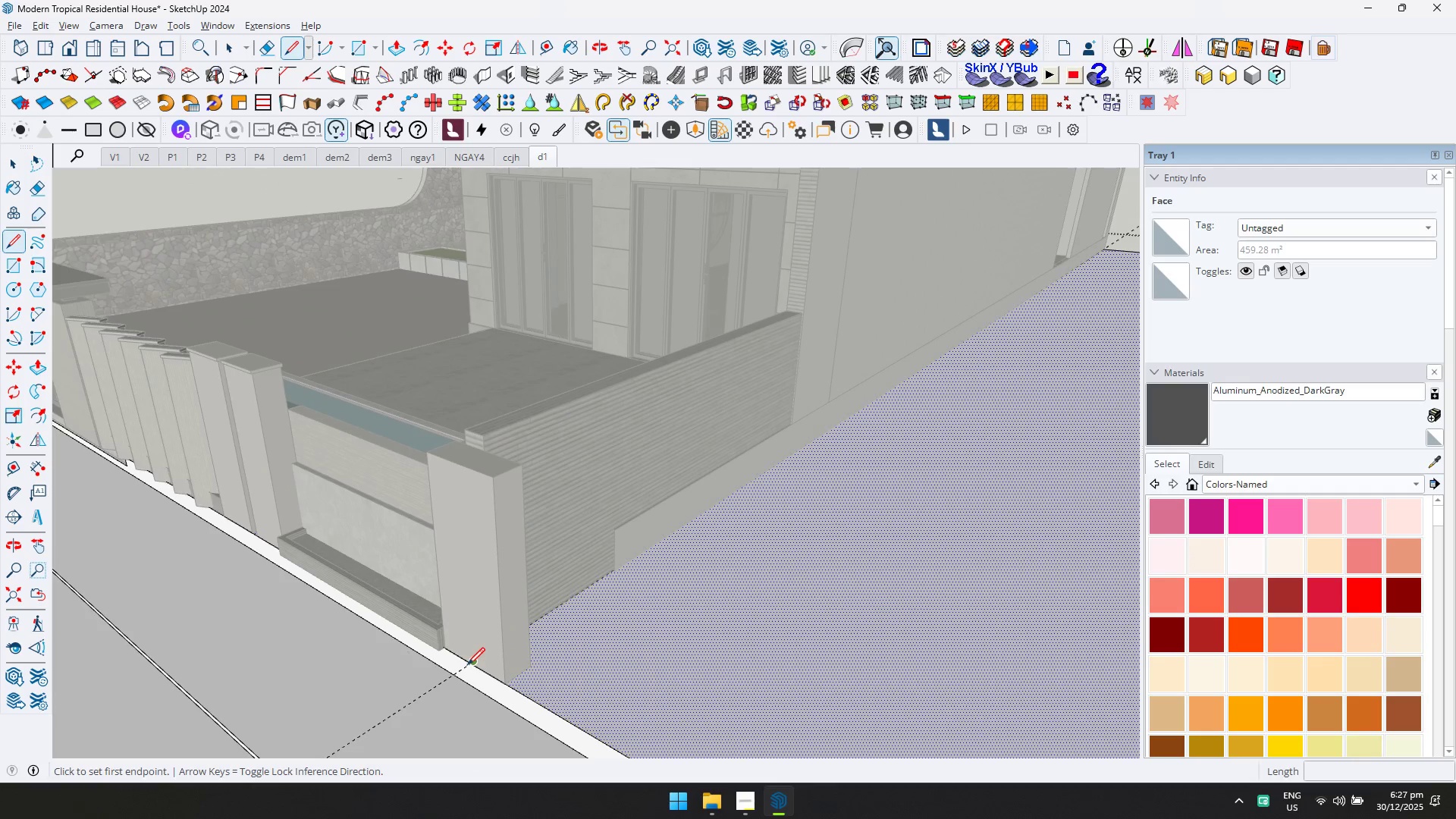 
left_click([464, 665])
 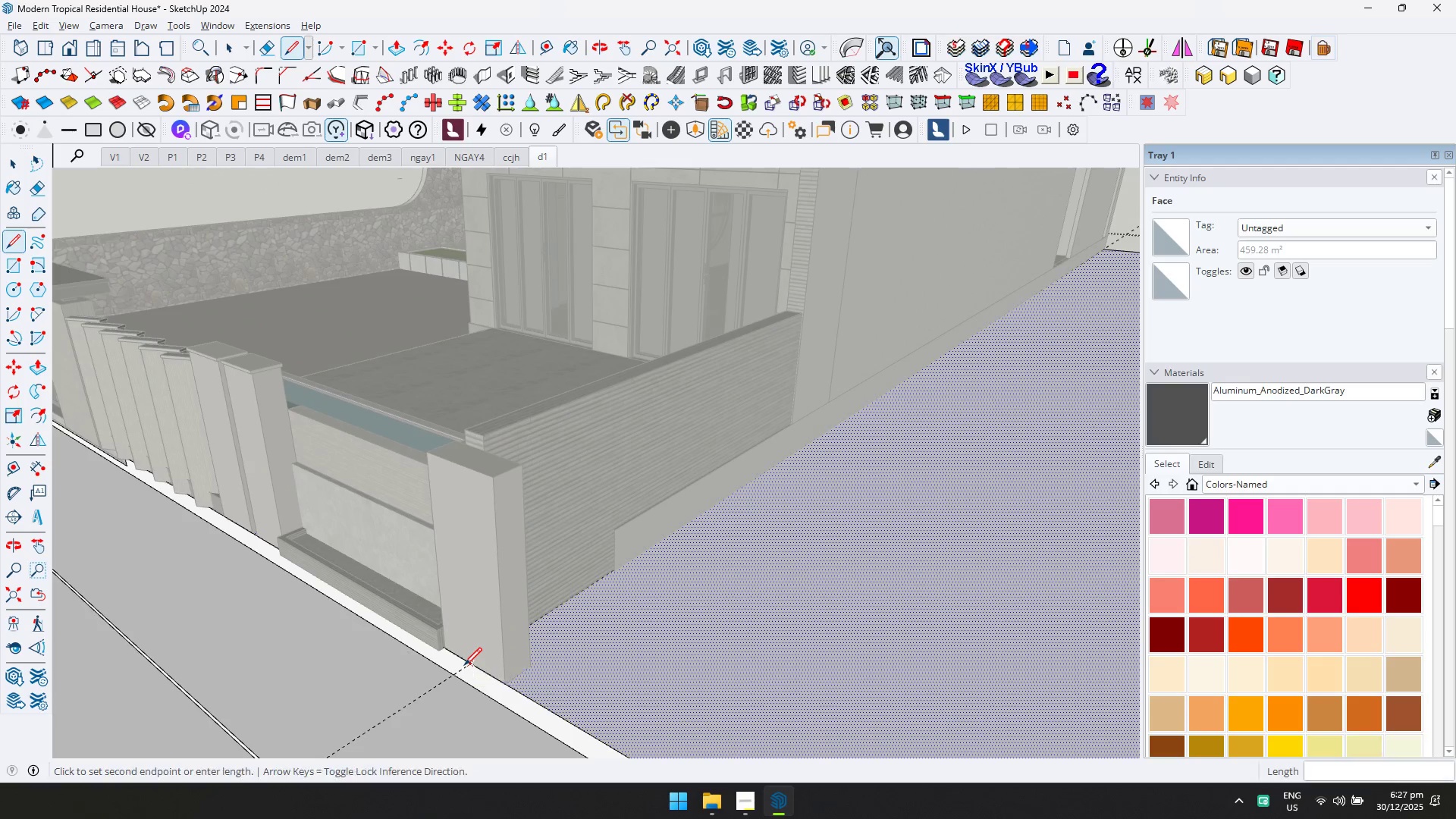 
key(D)
 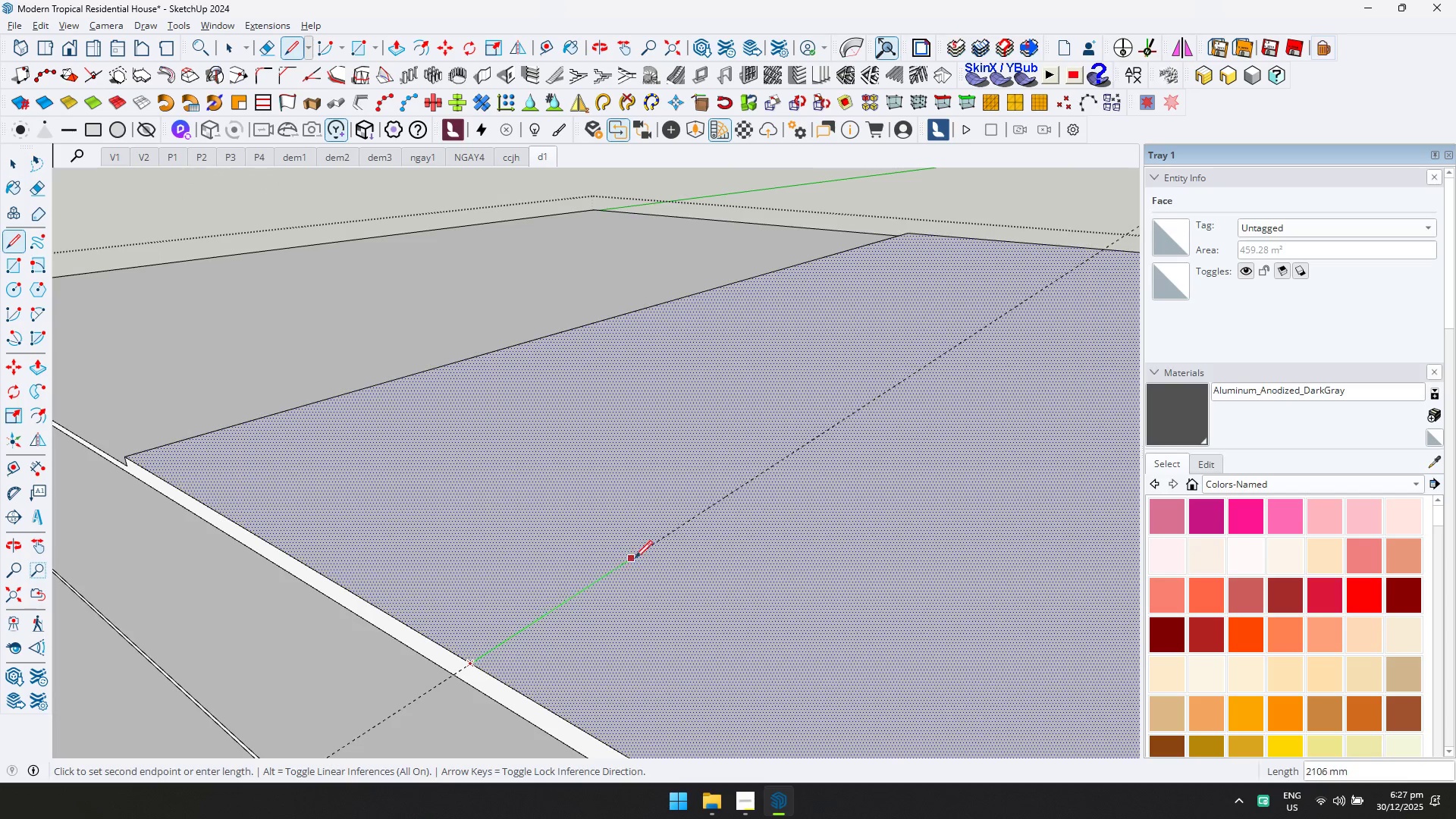 
key(Shift+ShiftLeft)
 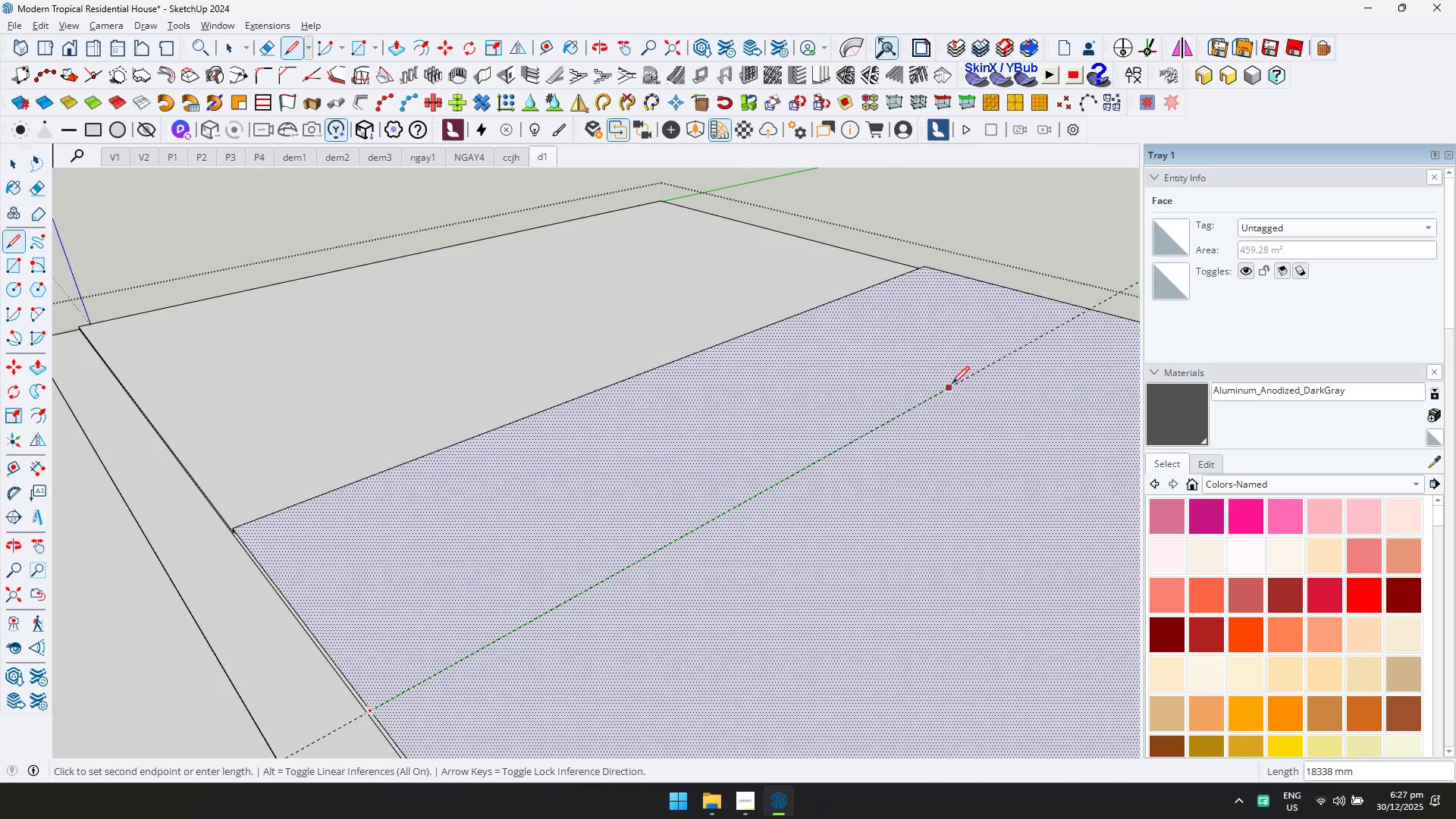 
scroll: coordinate [652, 547], scroll_direction: down, amount: 6.0
 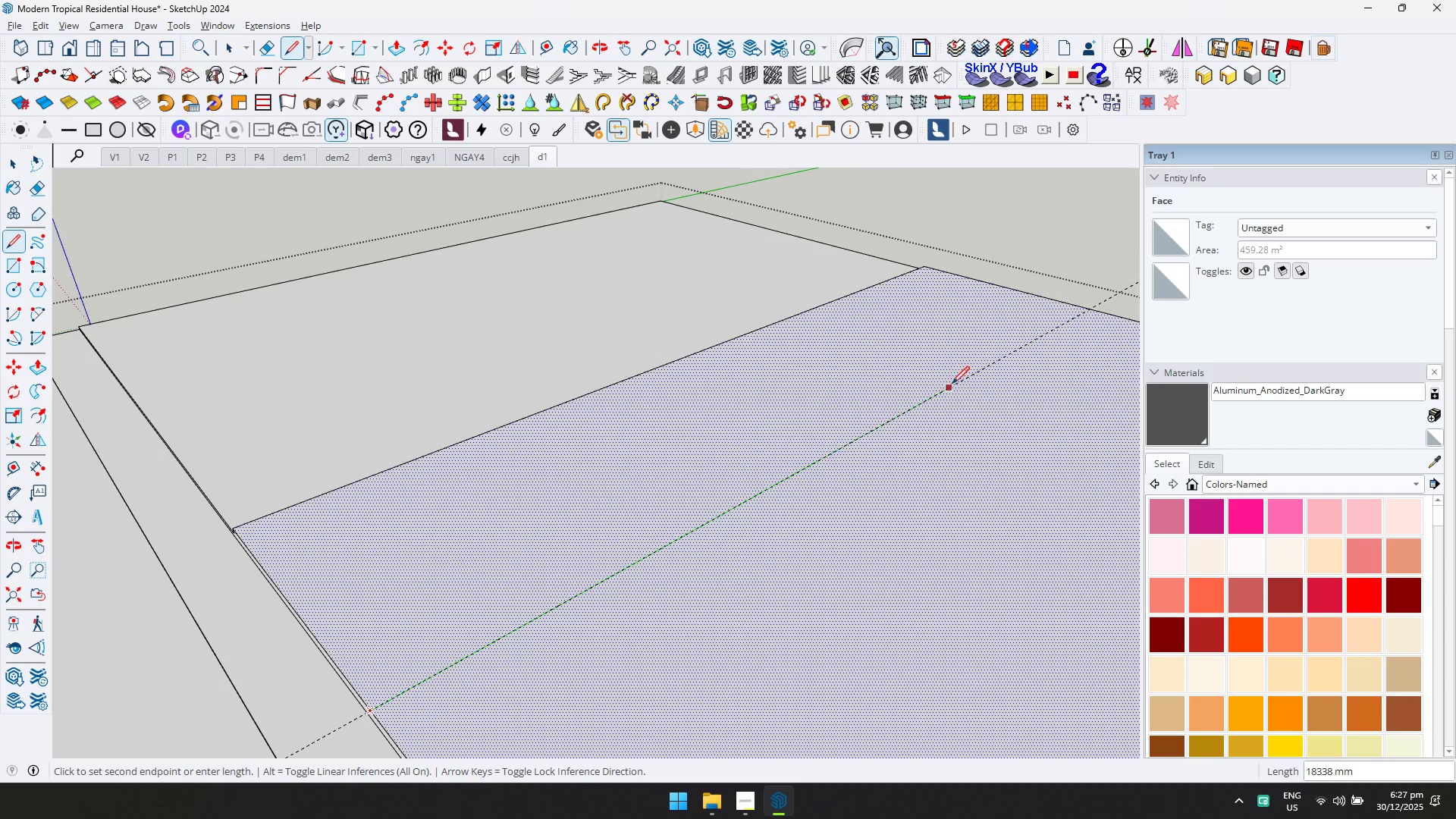 
key(Shift+ShiftLeft)
 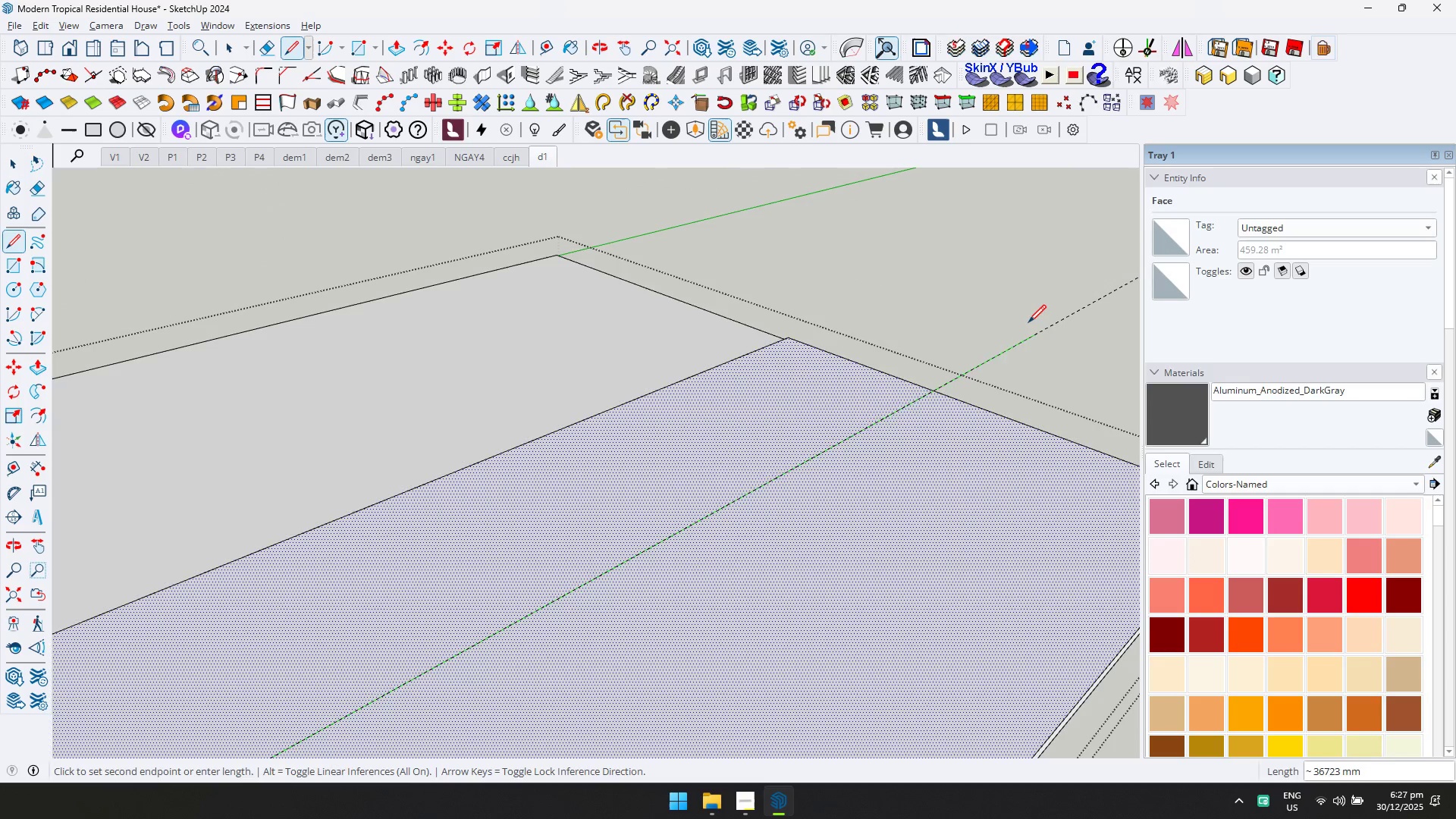 
left_click([1029, 322])
 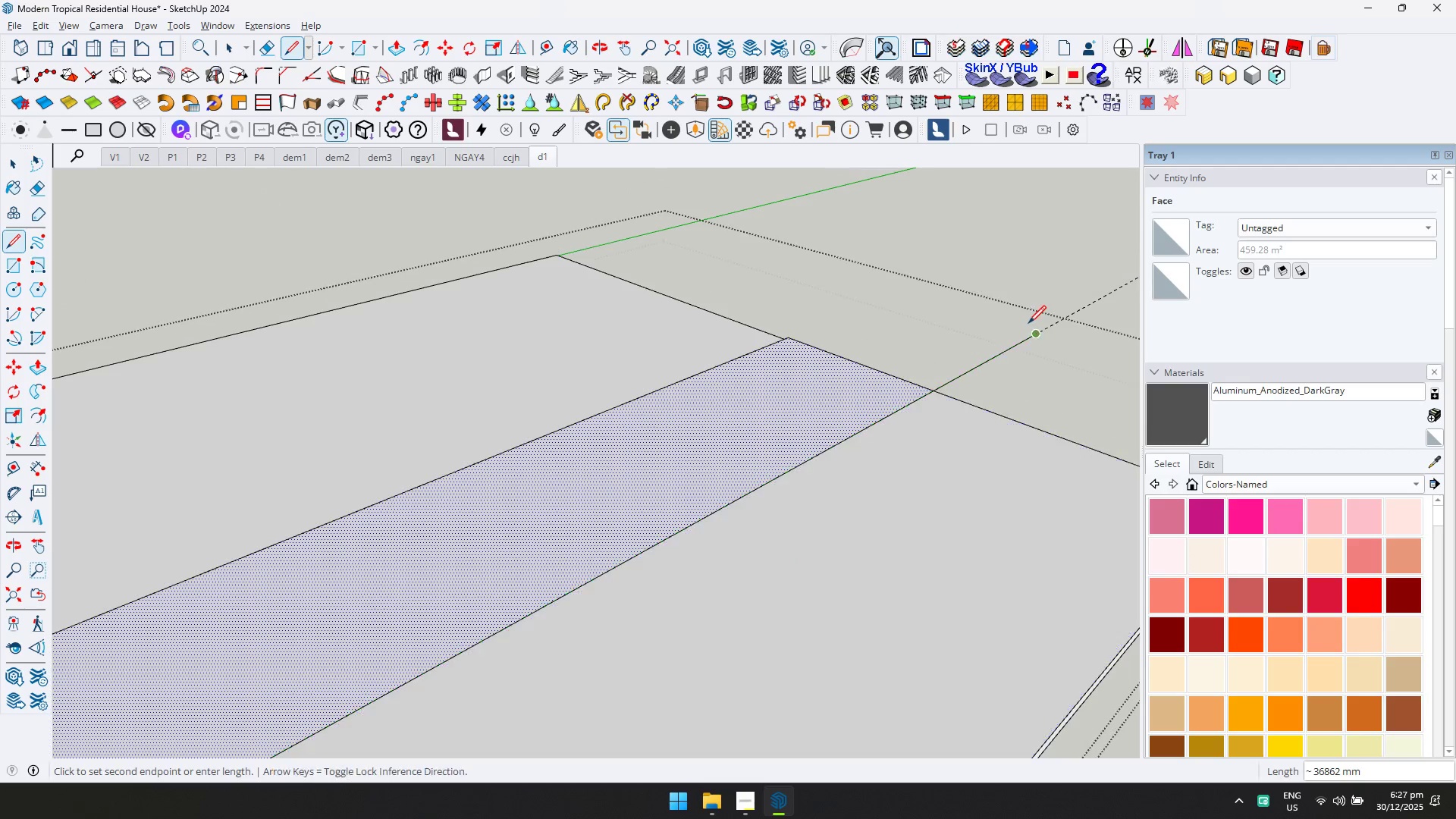 
key(E)
 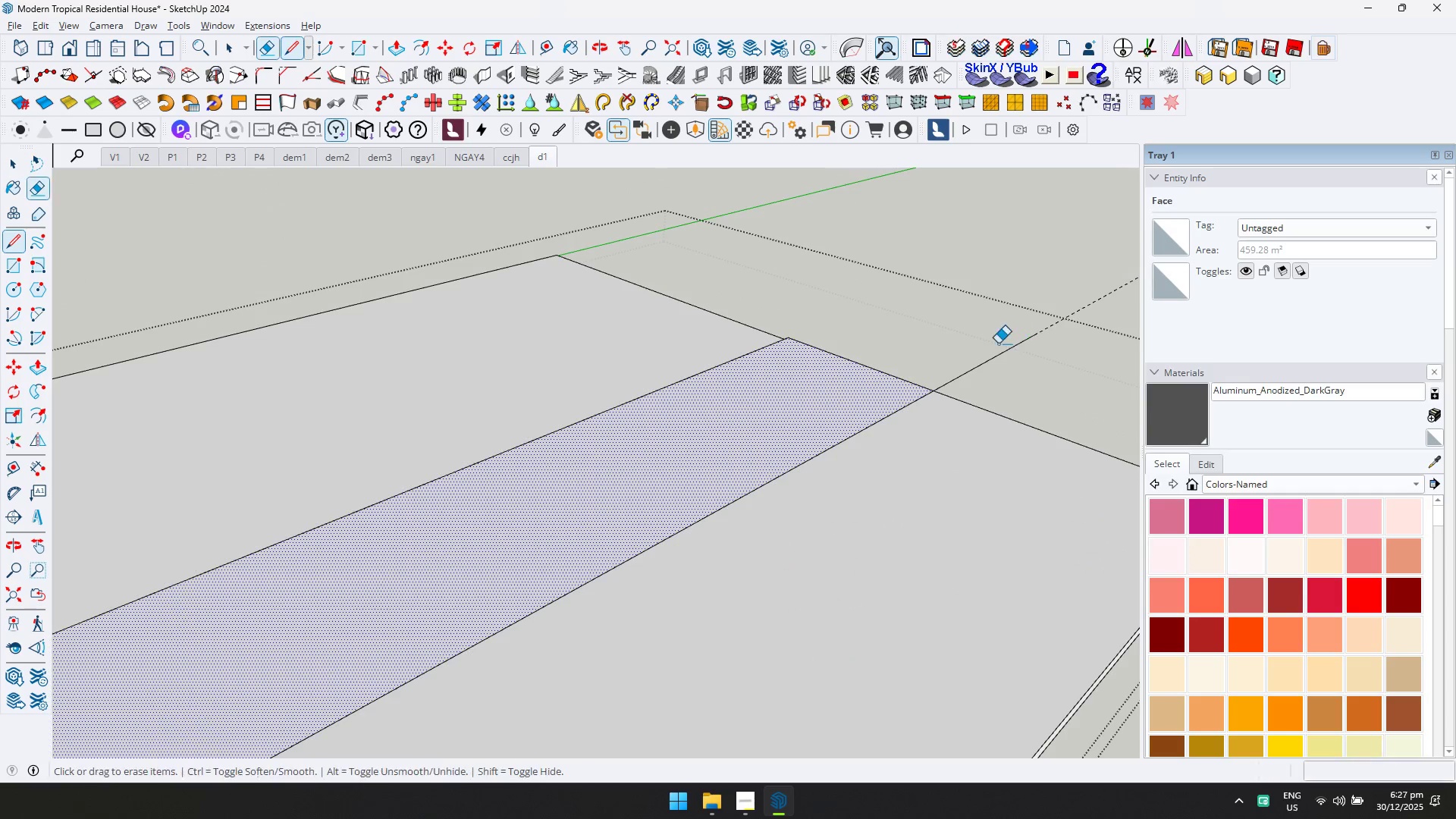 
left_click_drag(start_coordinate=[997, 344], to_coordinate=[1021, 374])
 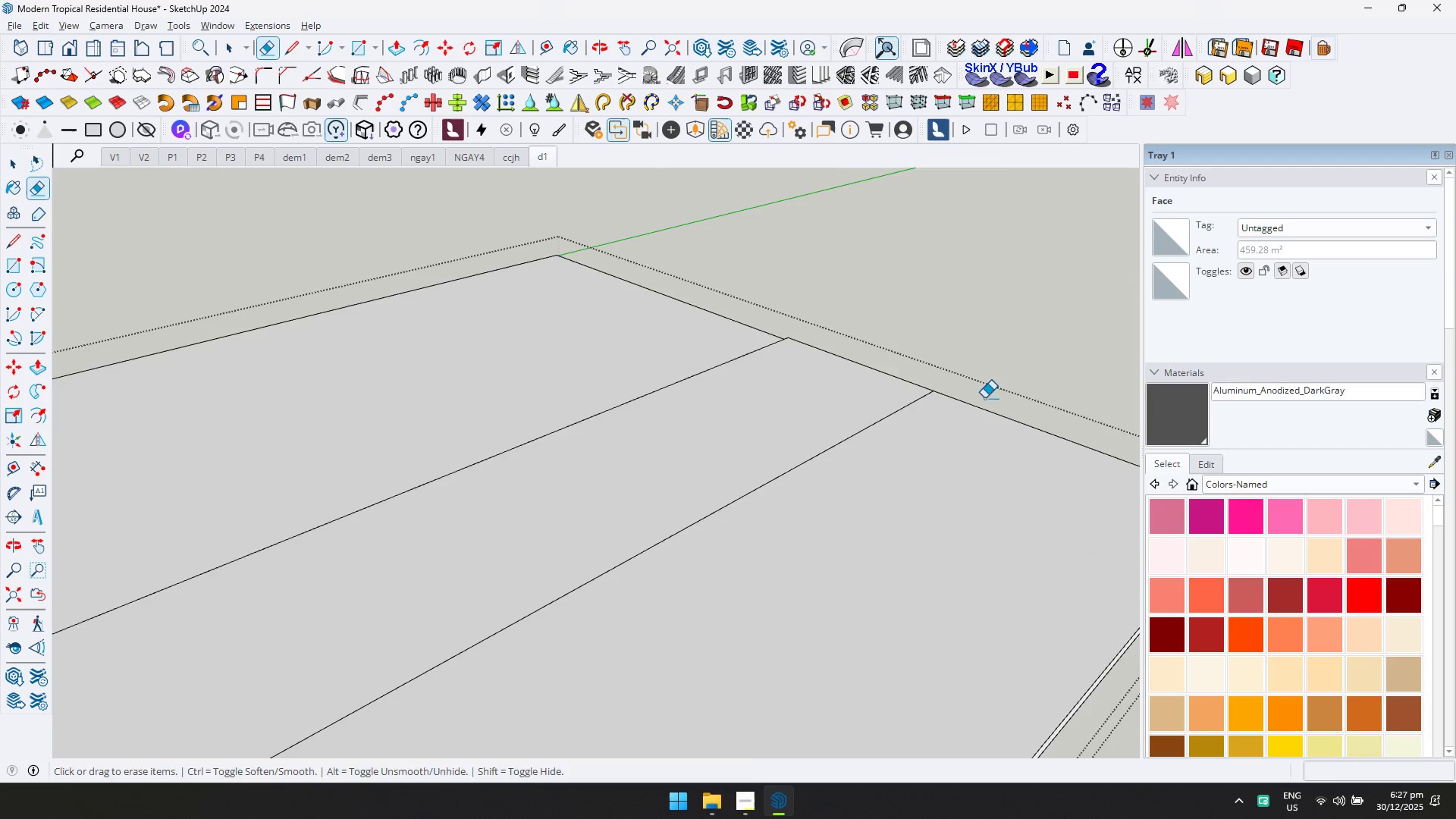 
hold_key(key=ShiftLeft, duration=0.31)
scroll: coordinate [695, 417], scroll_direction: down, amount: 4.0
 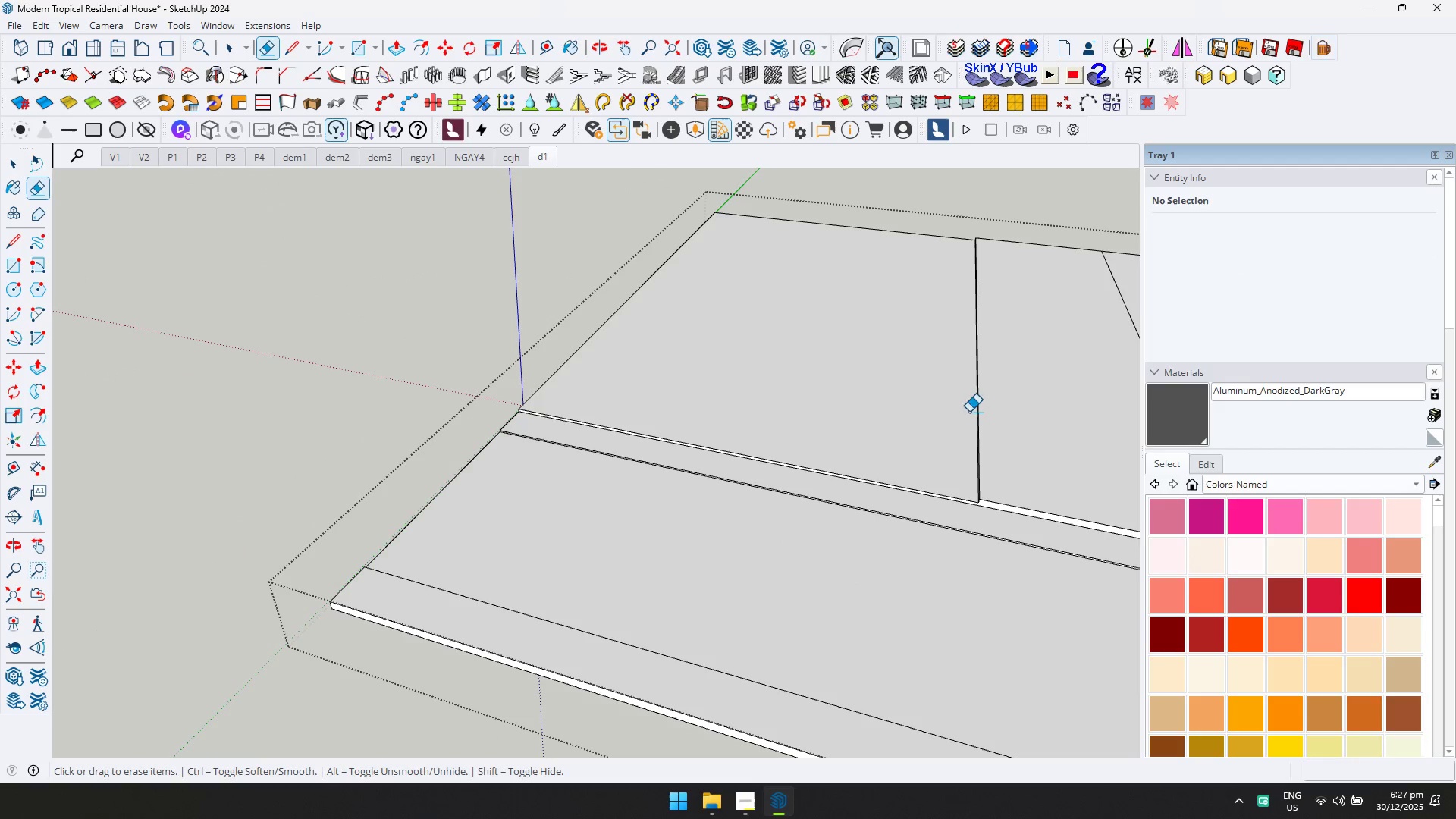 
key(L)
 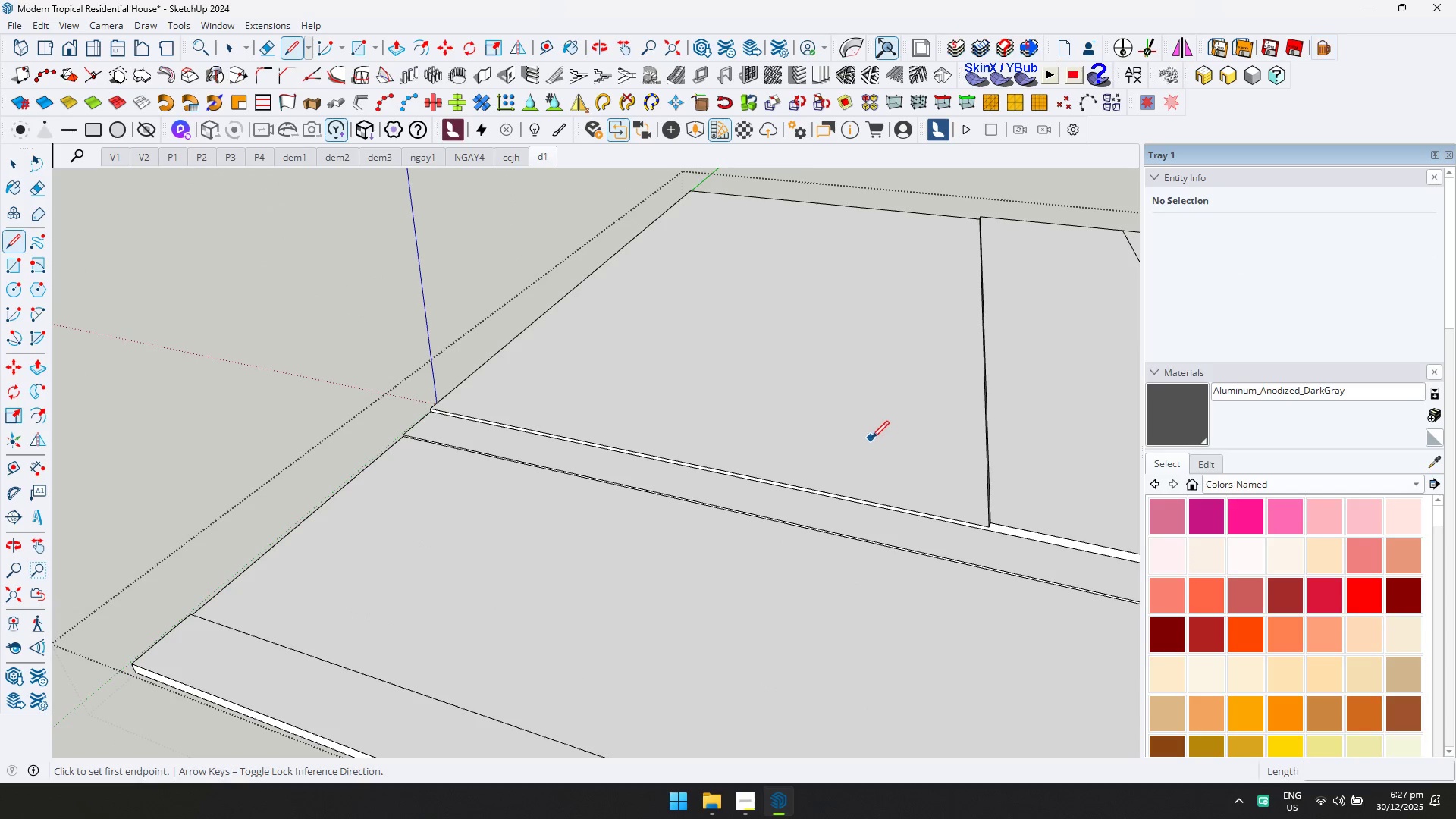 
scroll: coordinate [939, 411], scroll_direction: up, amount: 2.0
 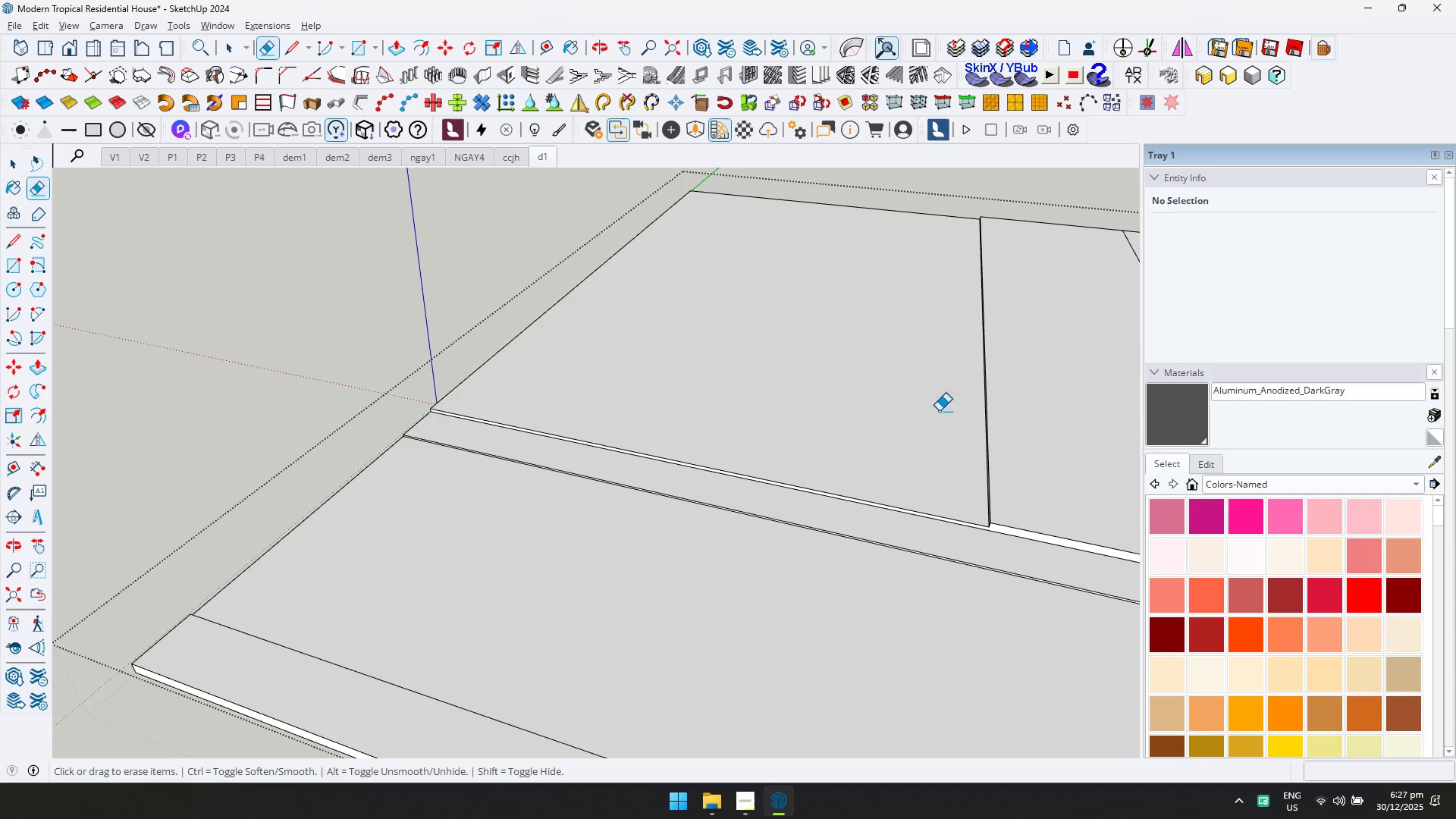 
key(D)
 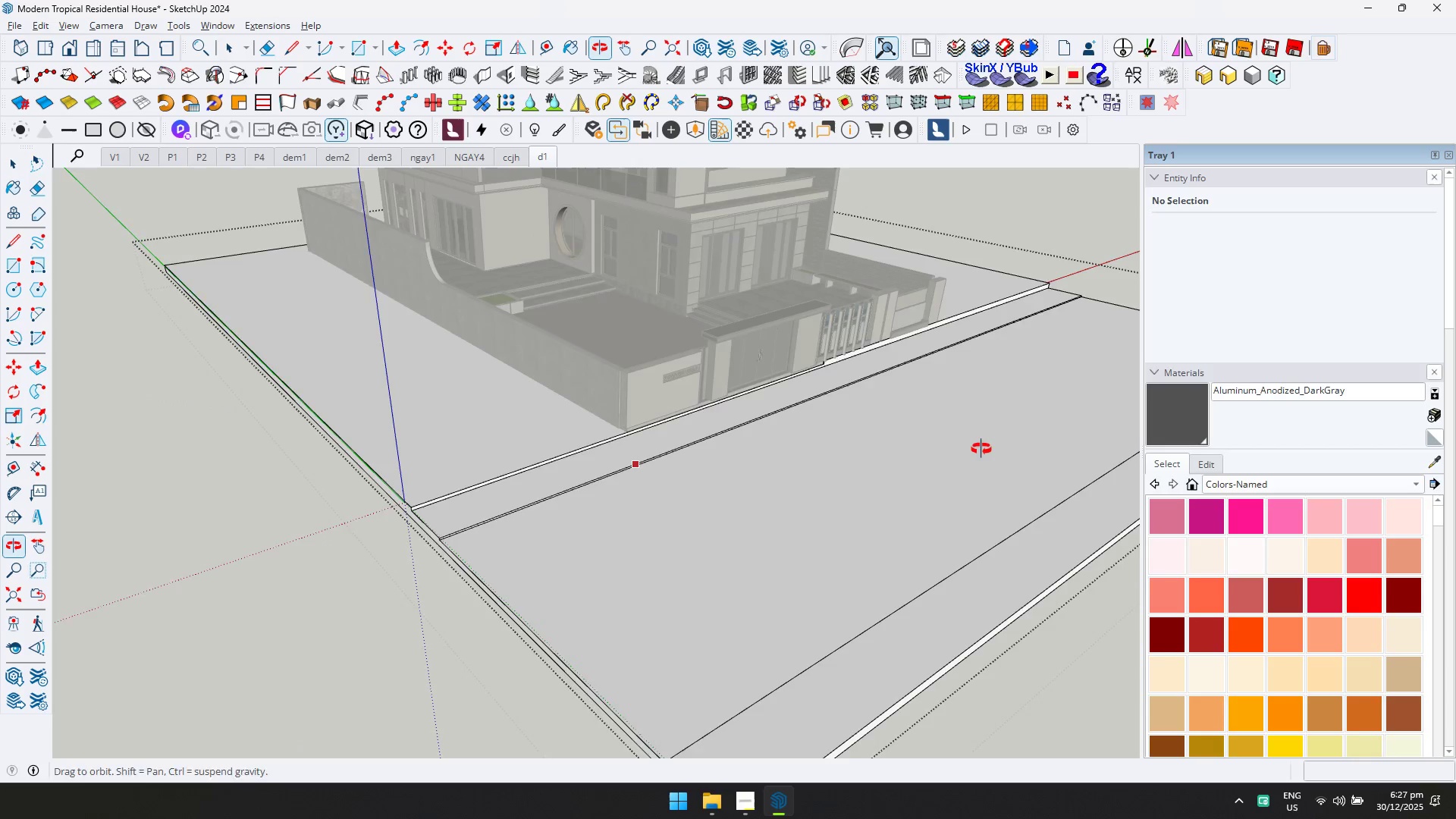 
scroll: coordinate [643, 422], scroll_direction: up, amount: 25.0
 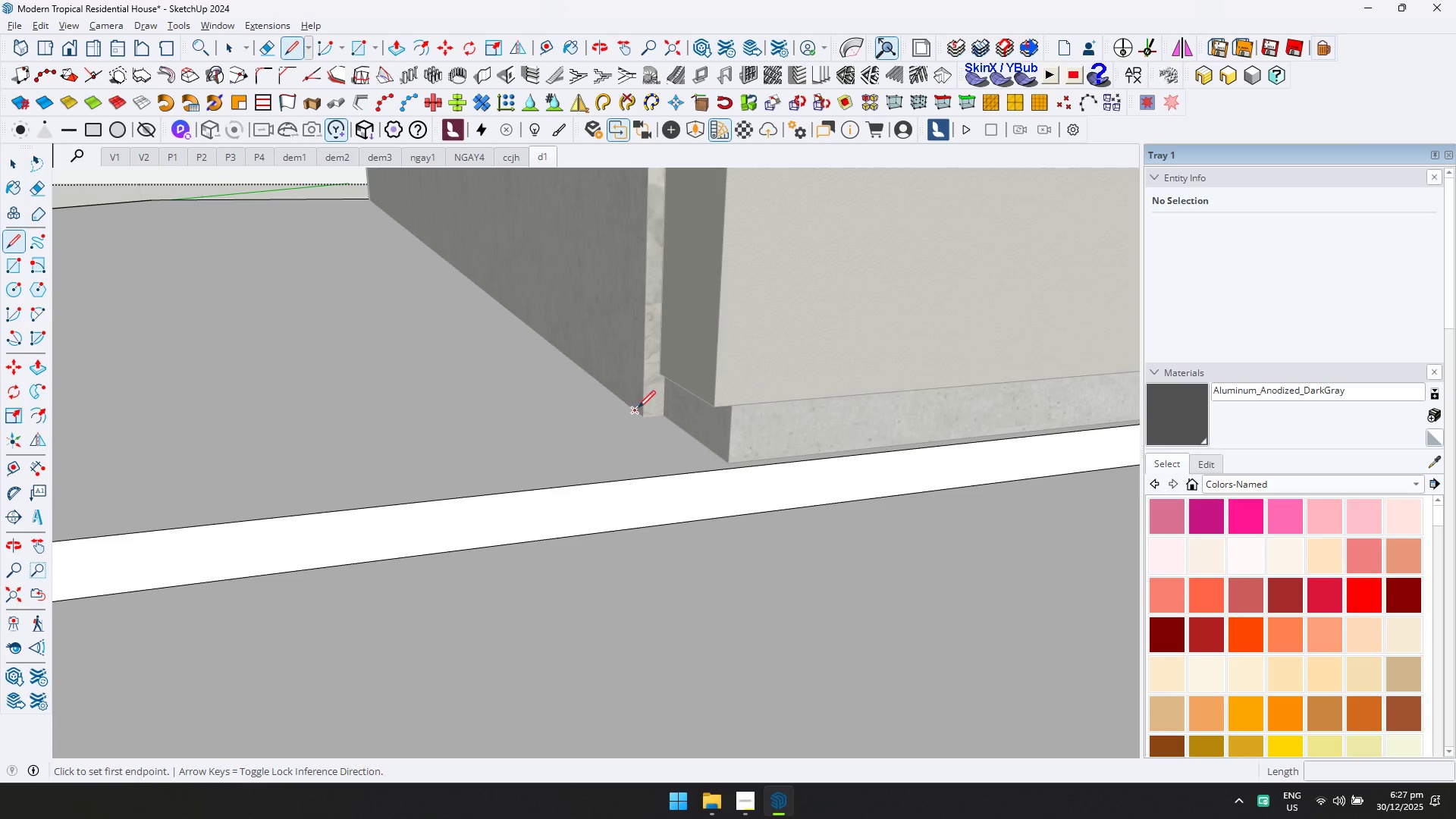 
left_click([644, 415])
 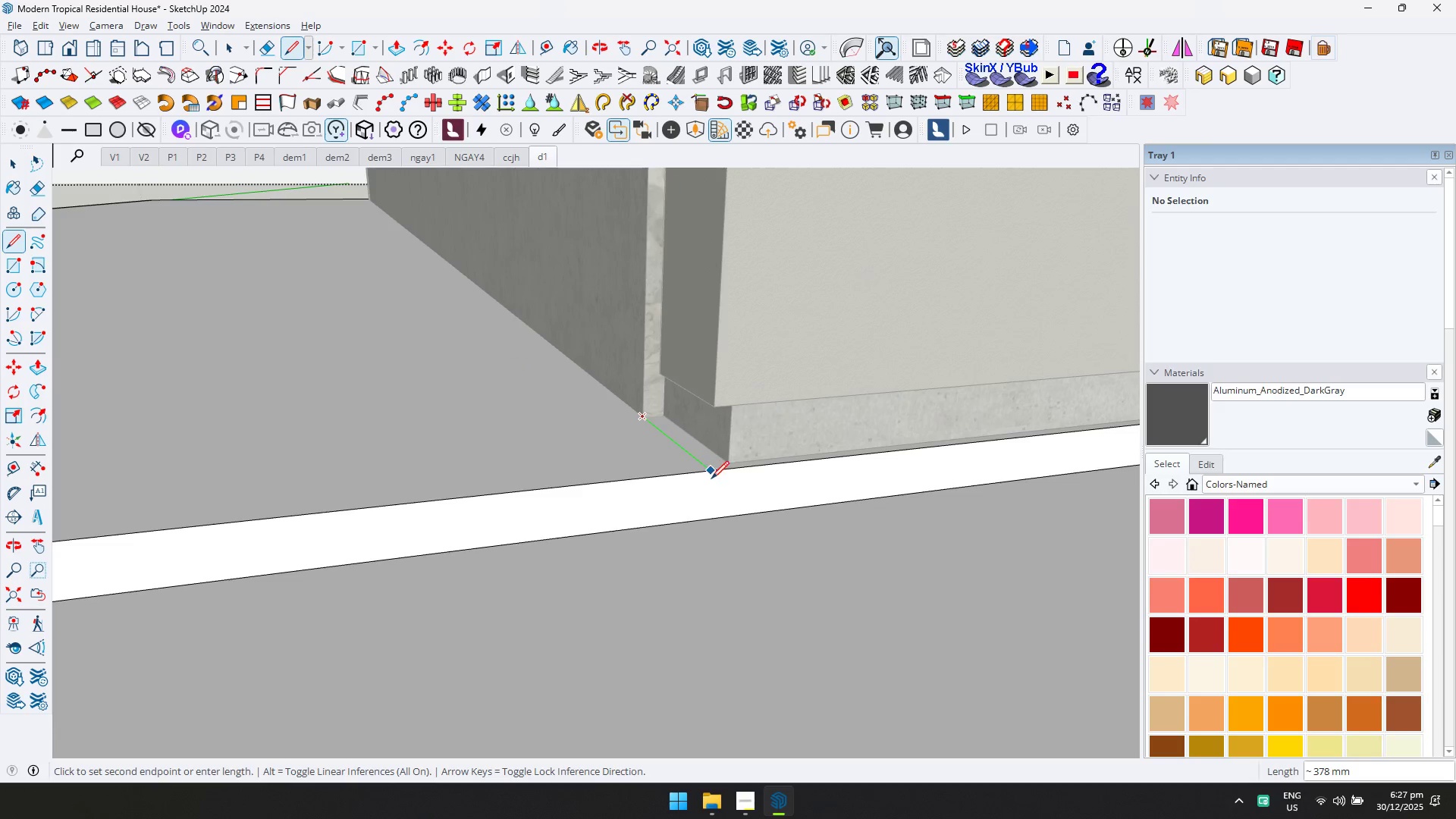 
left_click([714, 478])
 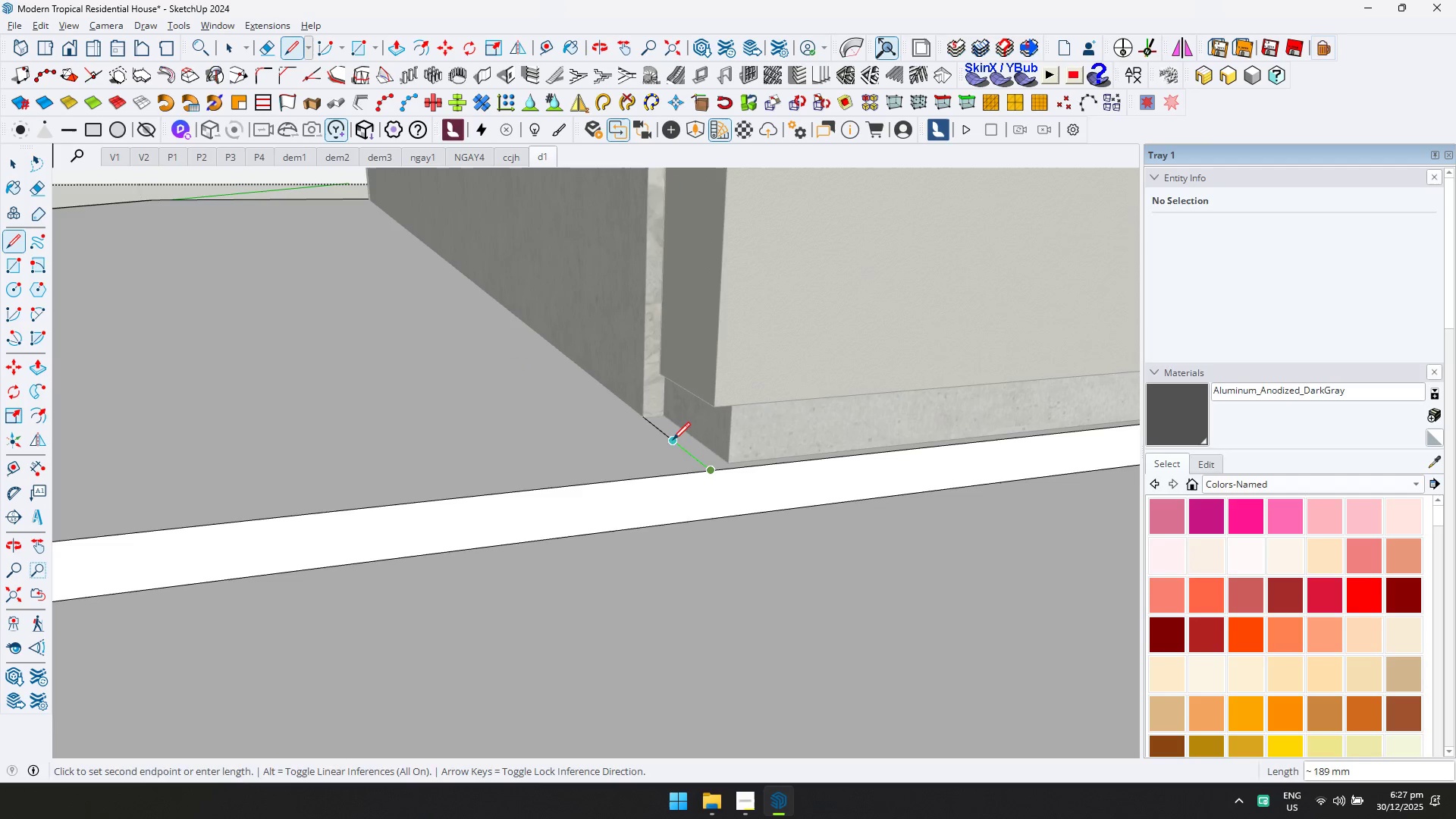 
key(Escape)
 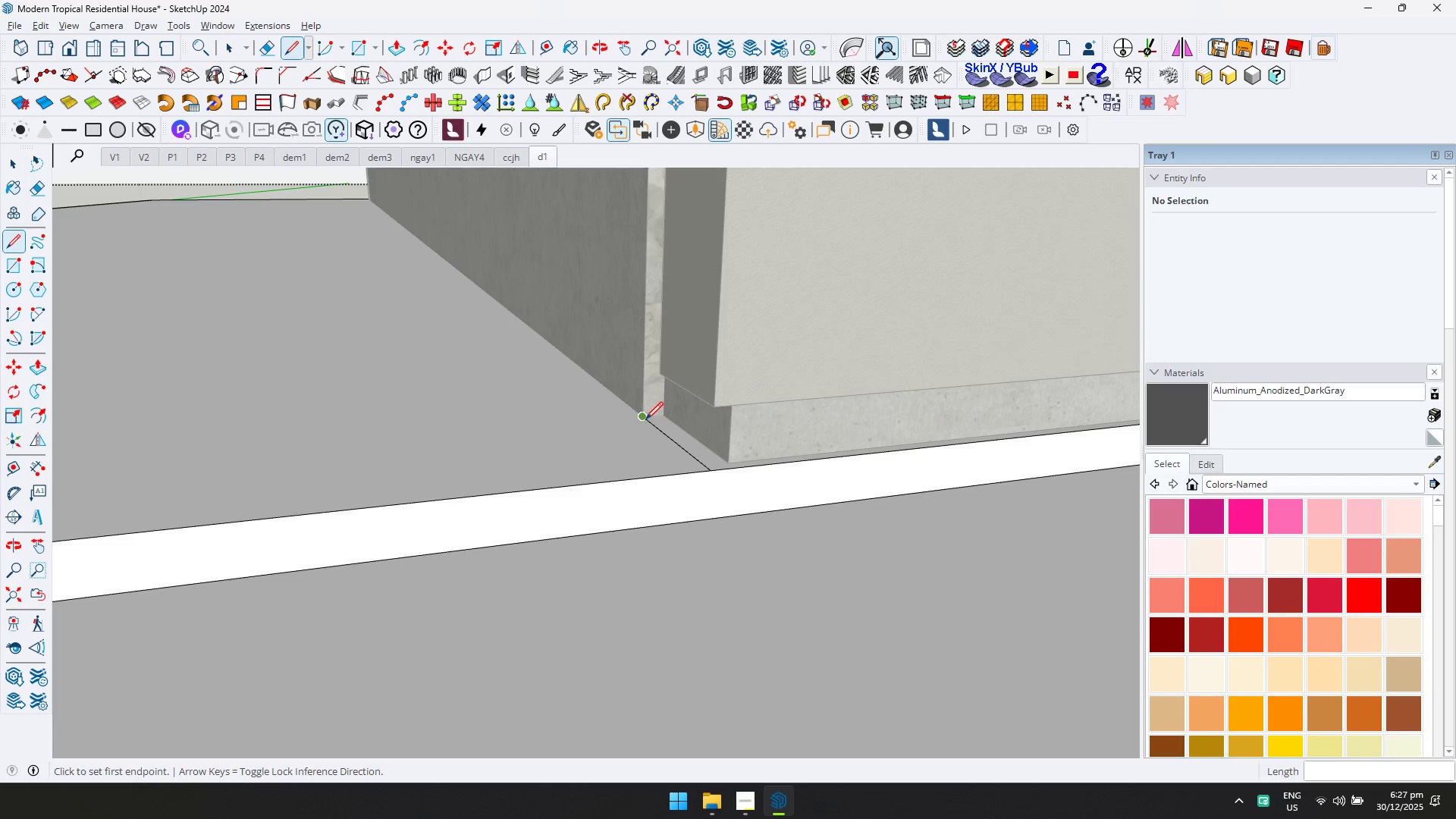 
left_click([645, 419])
 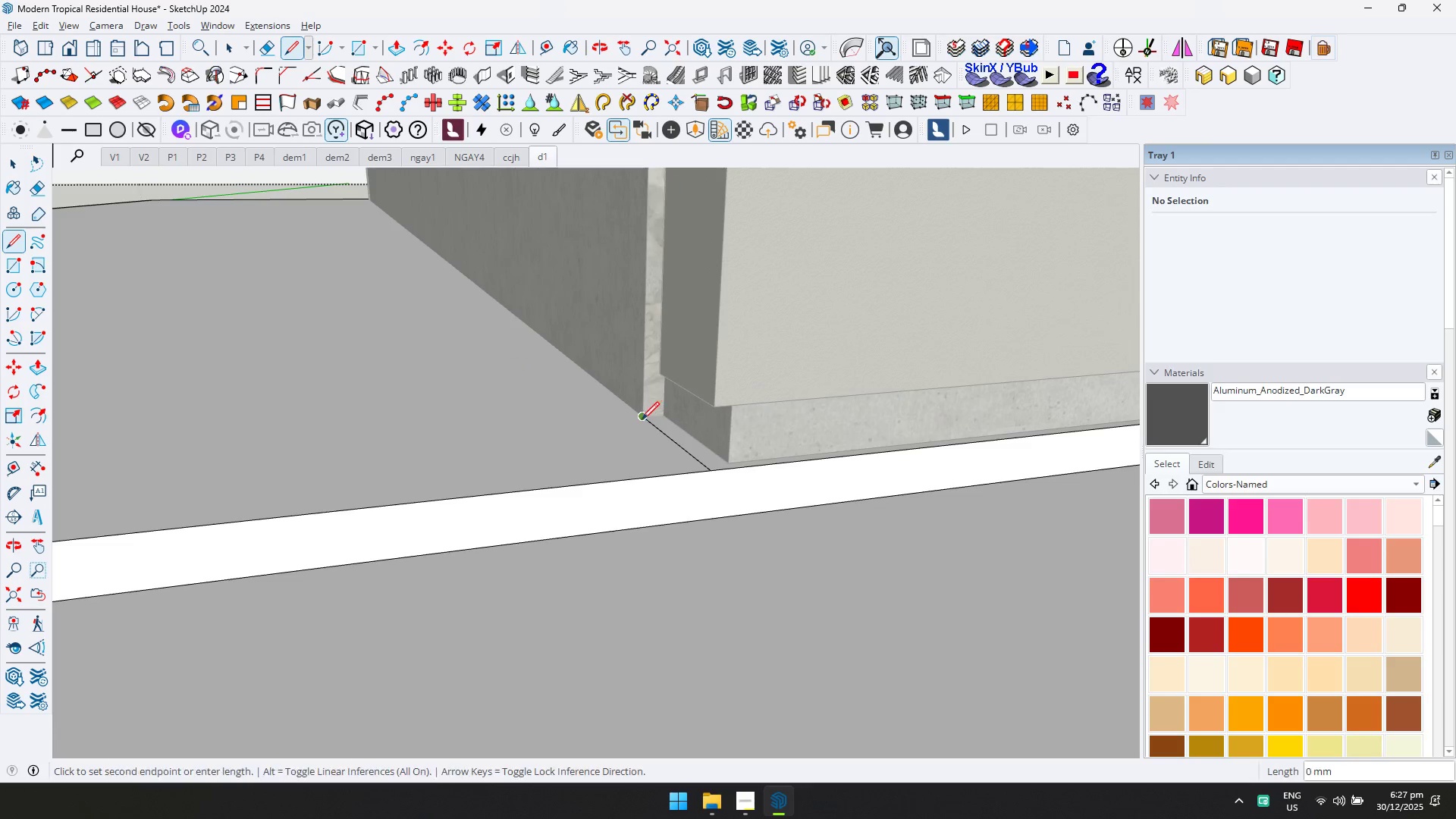 
key(D)
 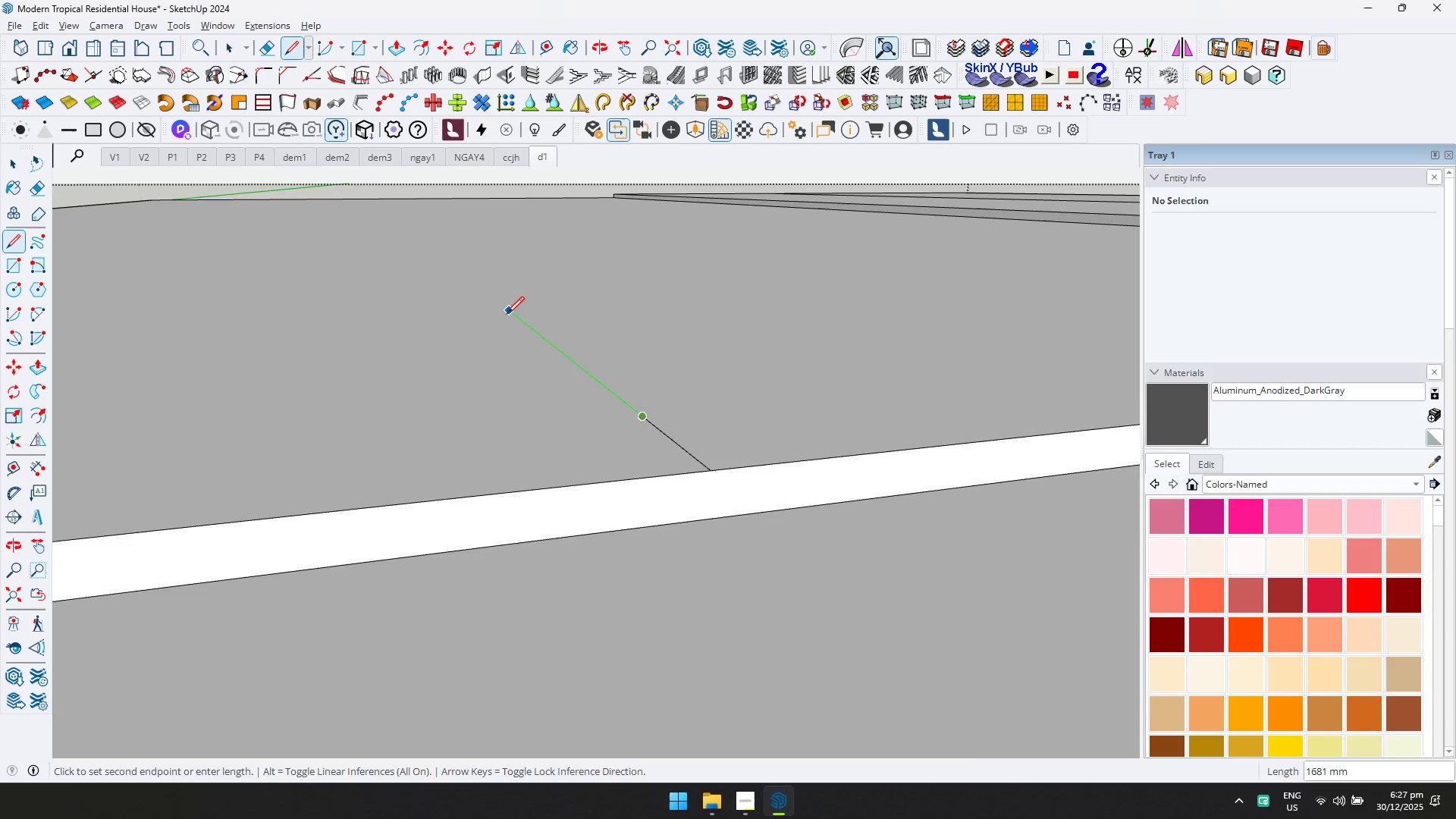 
key(Shift+ShiftLeft)
 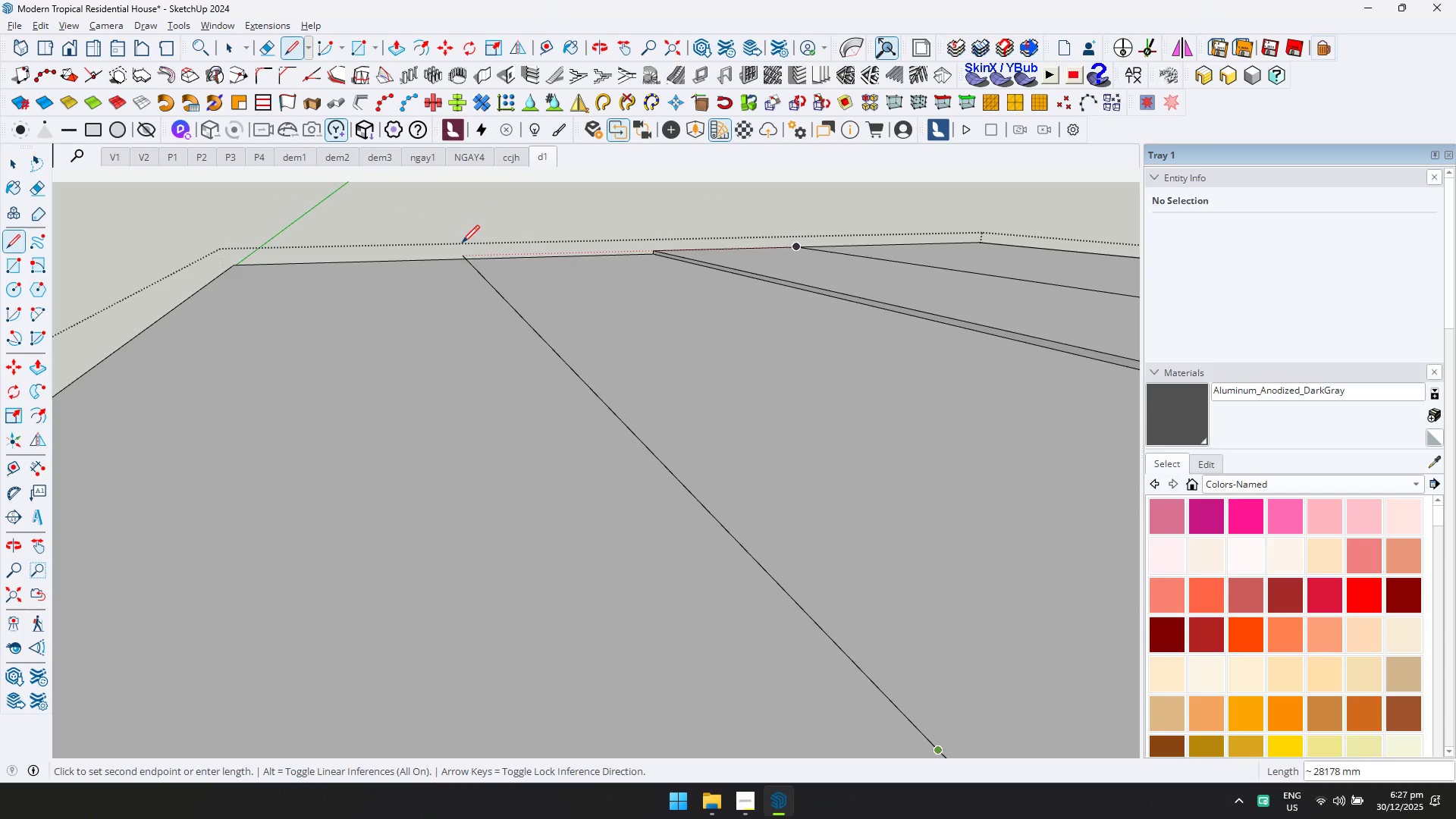 
scroll: coordinate [527, 348], scroll_direction: down, amount: 6.0
 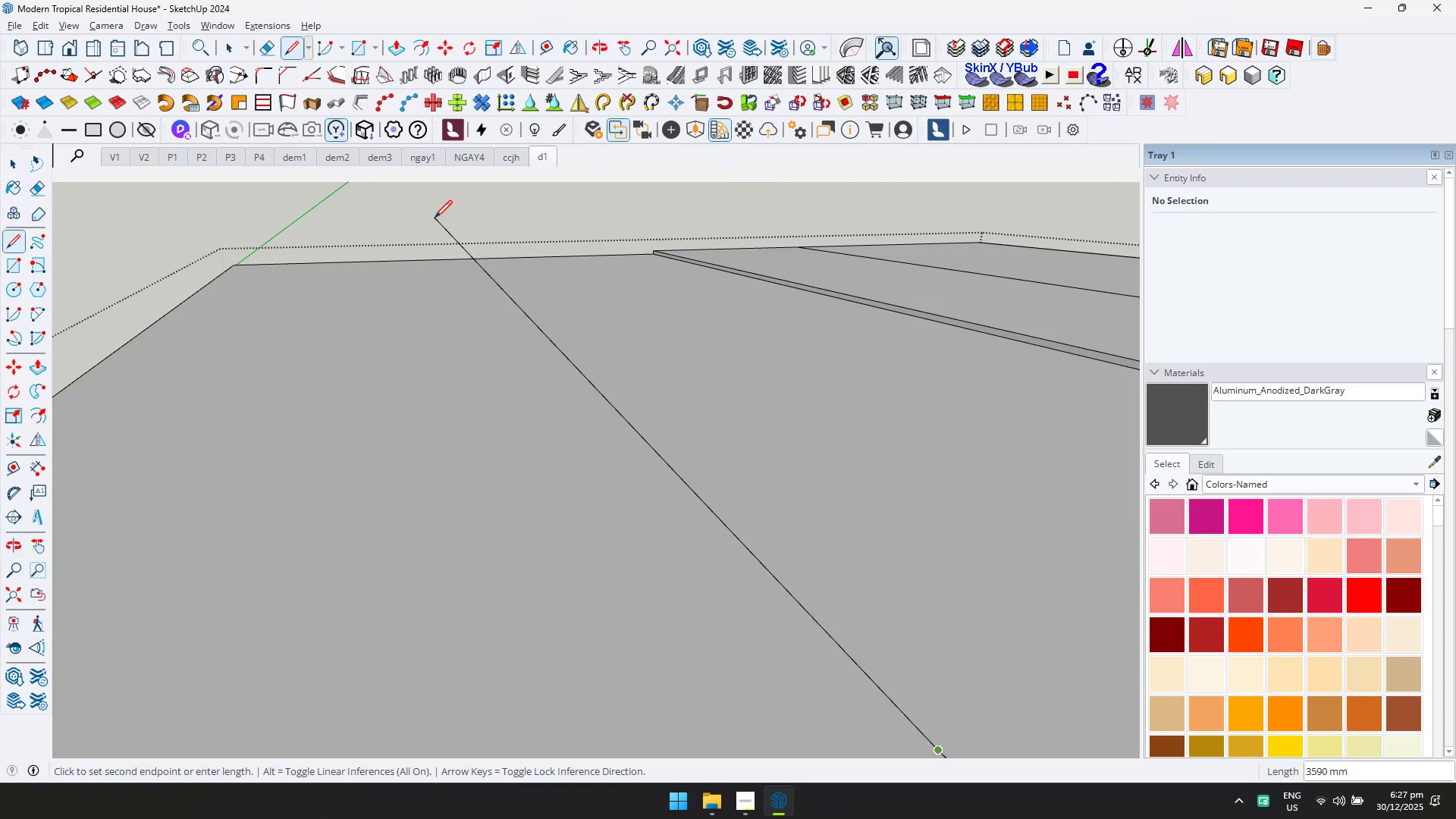 
left_click([403, 234])
 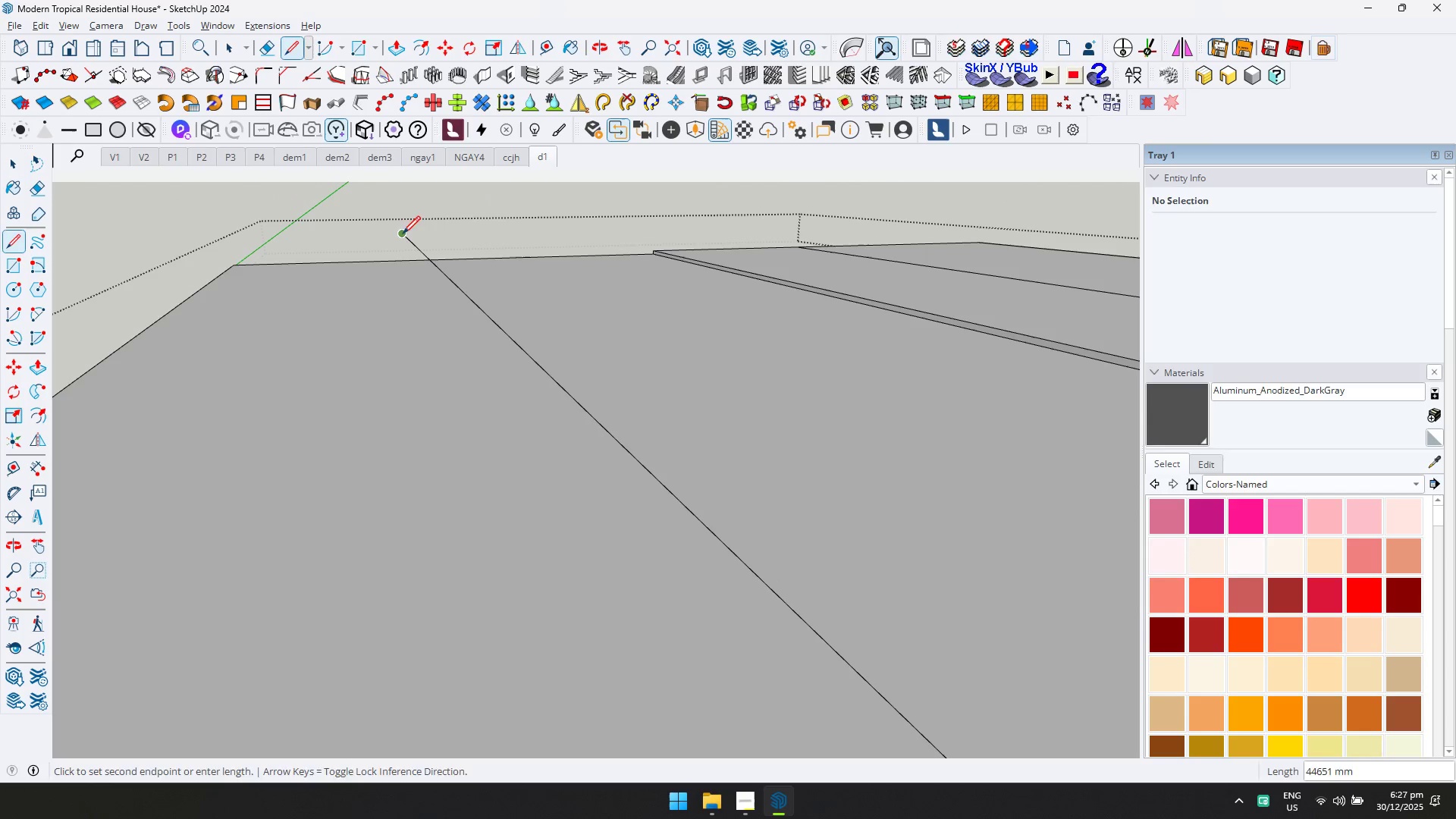 
key(E)
 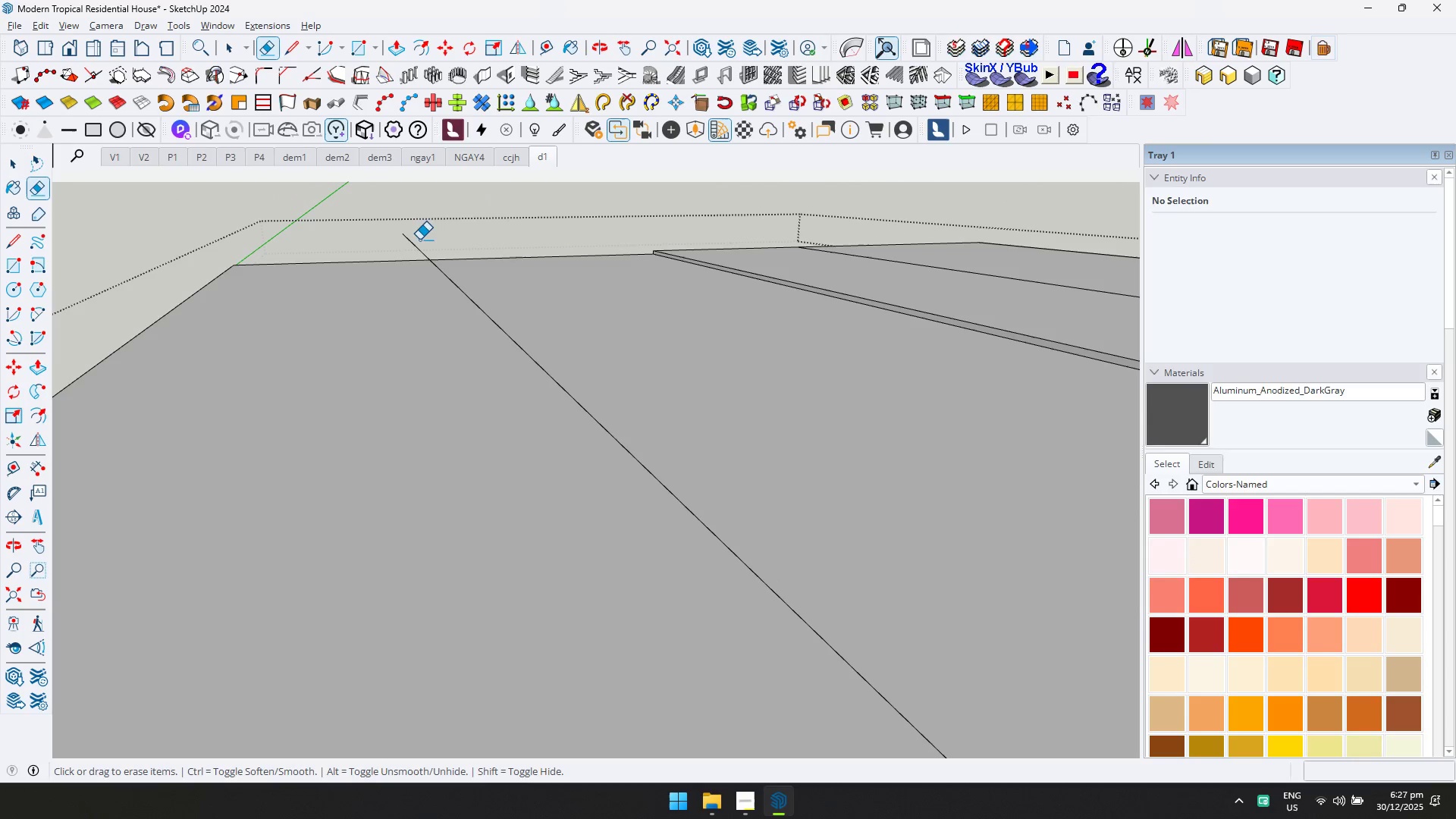 
left_click_drag(start_coordinate=[420, 240], to_coordinate=[409, 246])
 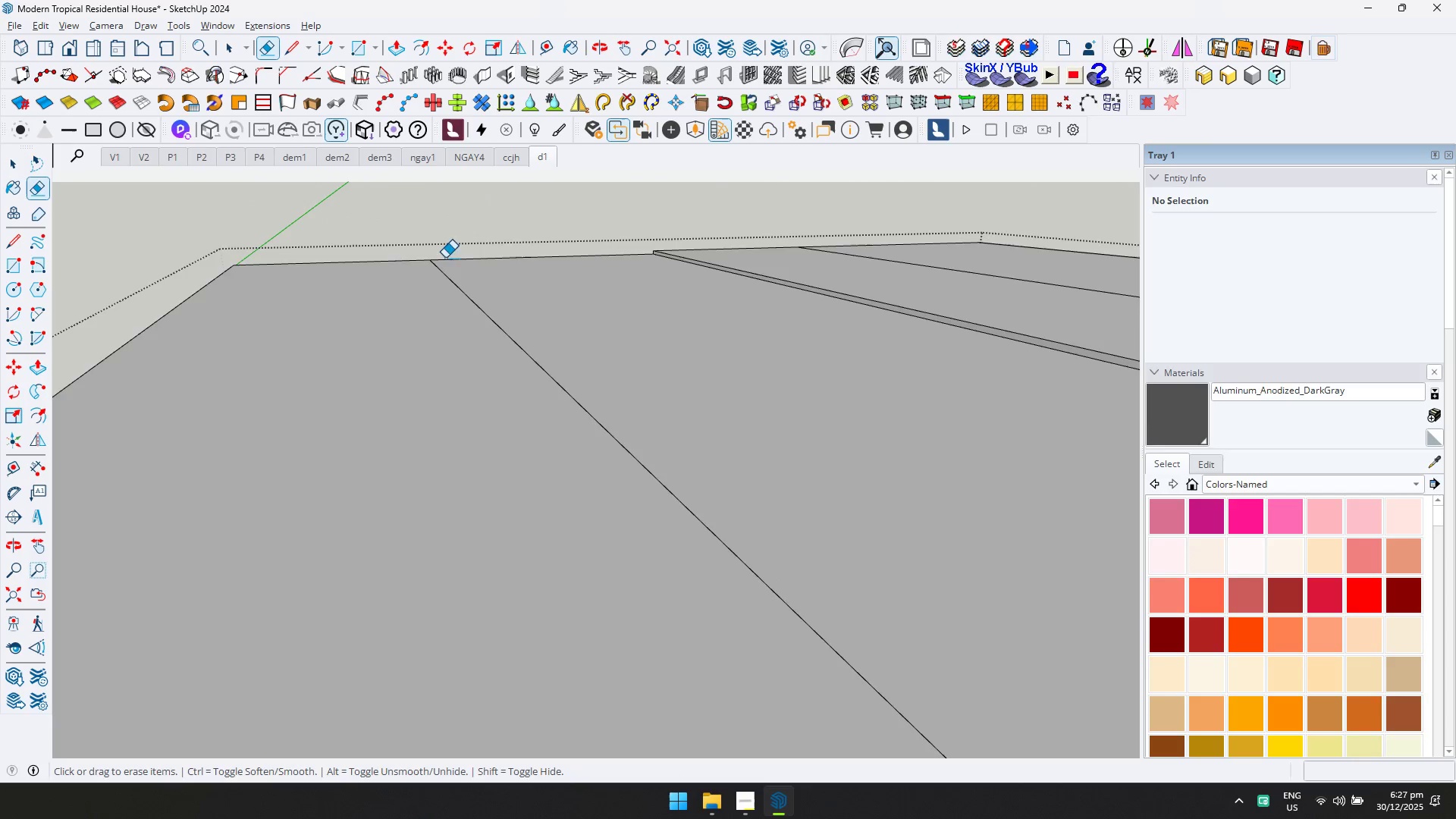 
key(Shift+ShiftLeft)
 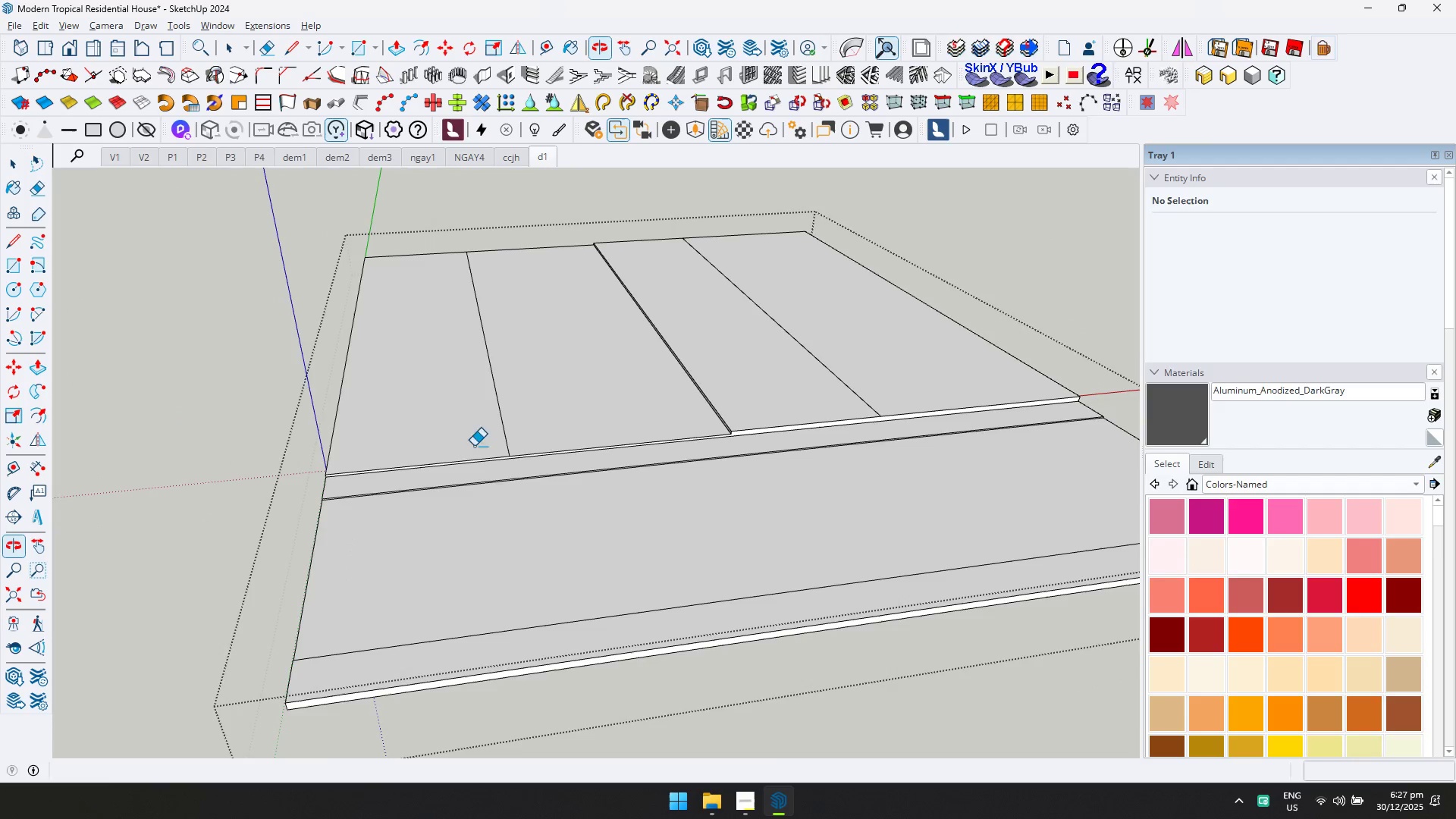 
scroll: coordinate [553, 339], scroll_direction: down, amount: 10.0
 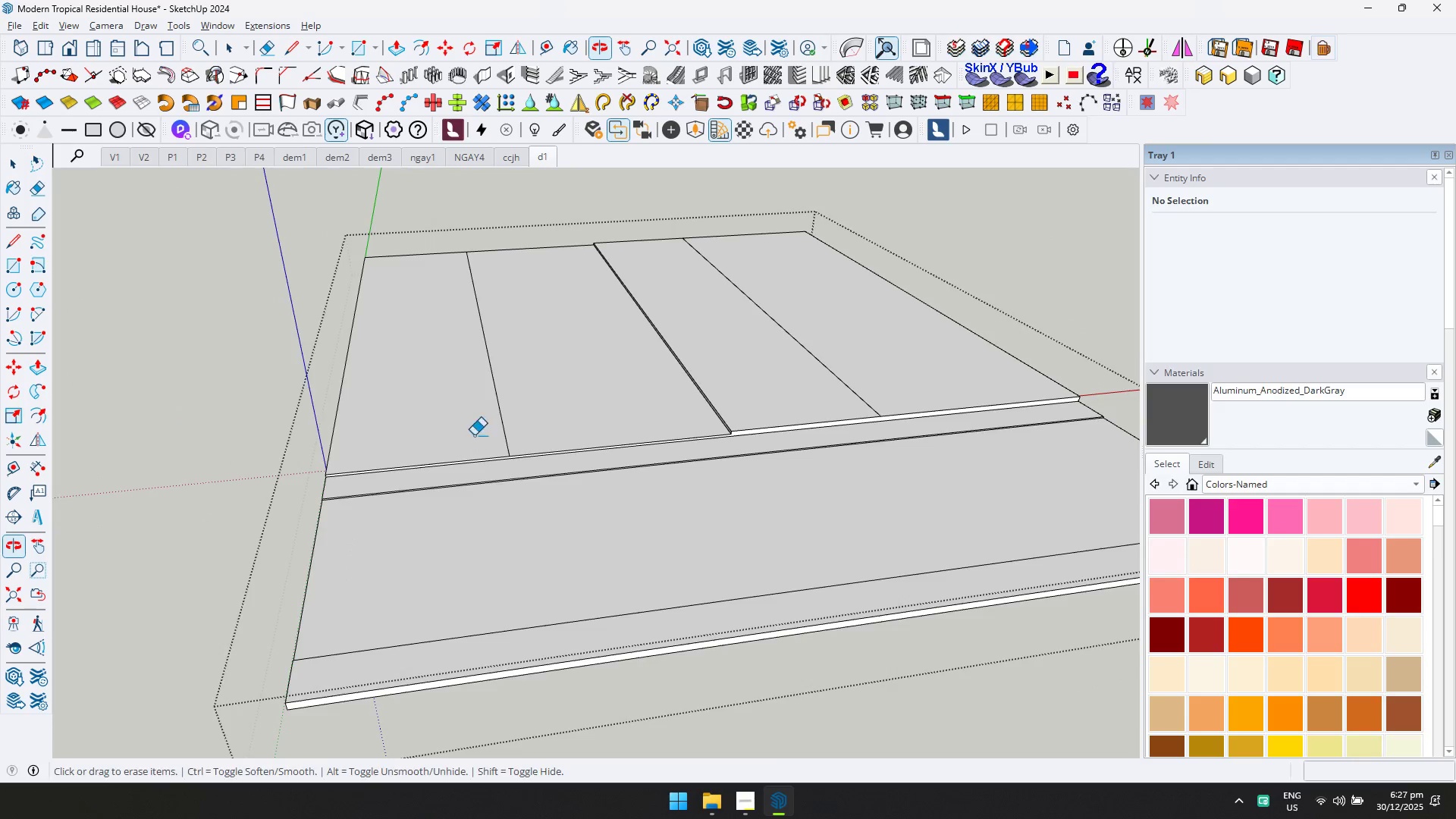 
key(P)
 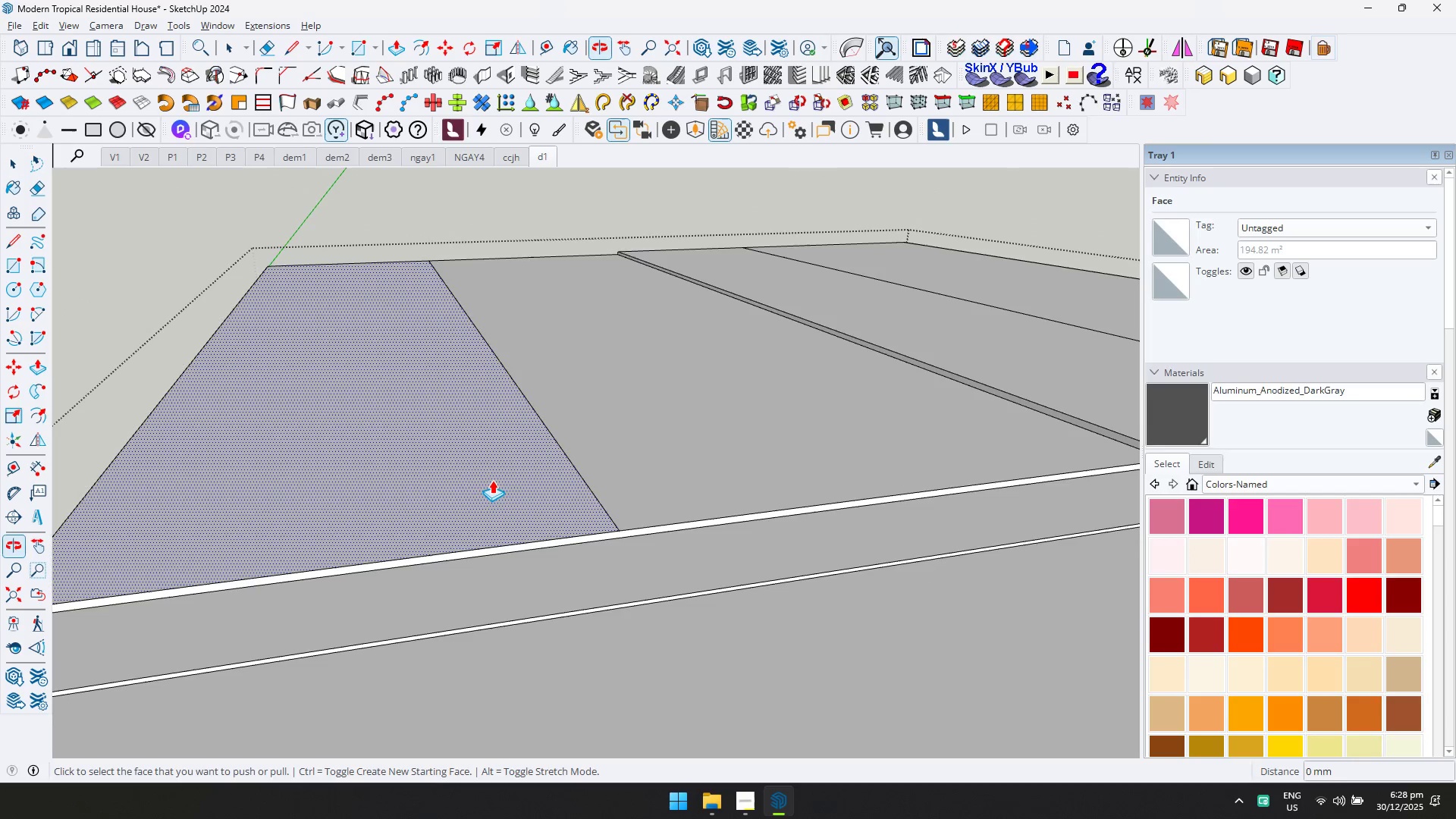 
scroll: coordinate [460, 410], scroll_direction: up, amount: 9.0
 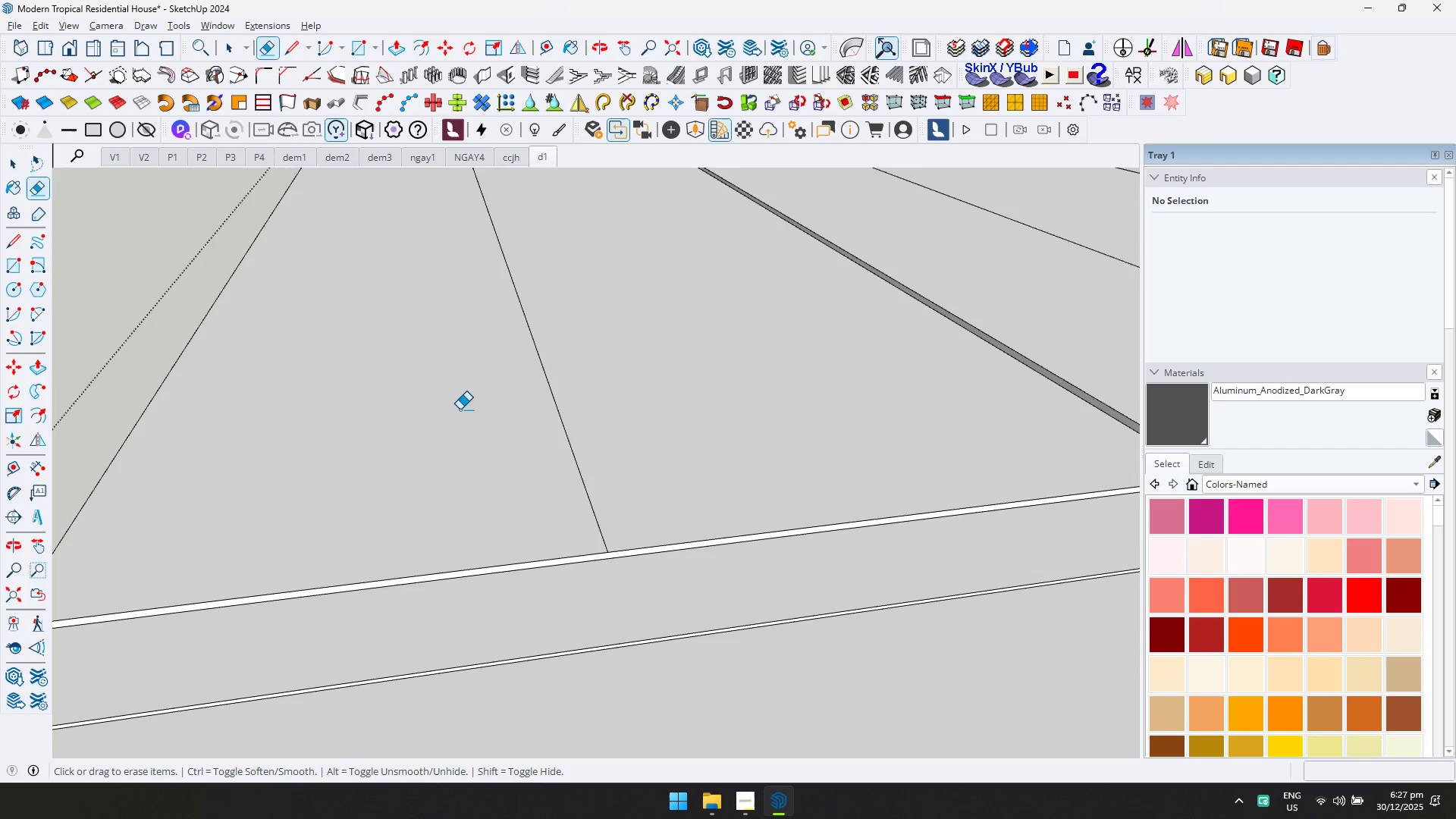 
left_click([492, 482])
 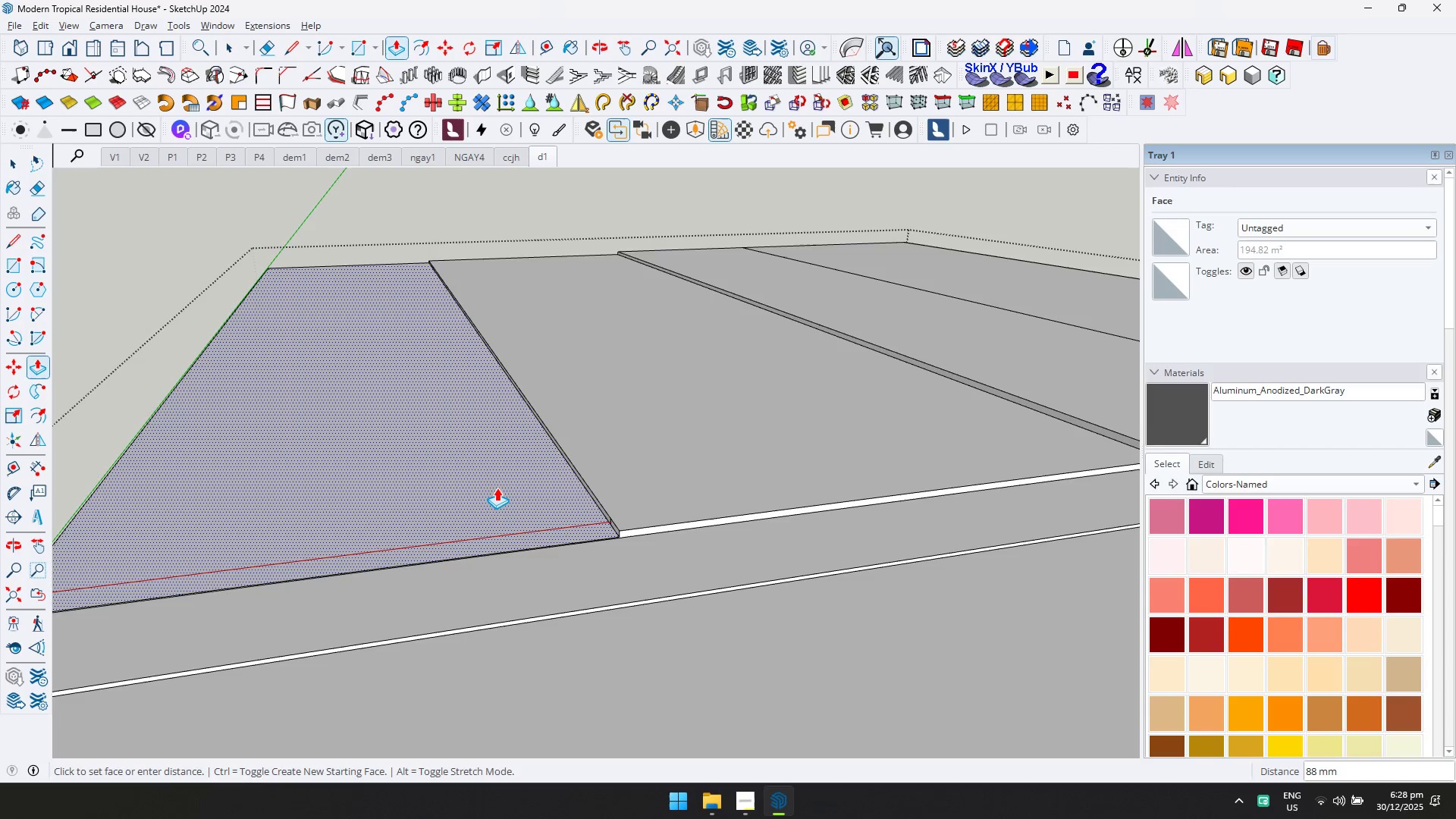 
type(25)
 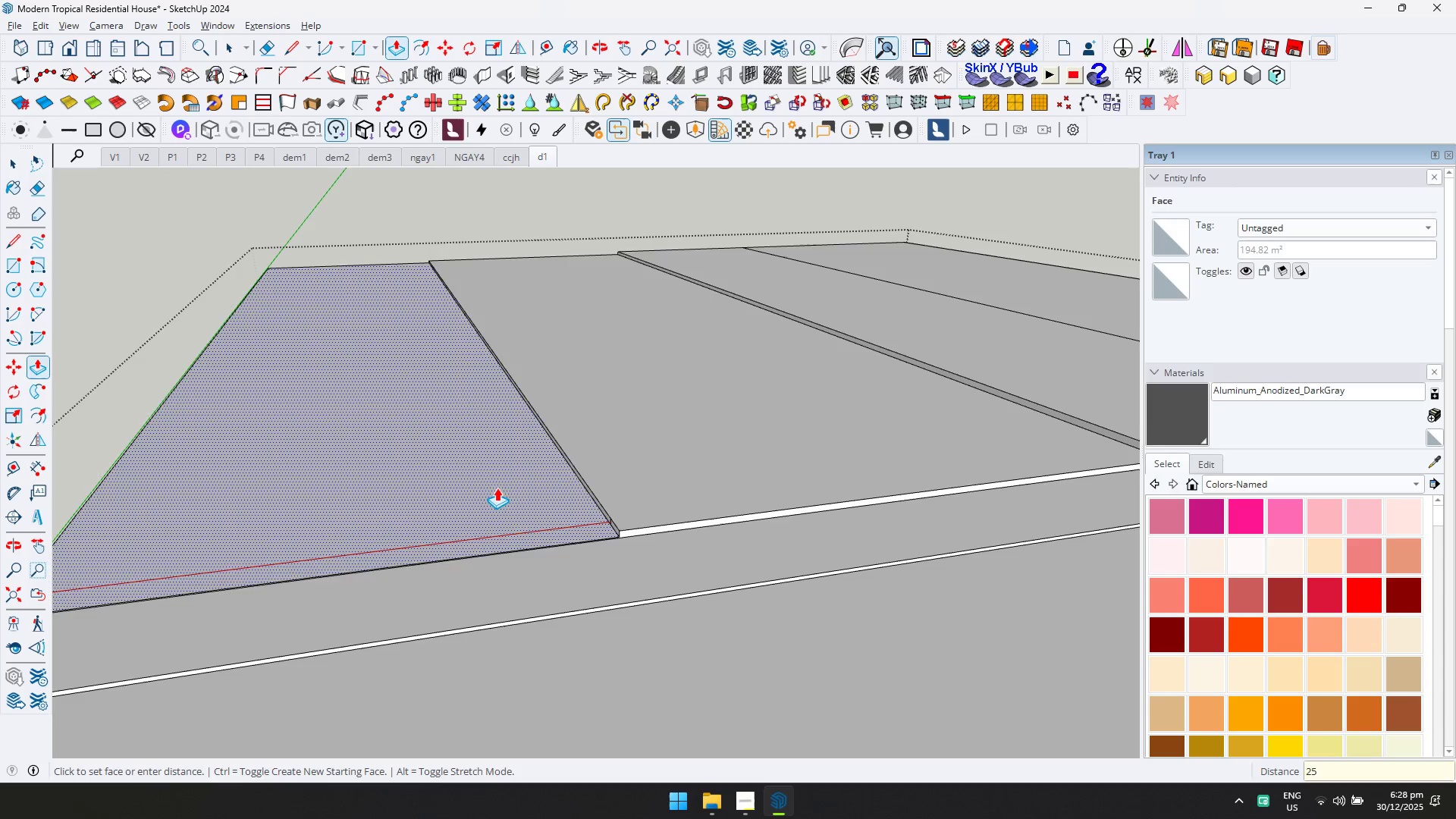 
key(Enter)
 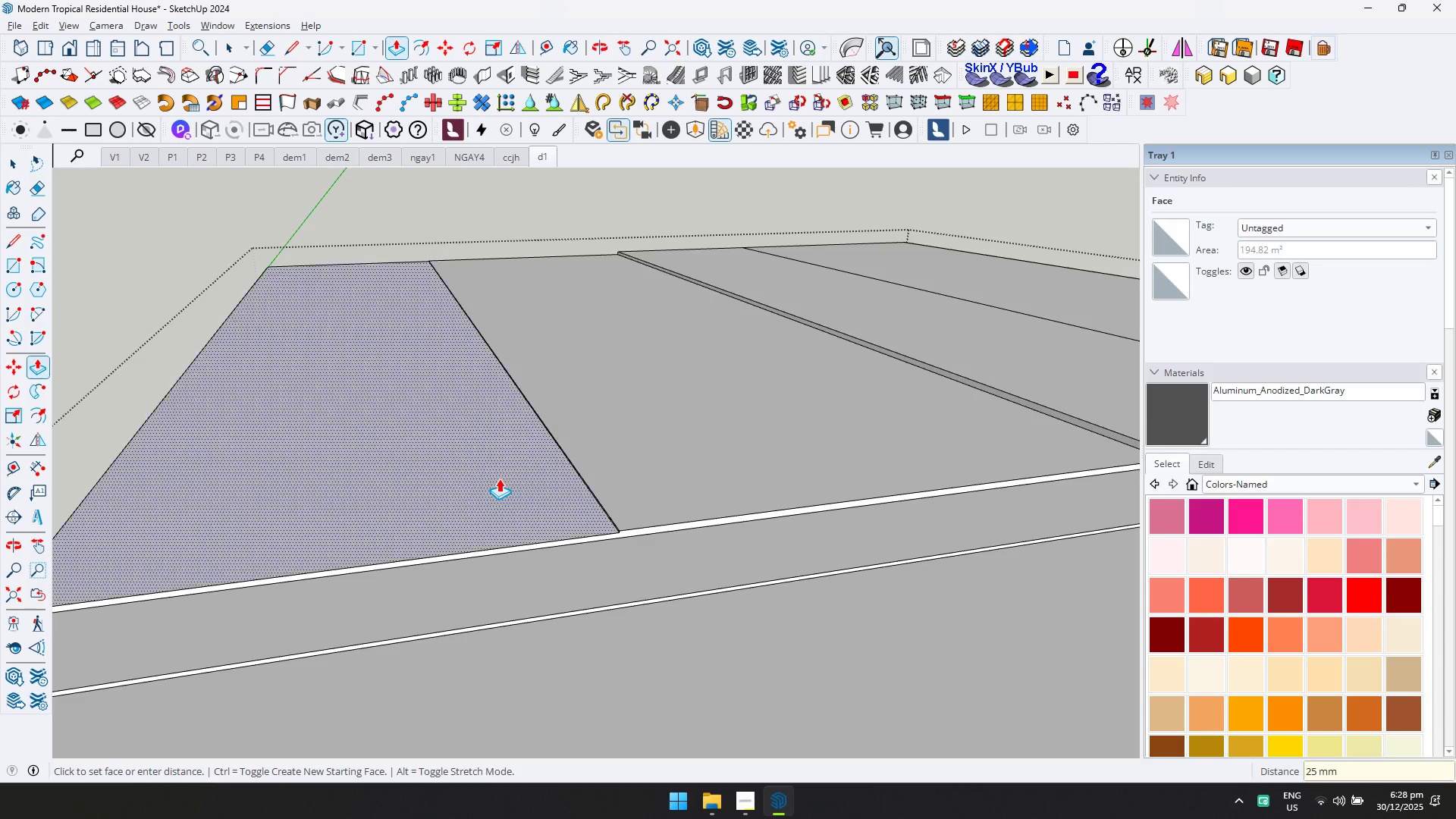 
hold_key(key=ShiftLeft, duration=0.31)
scroll: coordinate [563, 392], scroll_direction: down, amount: 7.0
 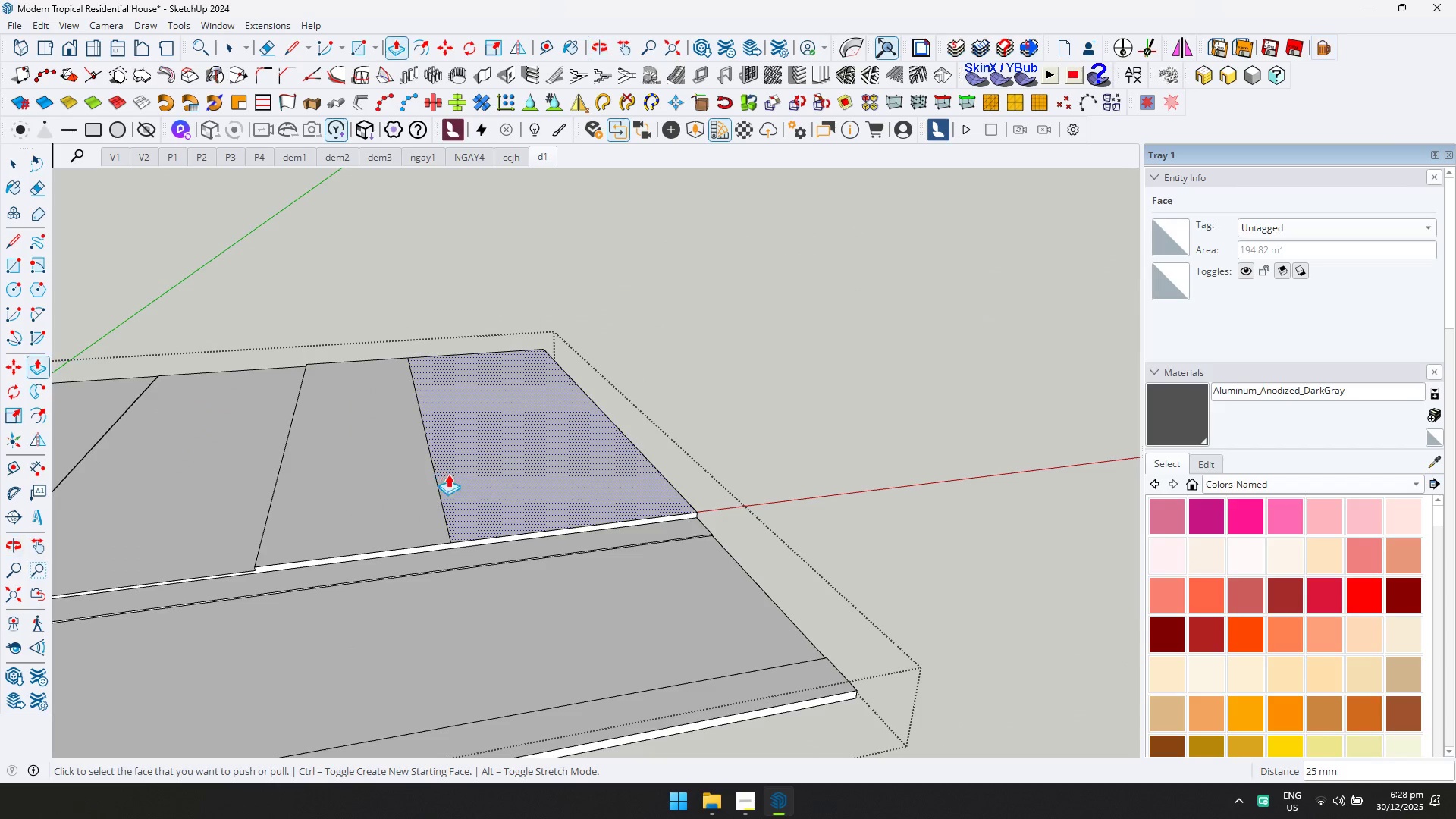 
double_click([476, 478])
 